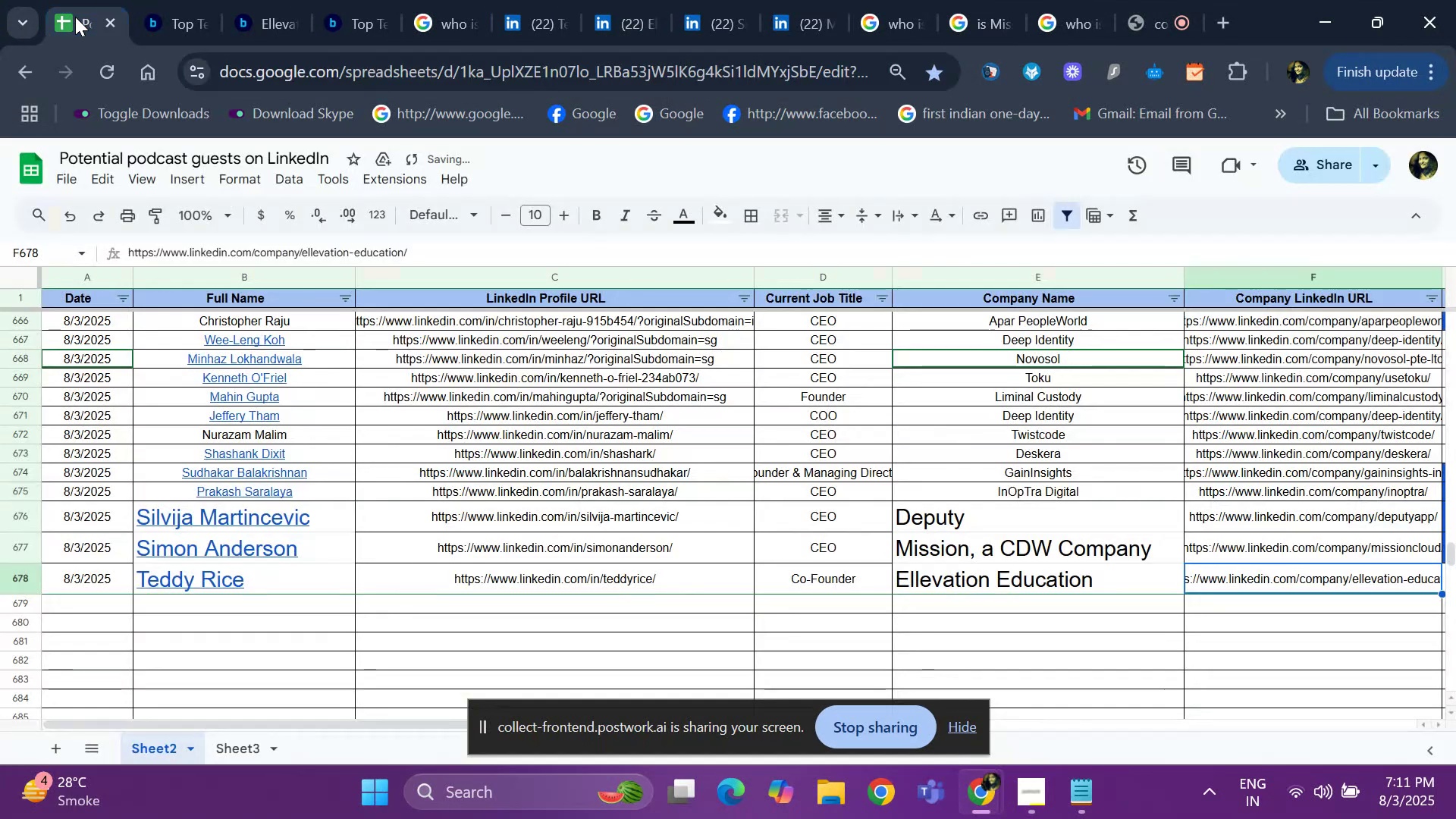 
key(ArrowRight)
 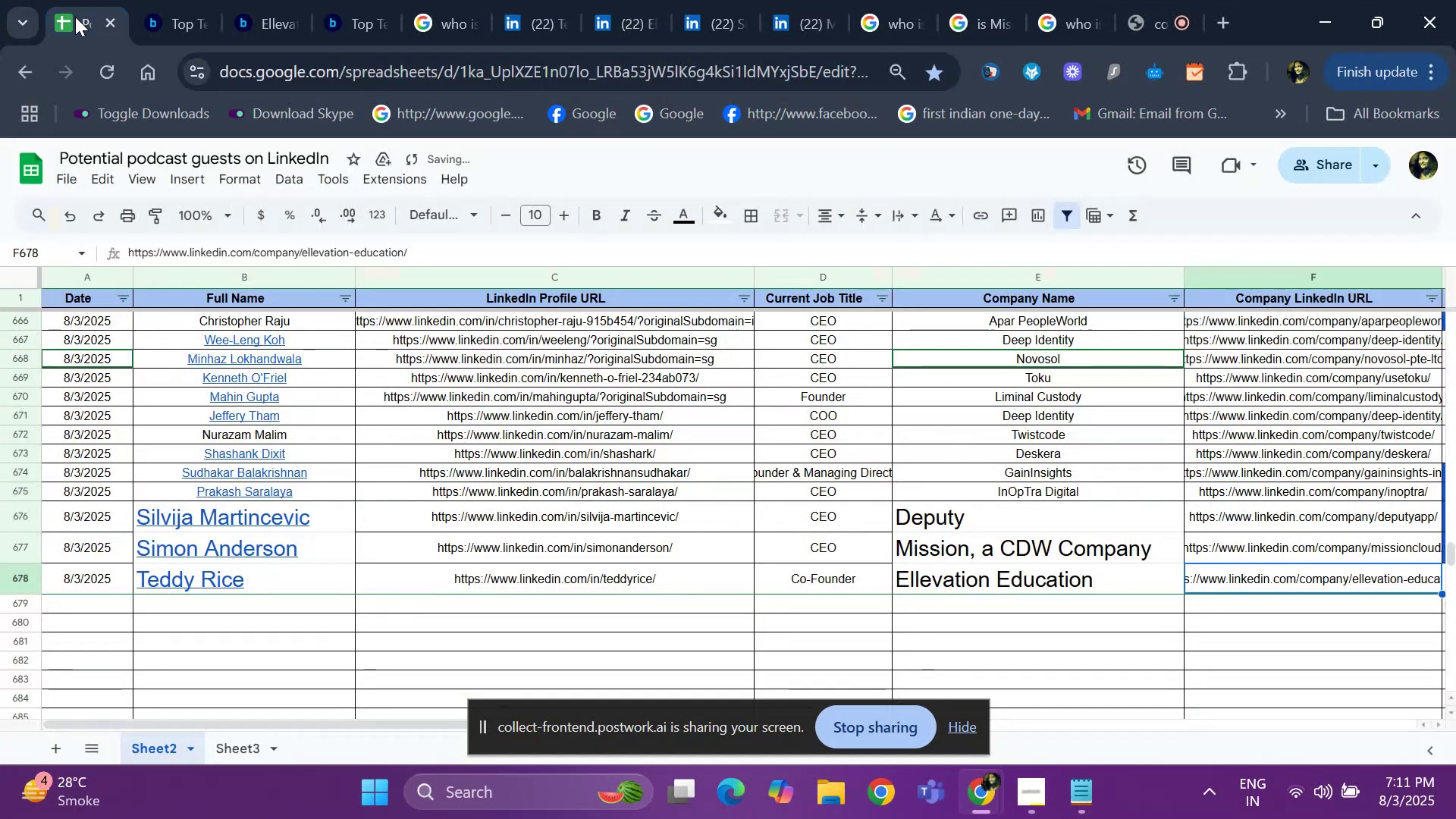 
key(ArrowRight)
 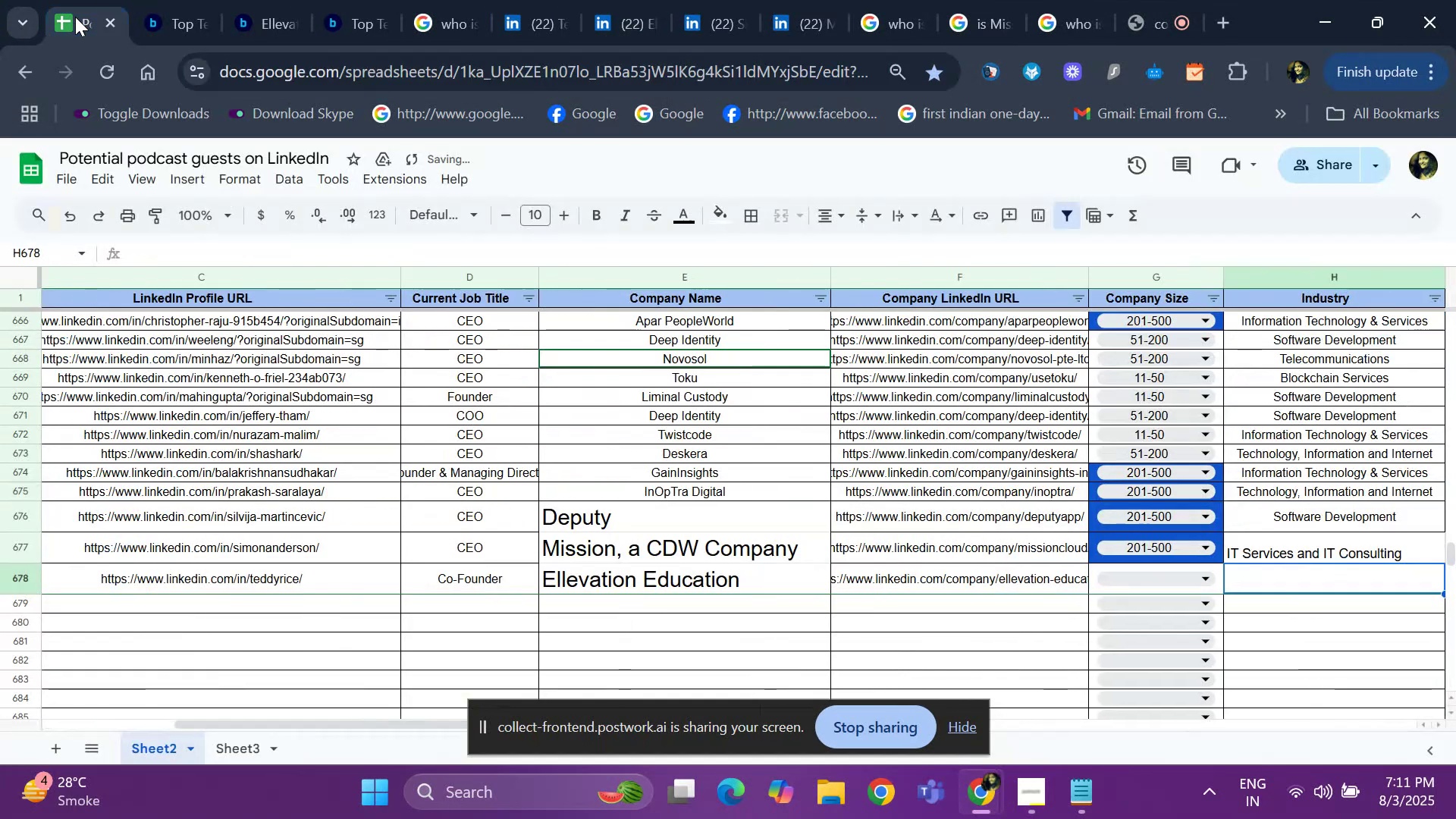 
key(ArrowRight)
 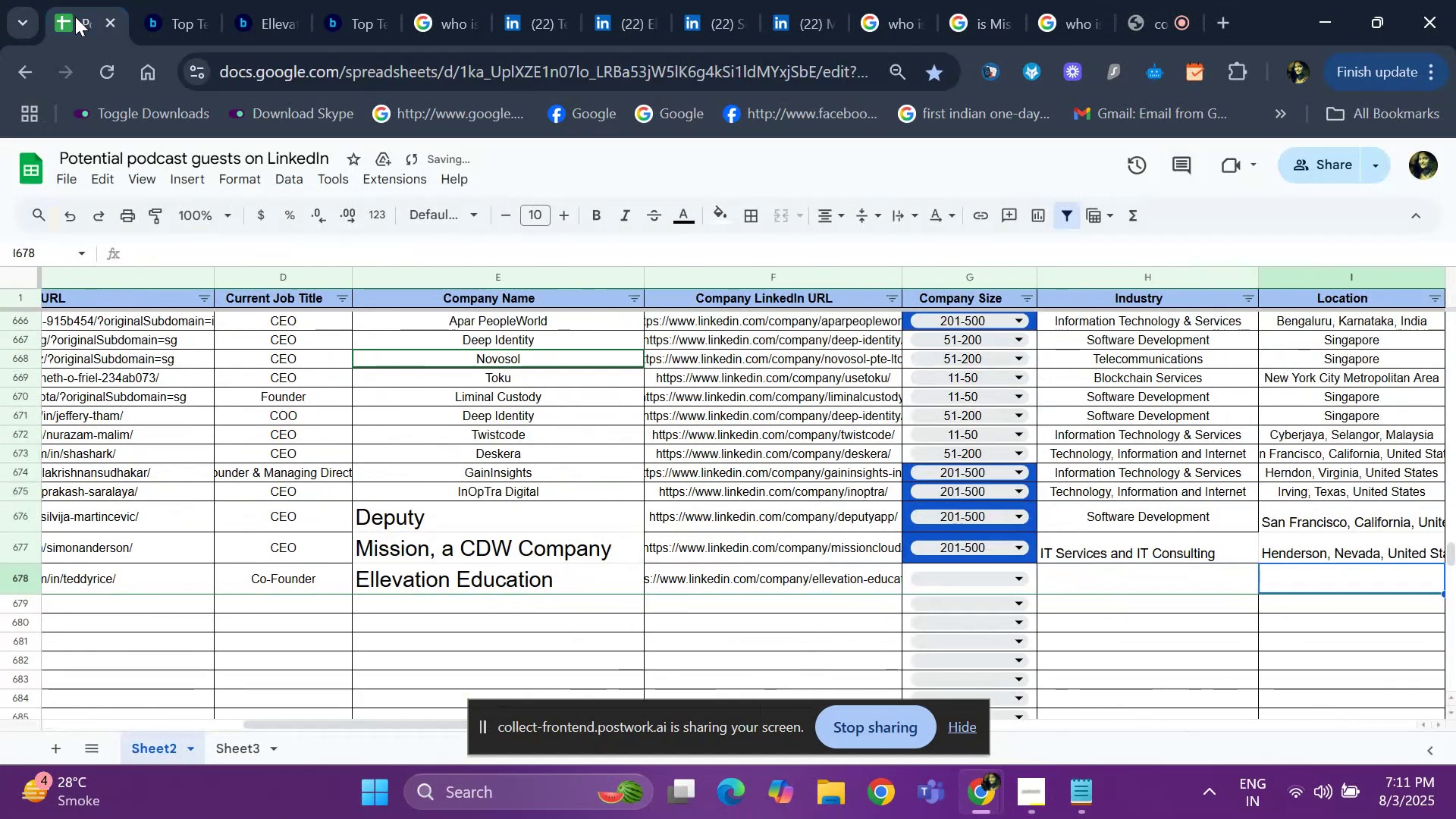 
key(ArrowLeft)
 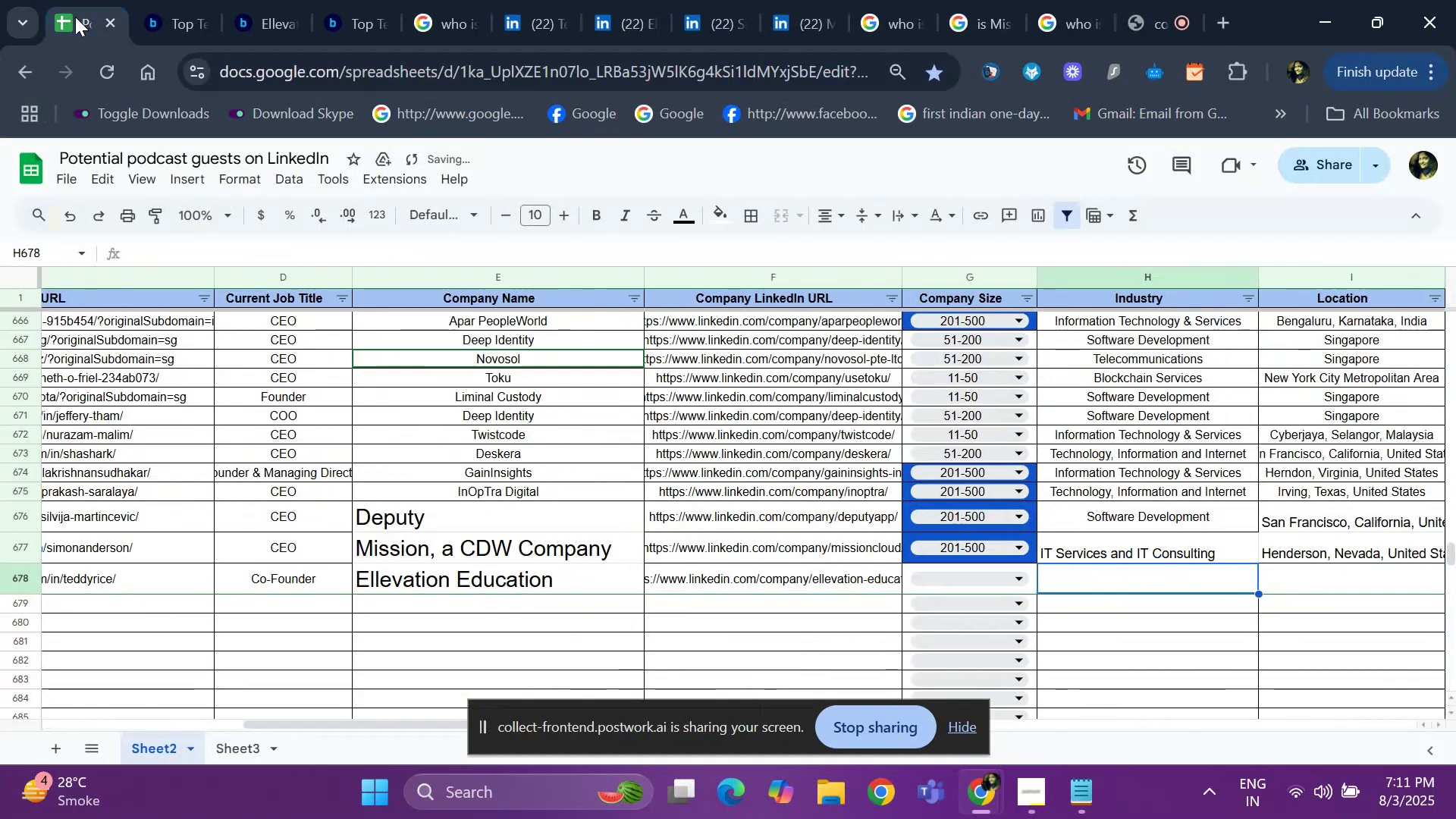 
key(ArrowLeft)
 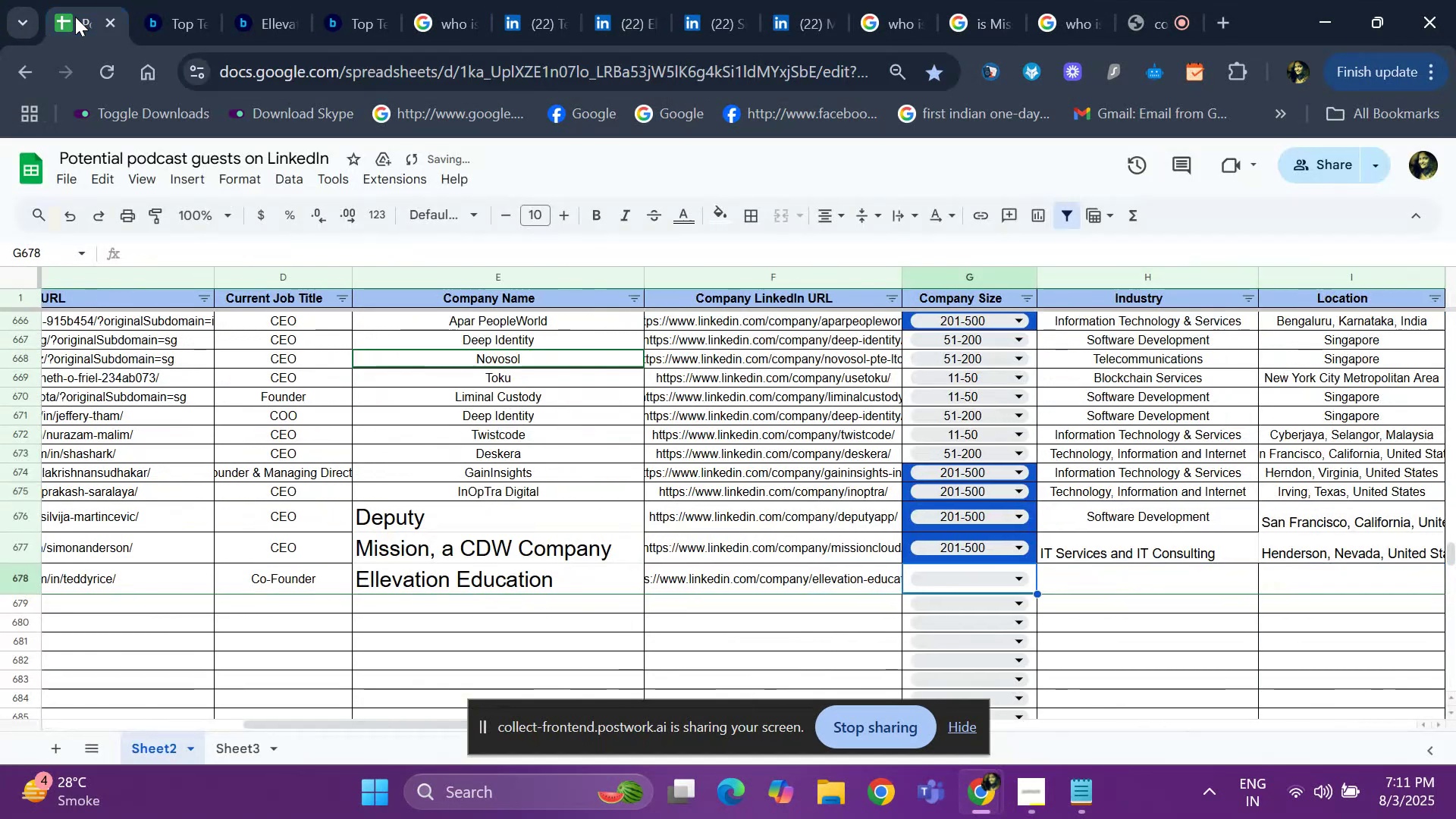 
key(Enter)
 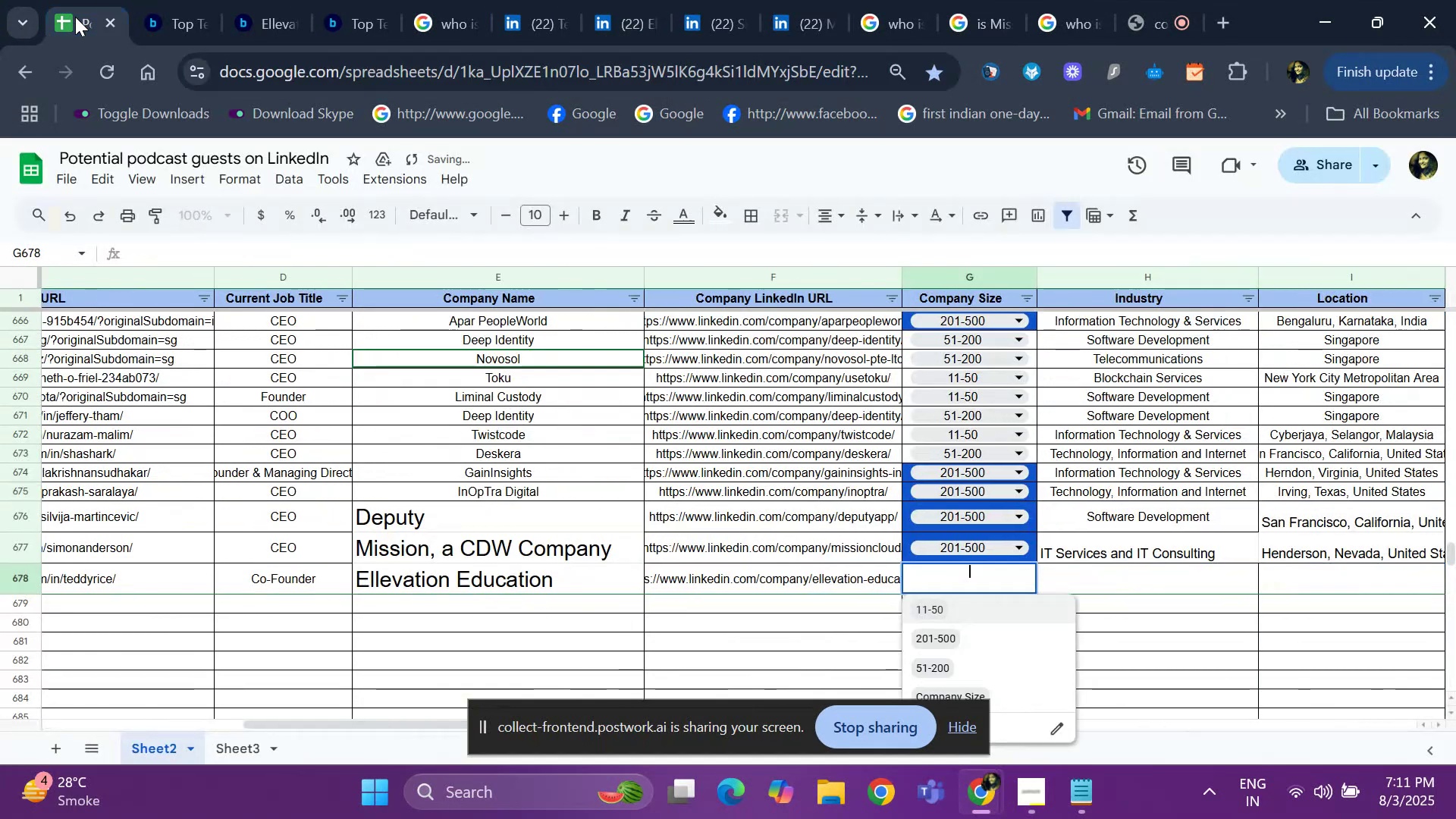 
key(ArrowDown)
 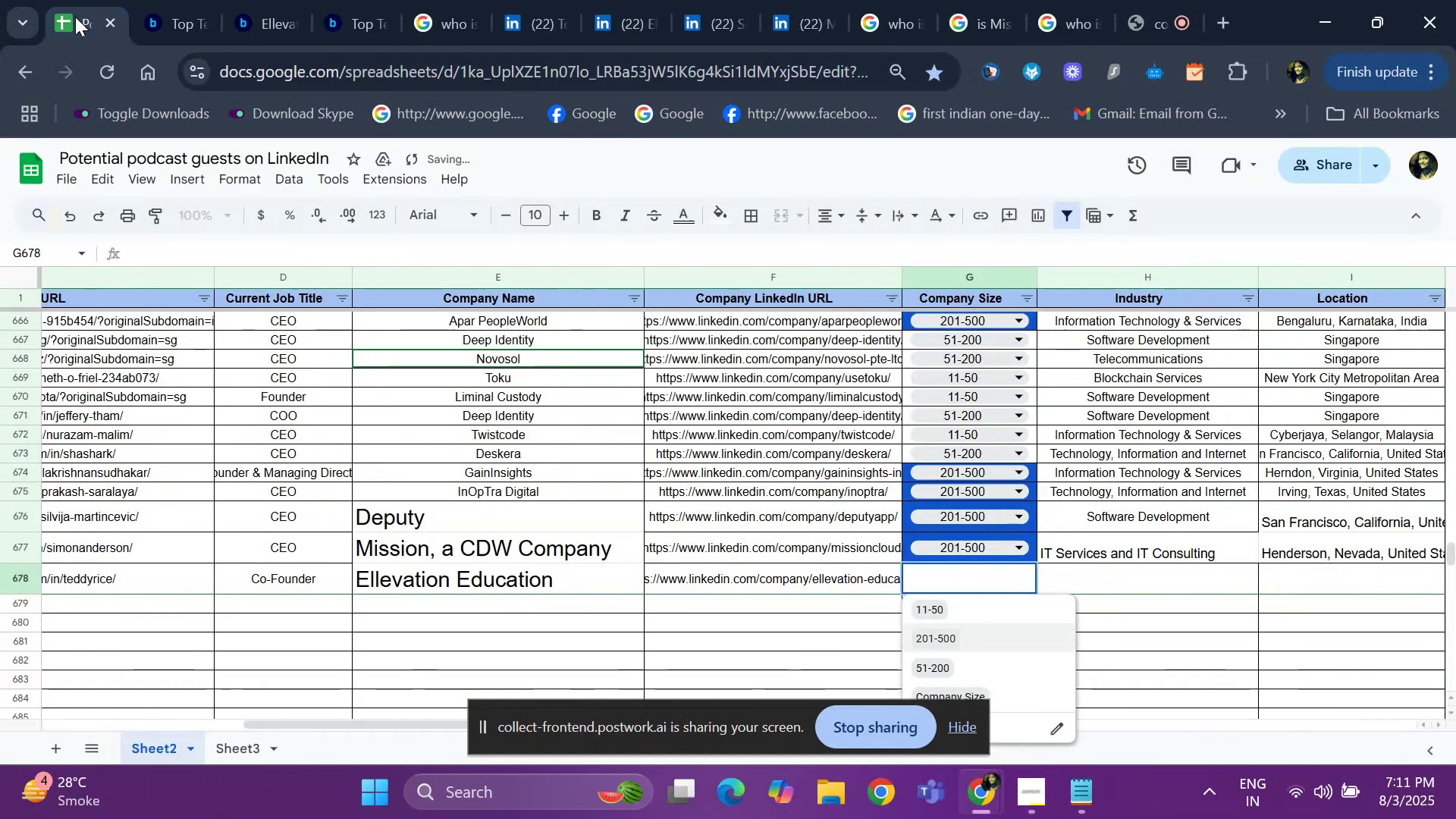 
key(ArrowDown)
 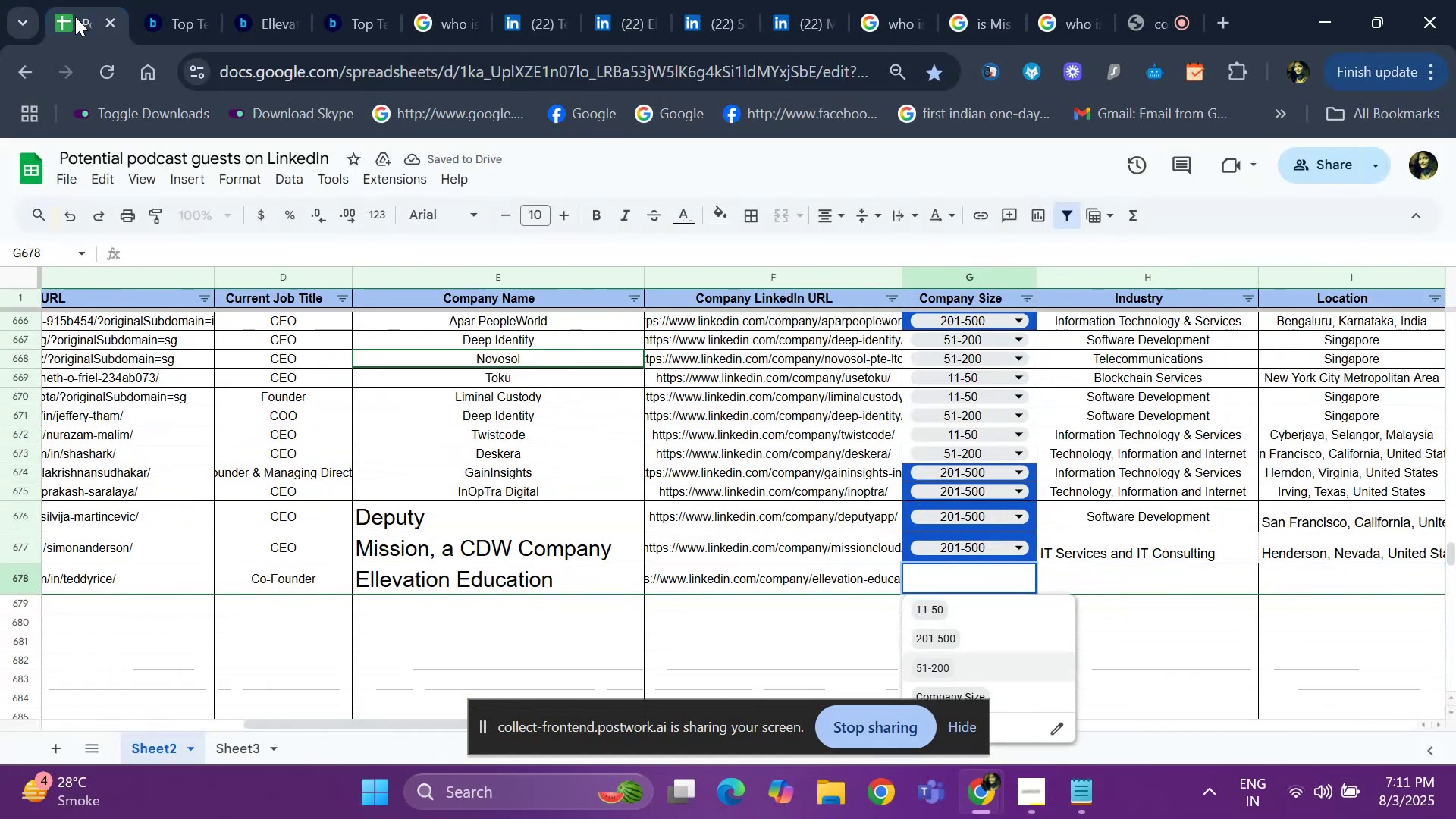 
key(Enter)
 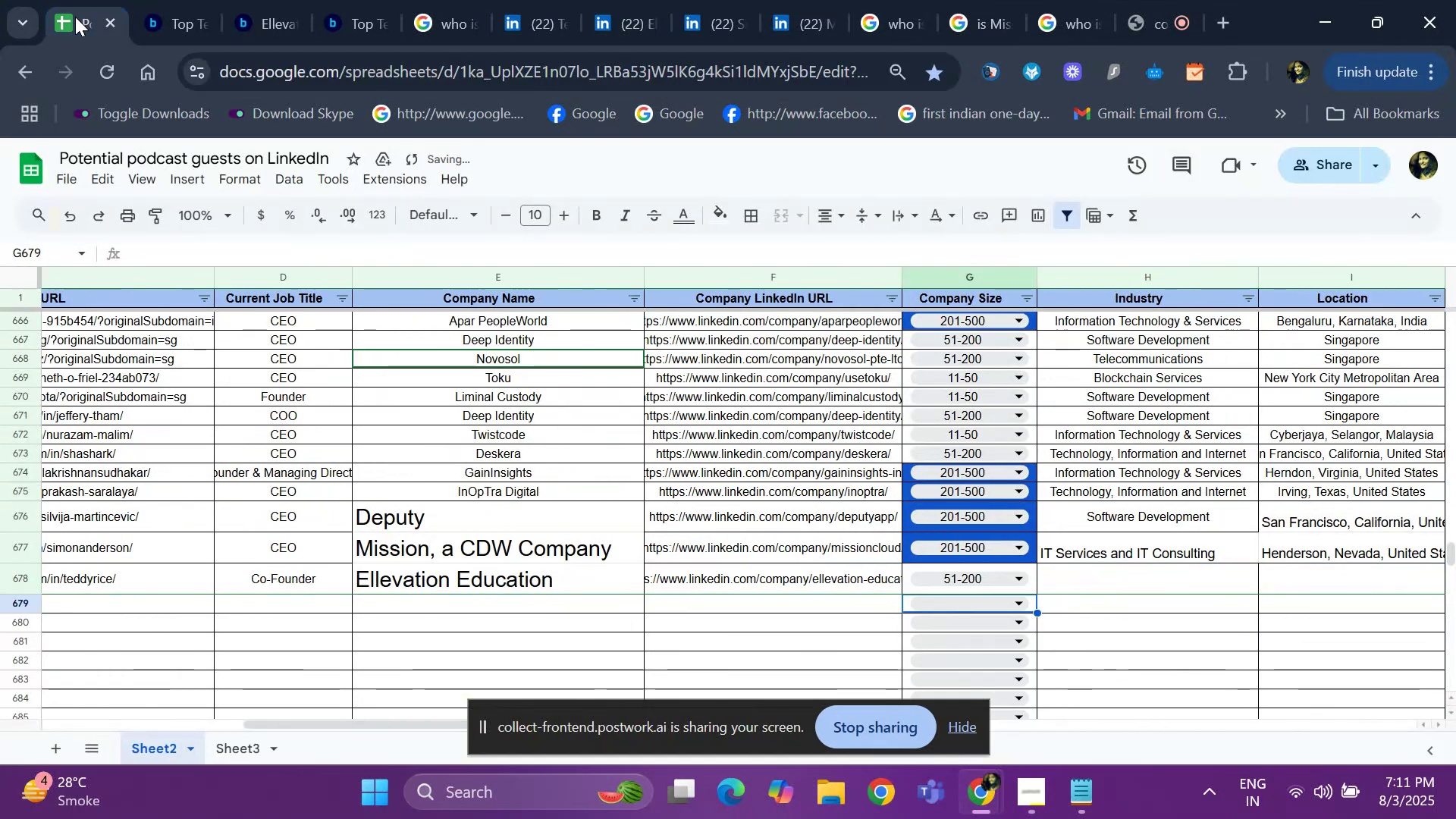 
key(ArrowRight)
 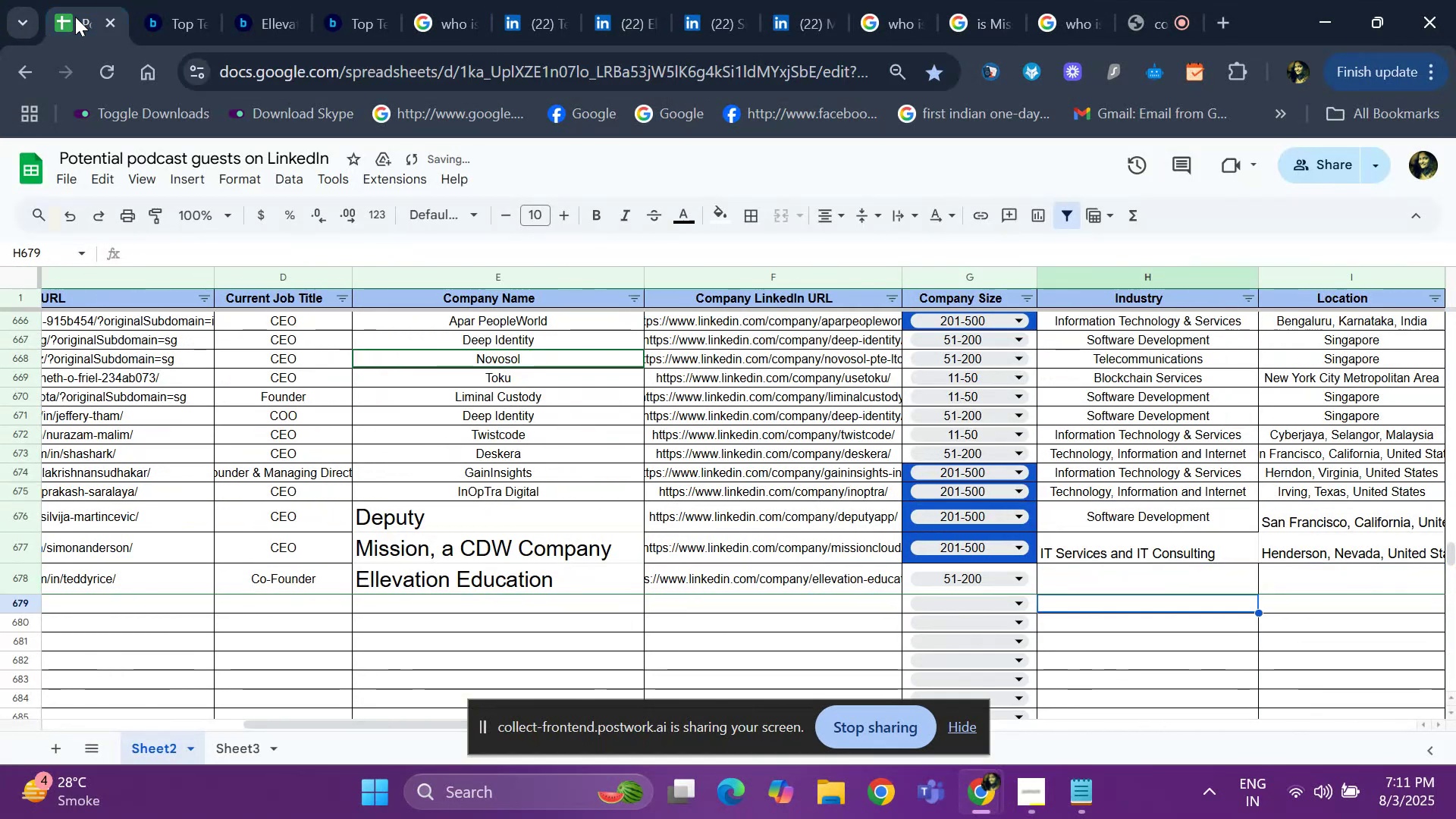 
key(ArrowUp)
 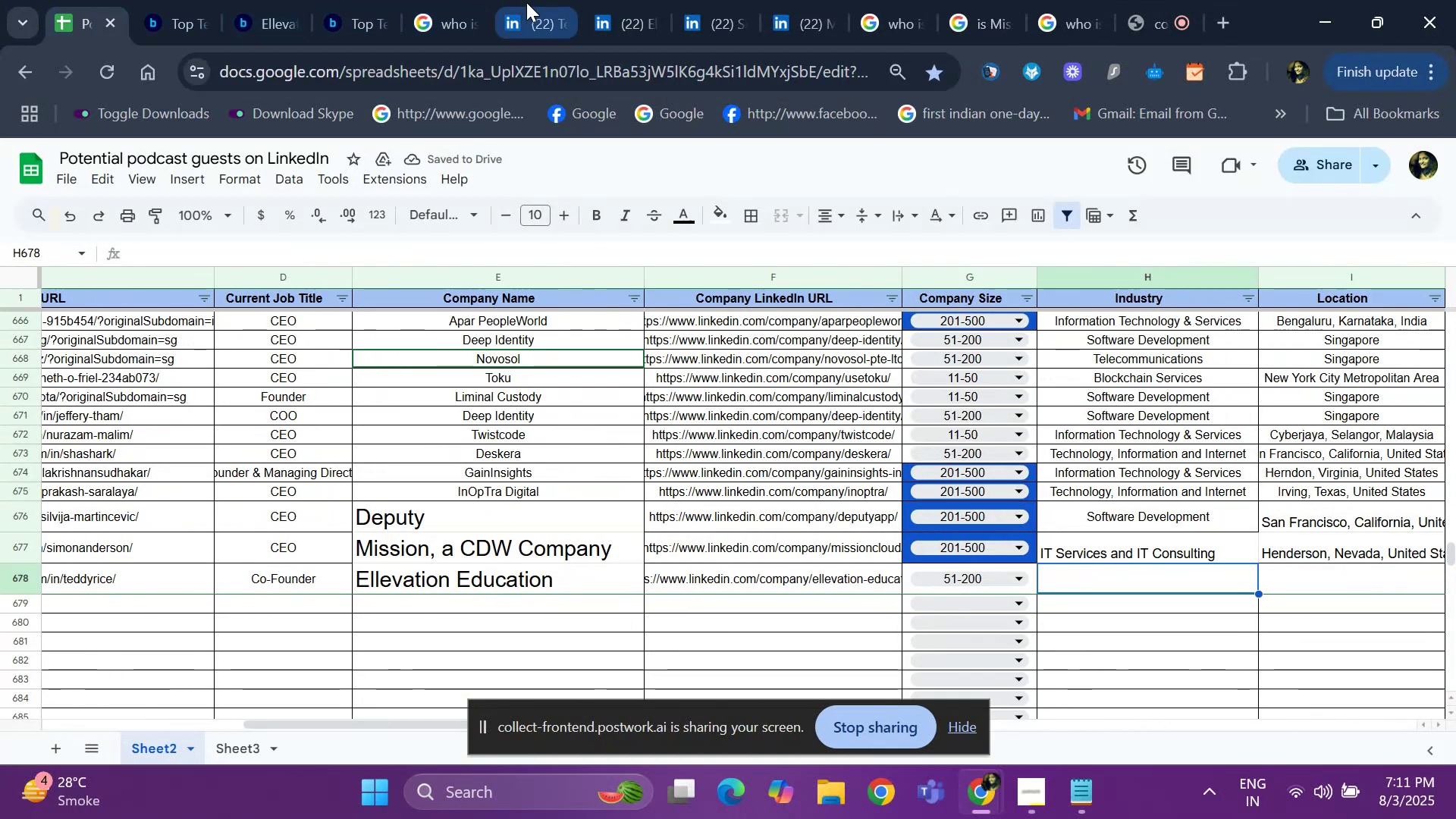 
left_click([530, 8])
 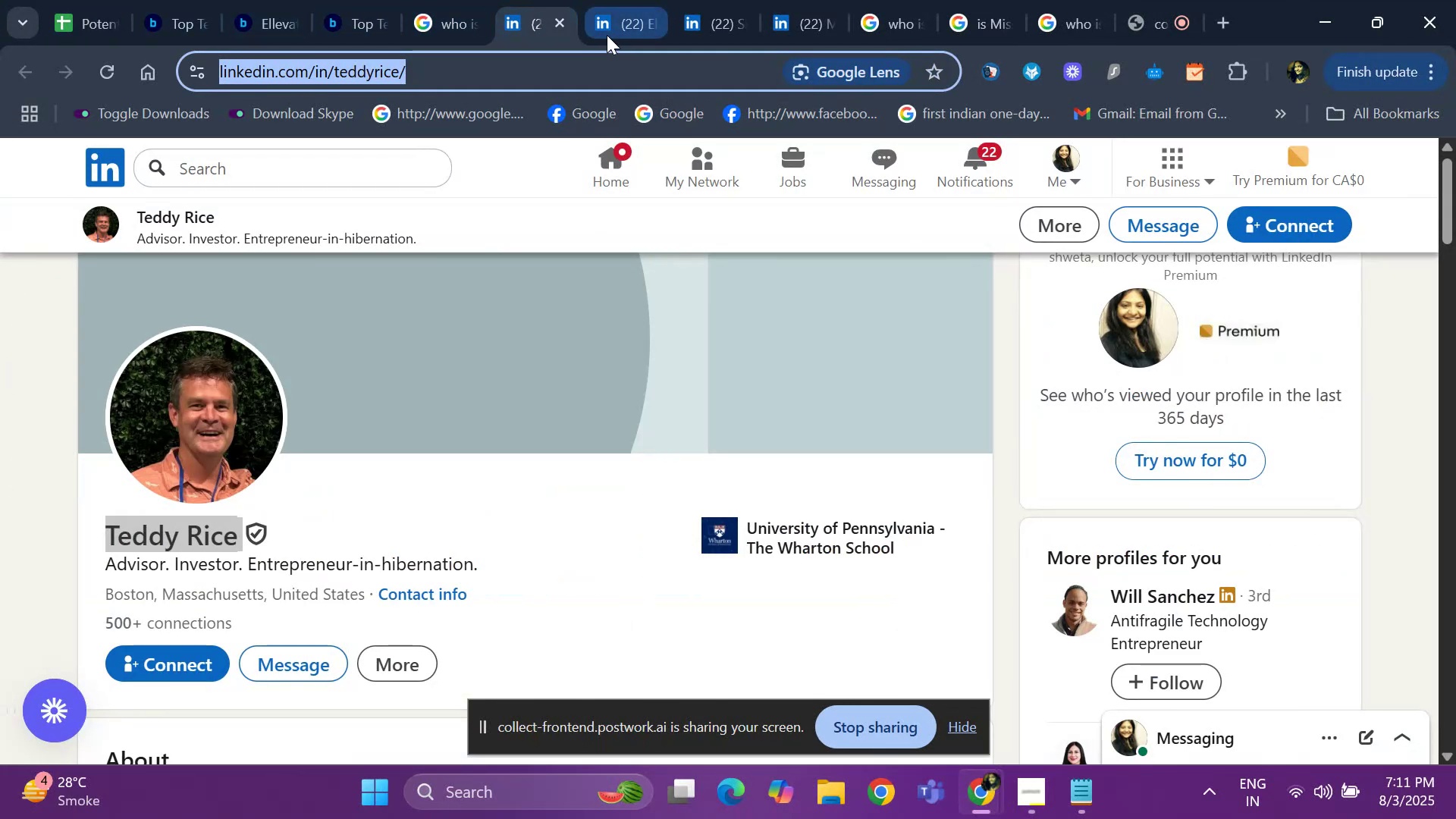 
left_click([607, 35])
 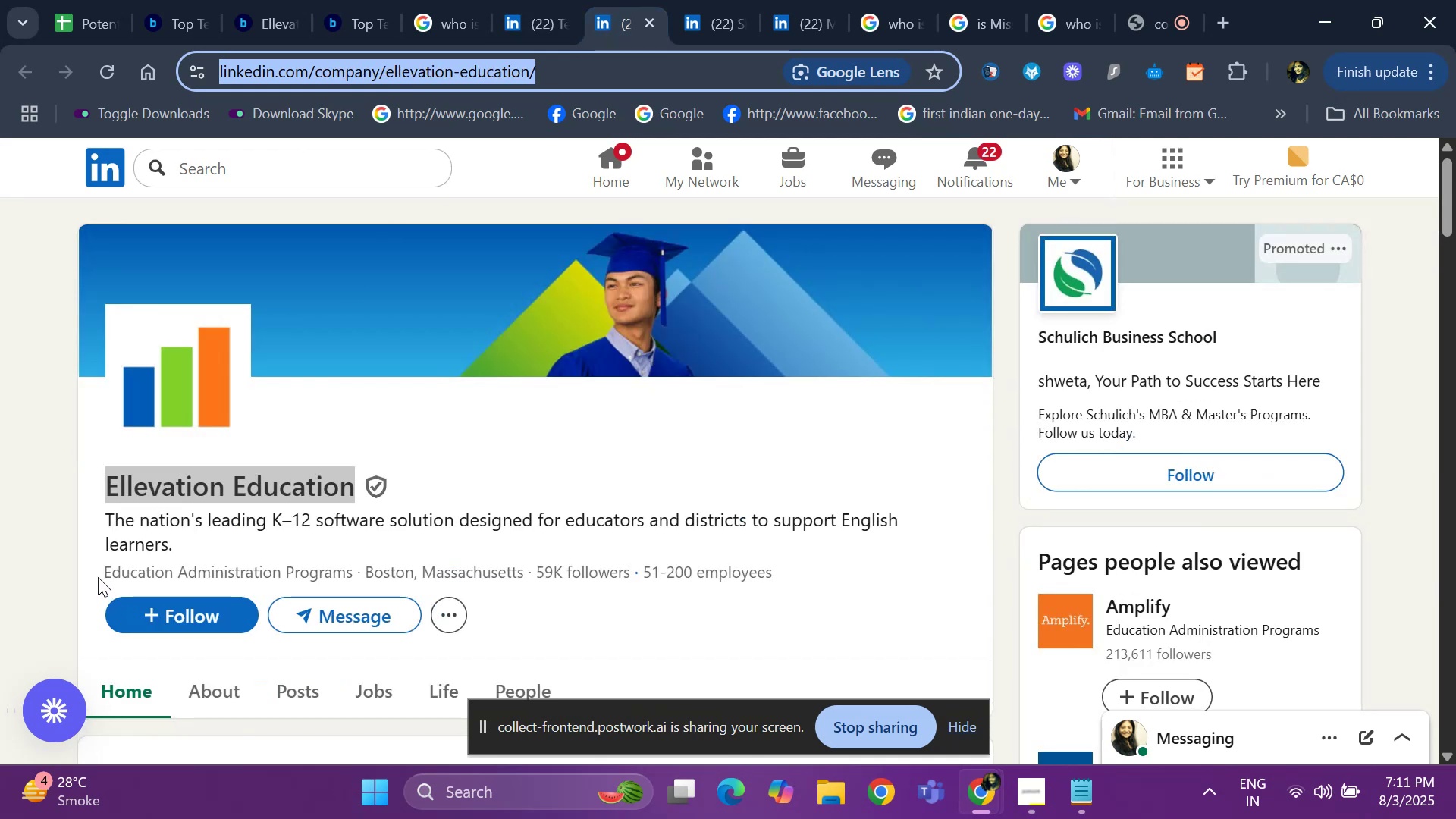 
left_click_drag(start_coordinate=[98, 575], to_coordinate=[358, 570])
 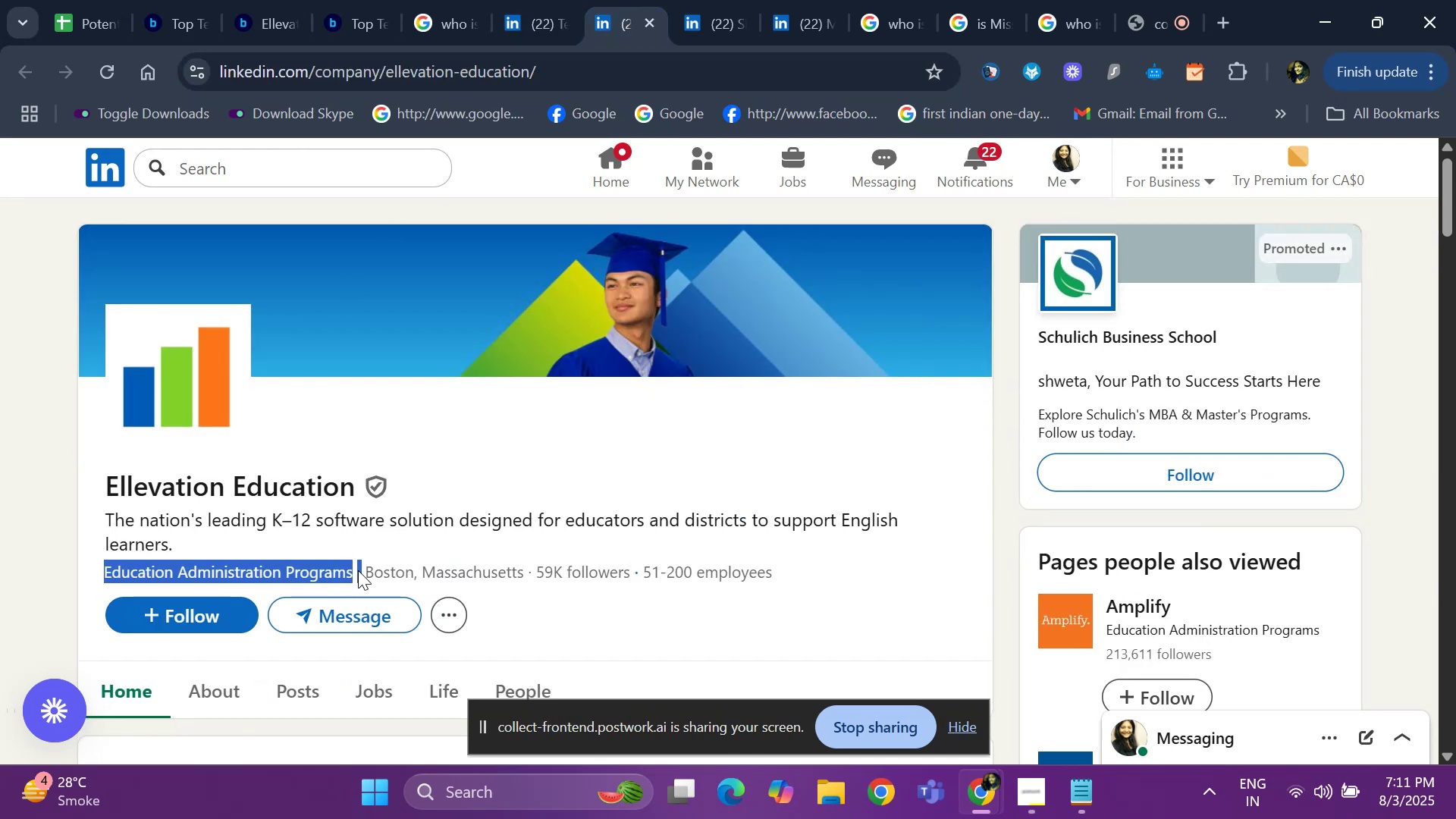 
key(Control+ControlLeft)
 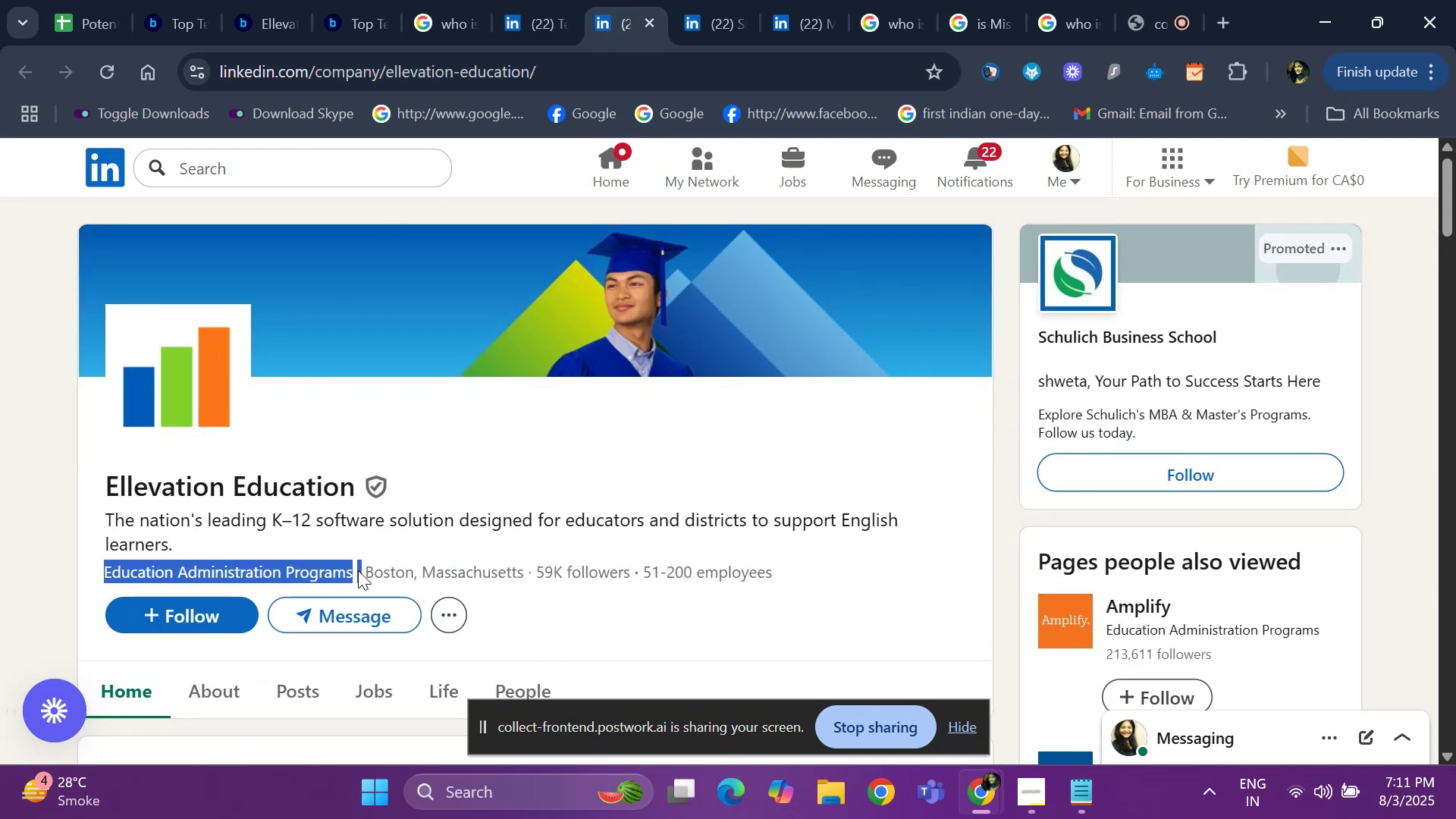 
key(Control+C)
 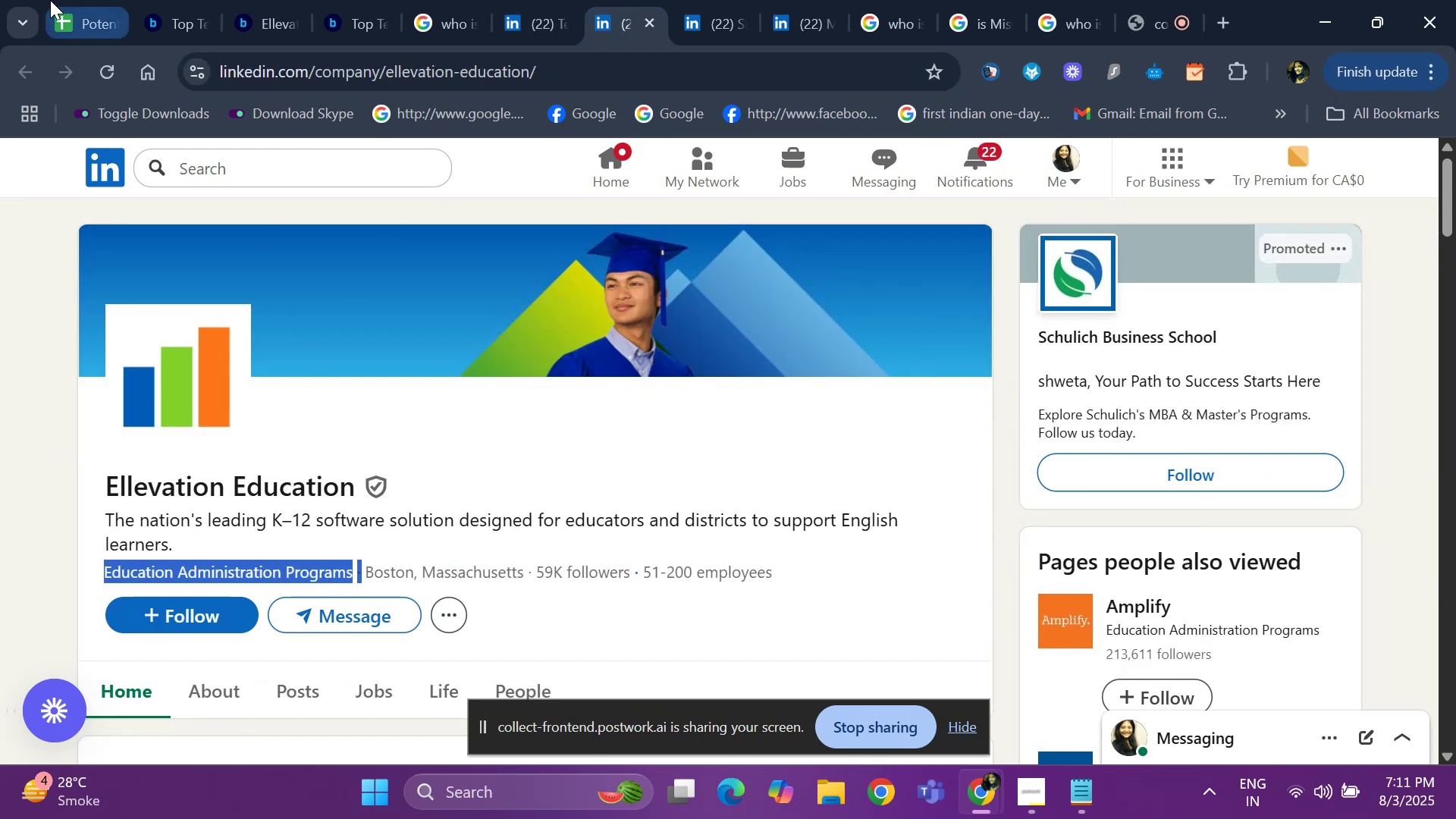 
left_click([50, 0])
 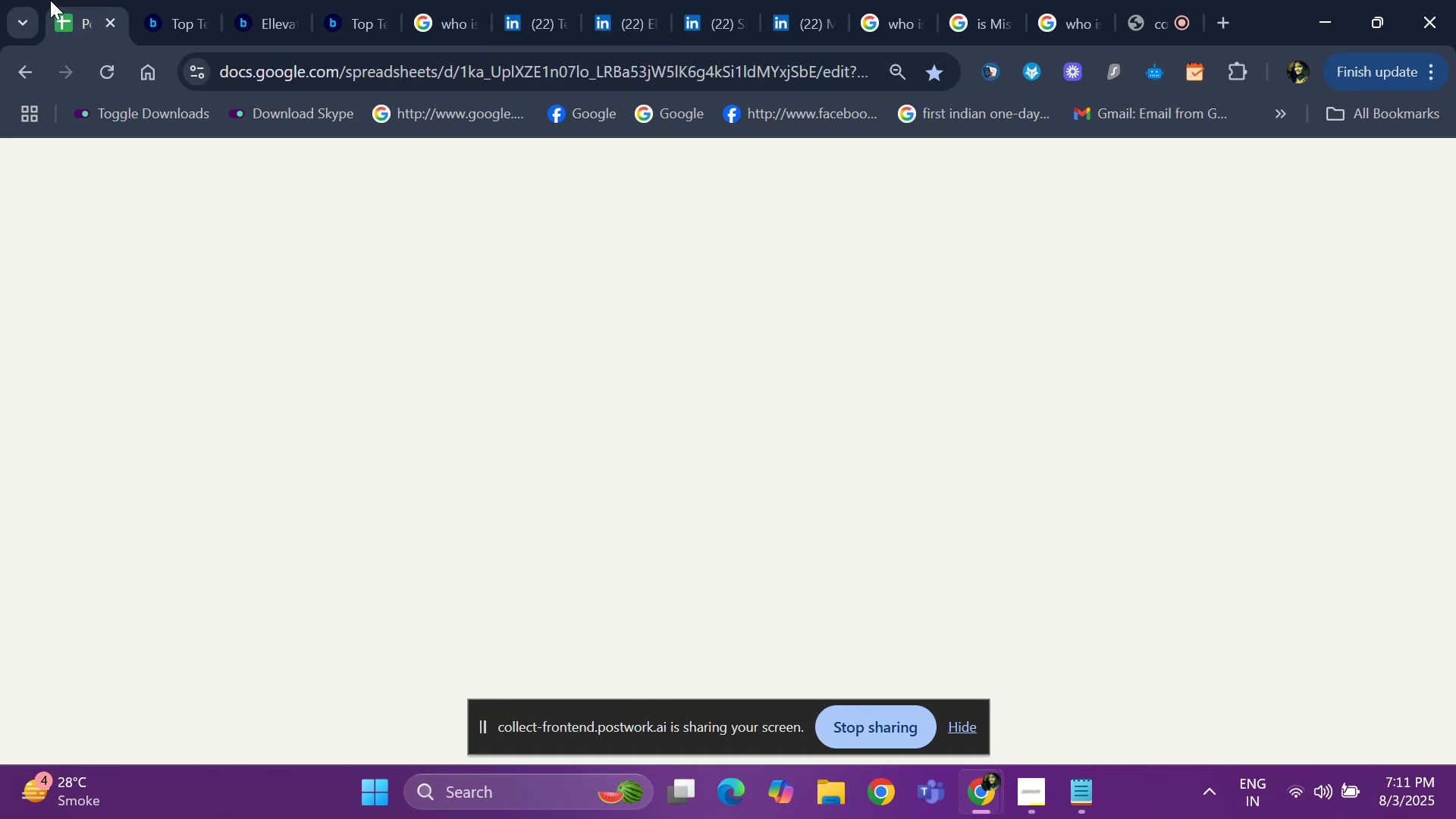 
key(Control+ControlLeft)
 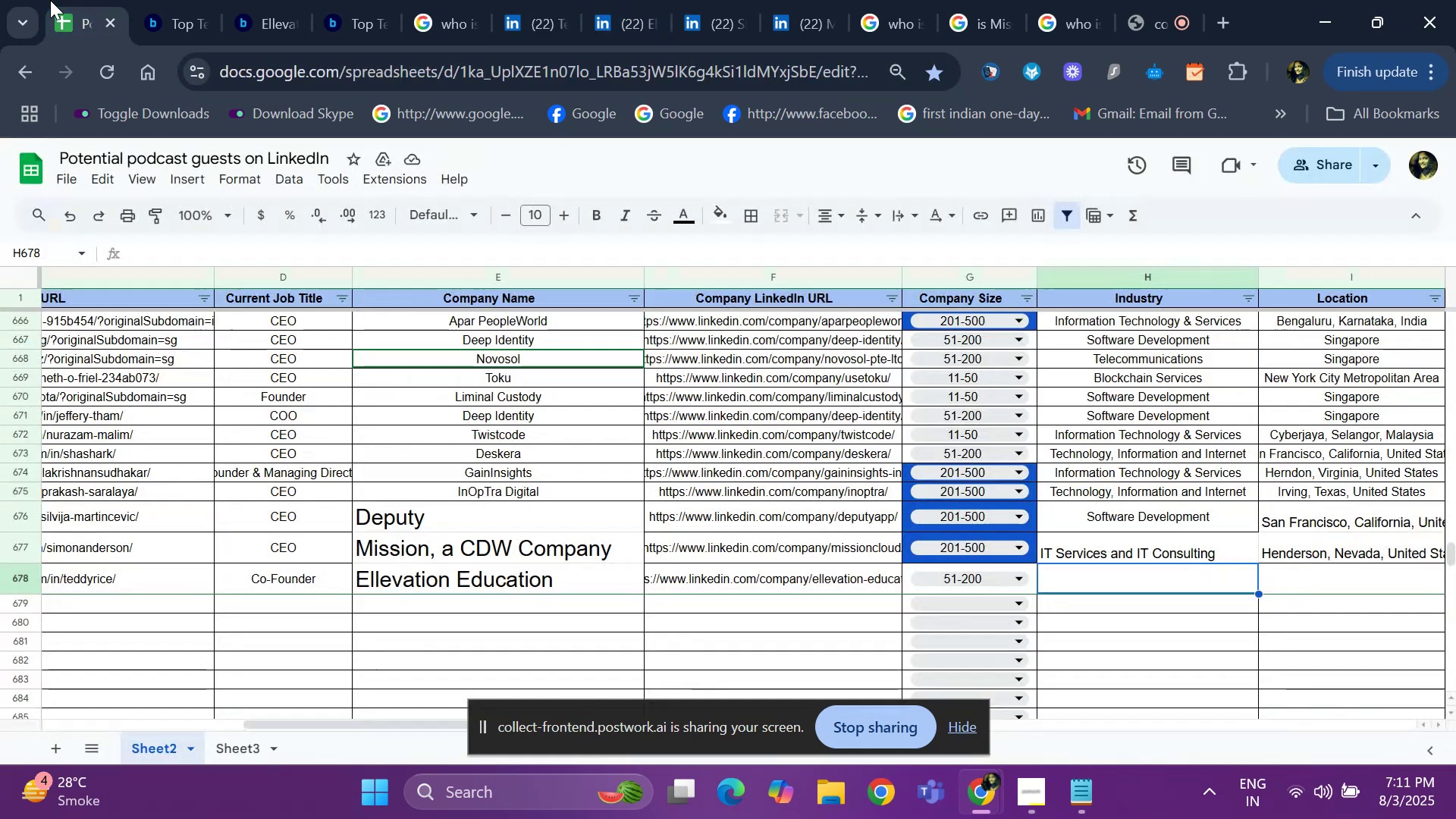 
key(Control+V)
 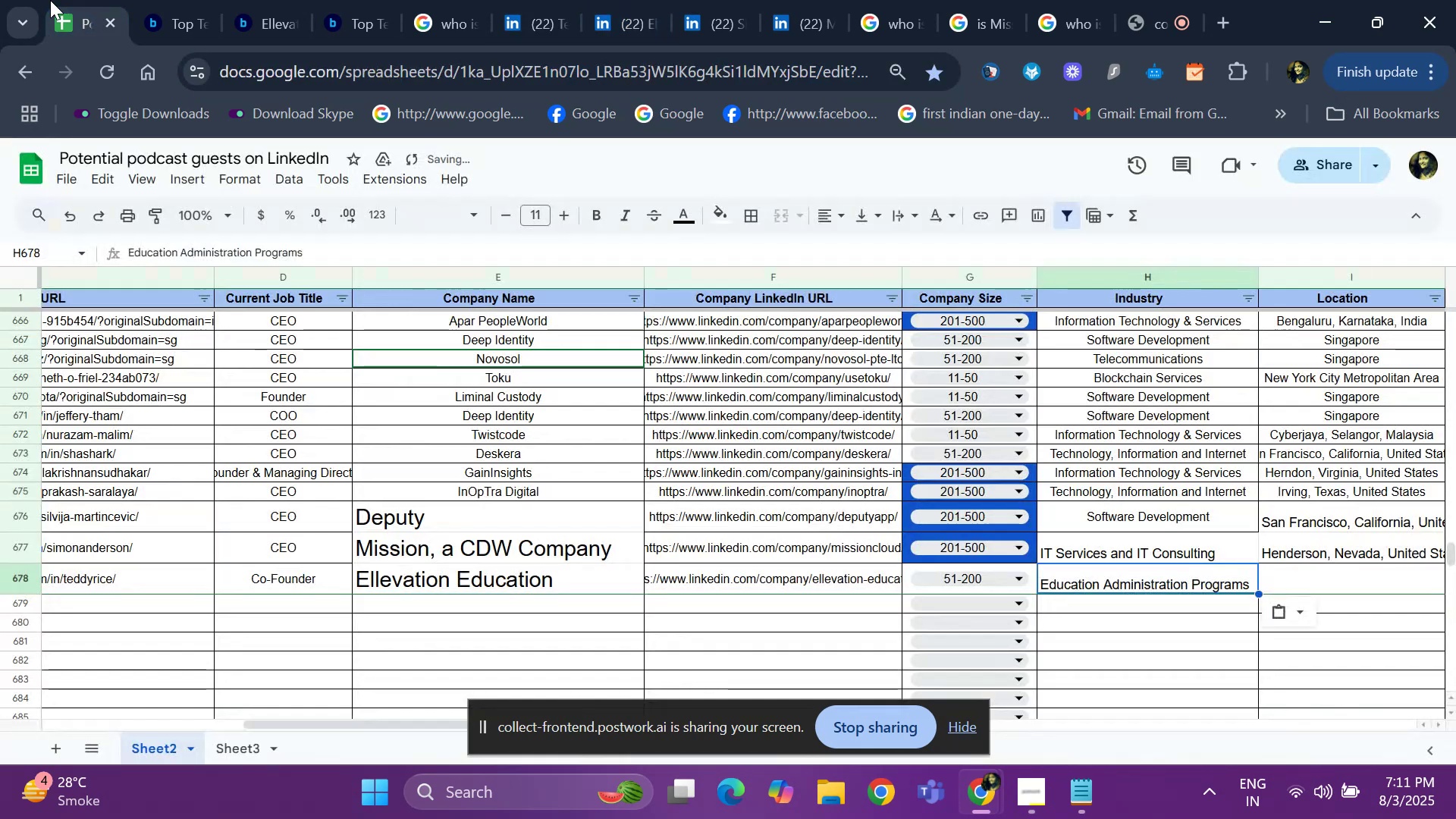 
key(ArrowRight)
 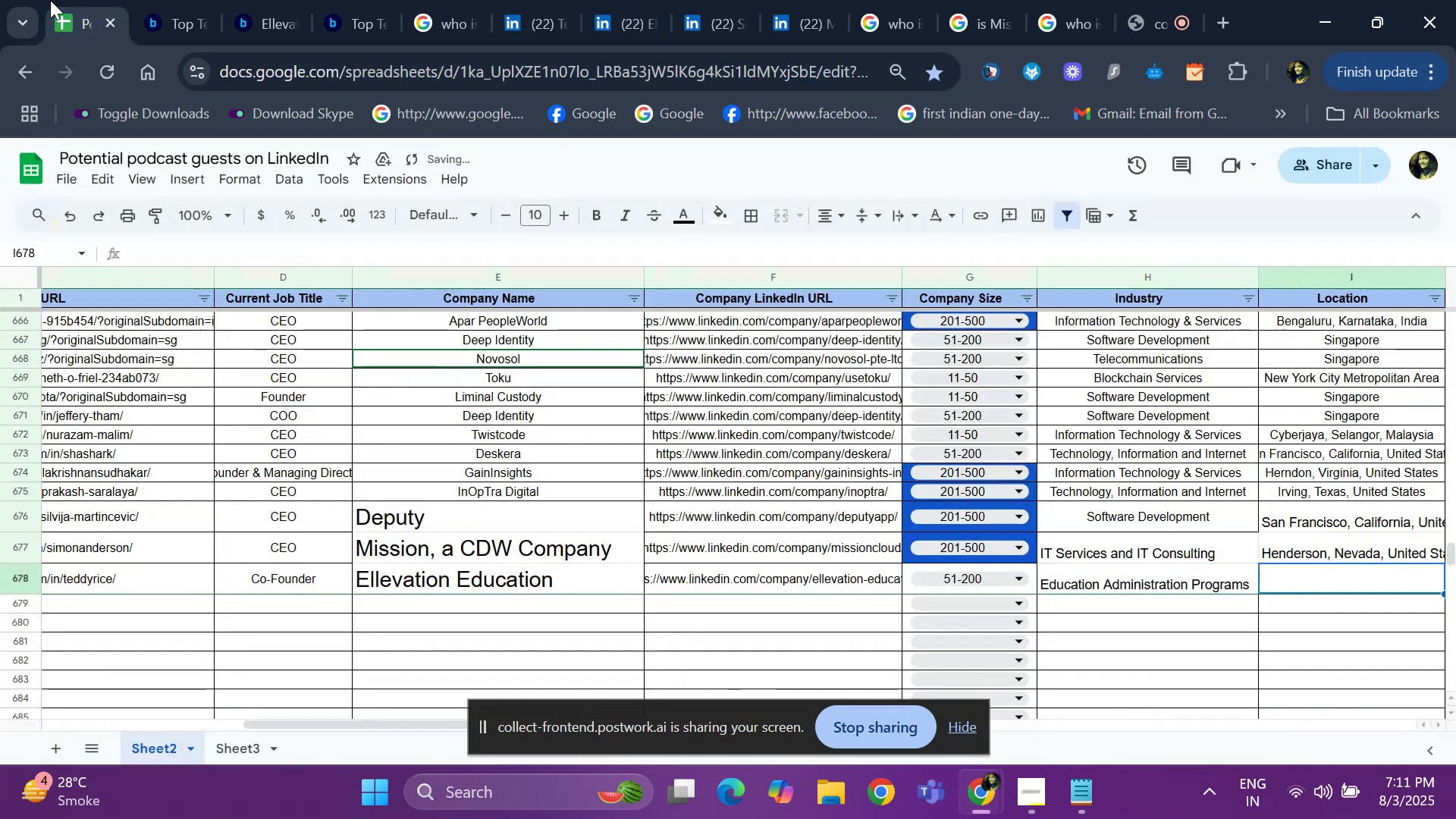 
key(ArrowRight)
 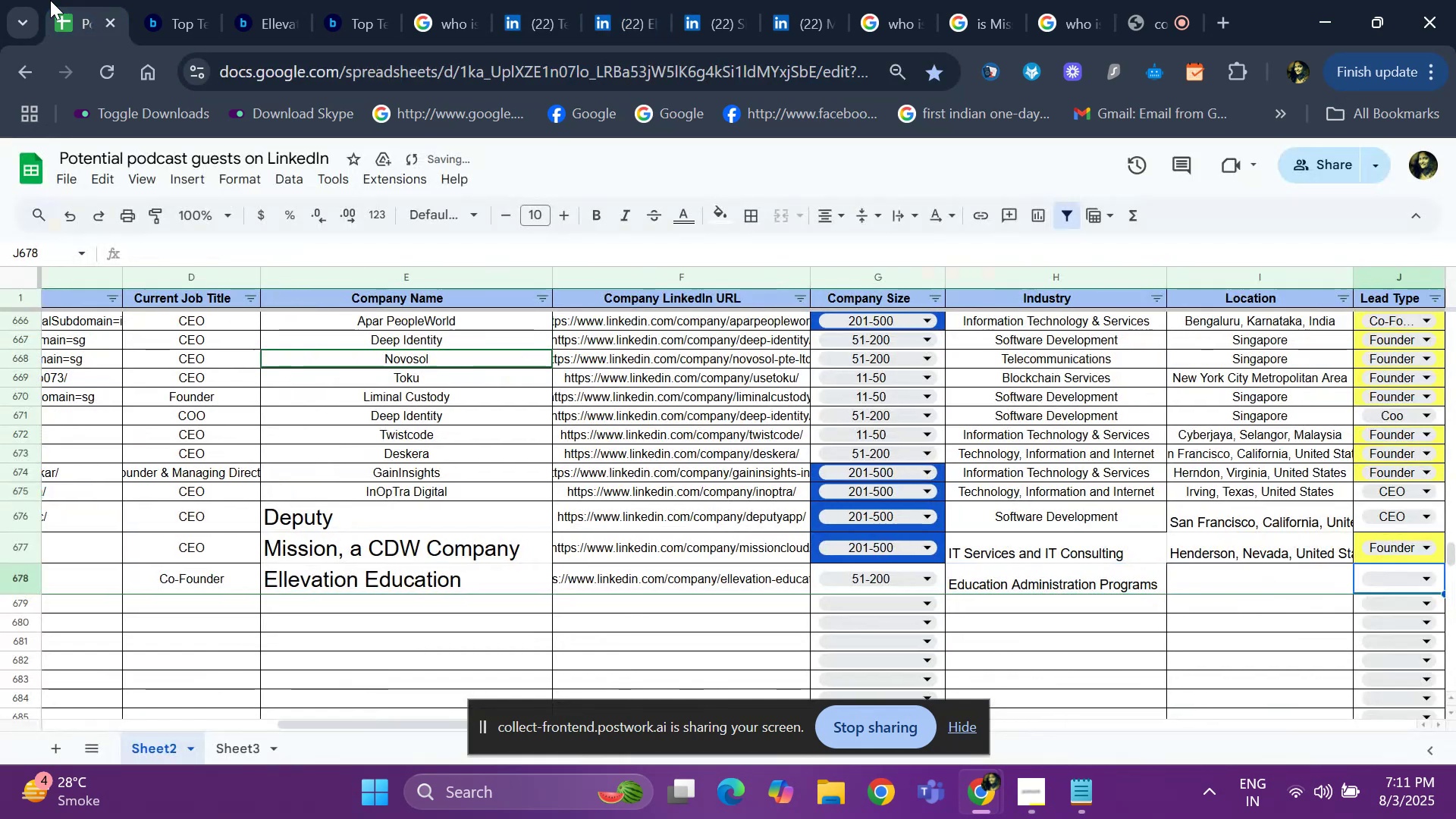 
key(ArrowRight)
 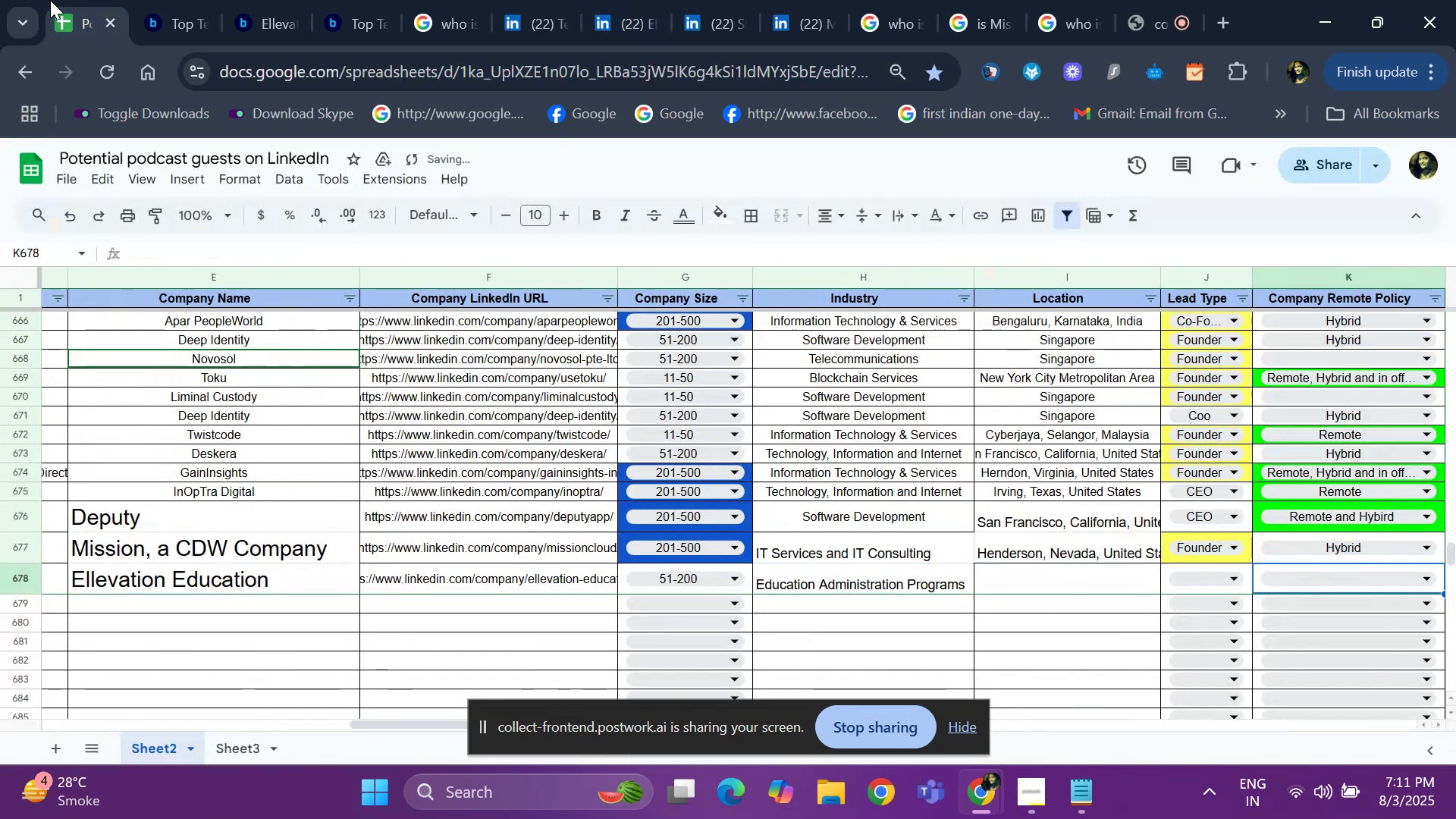 
key(ArrowLeft)
 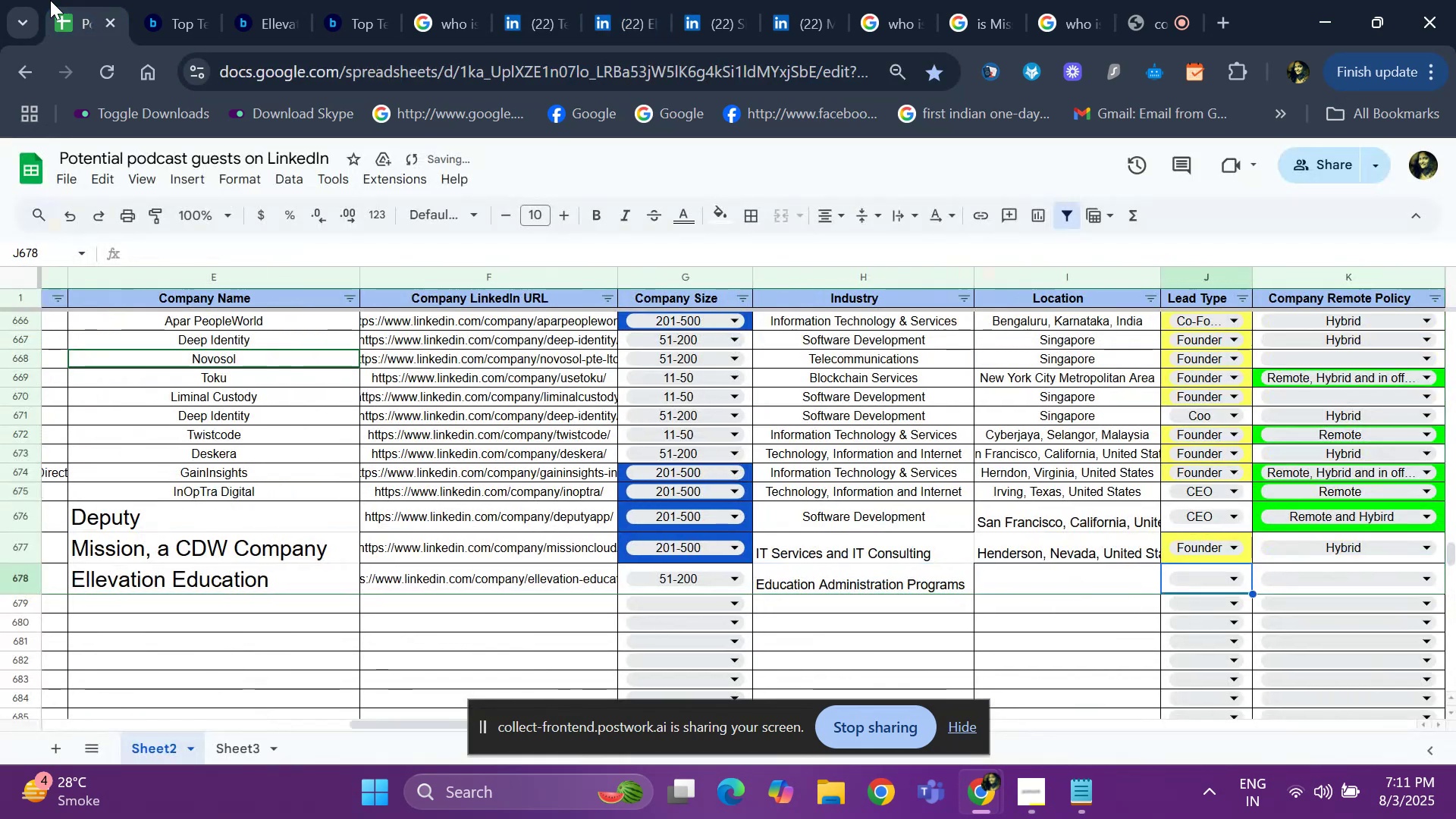 
key(ArrowLeft)
 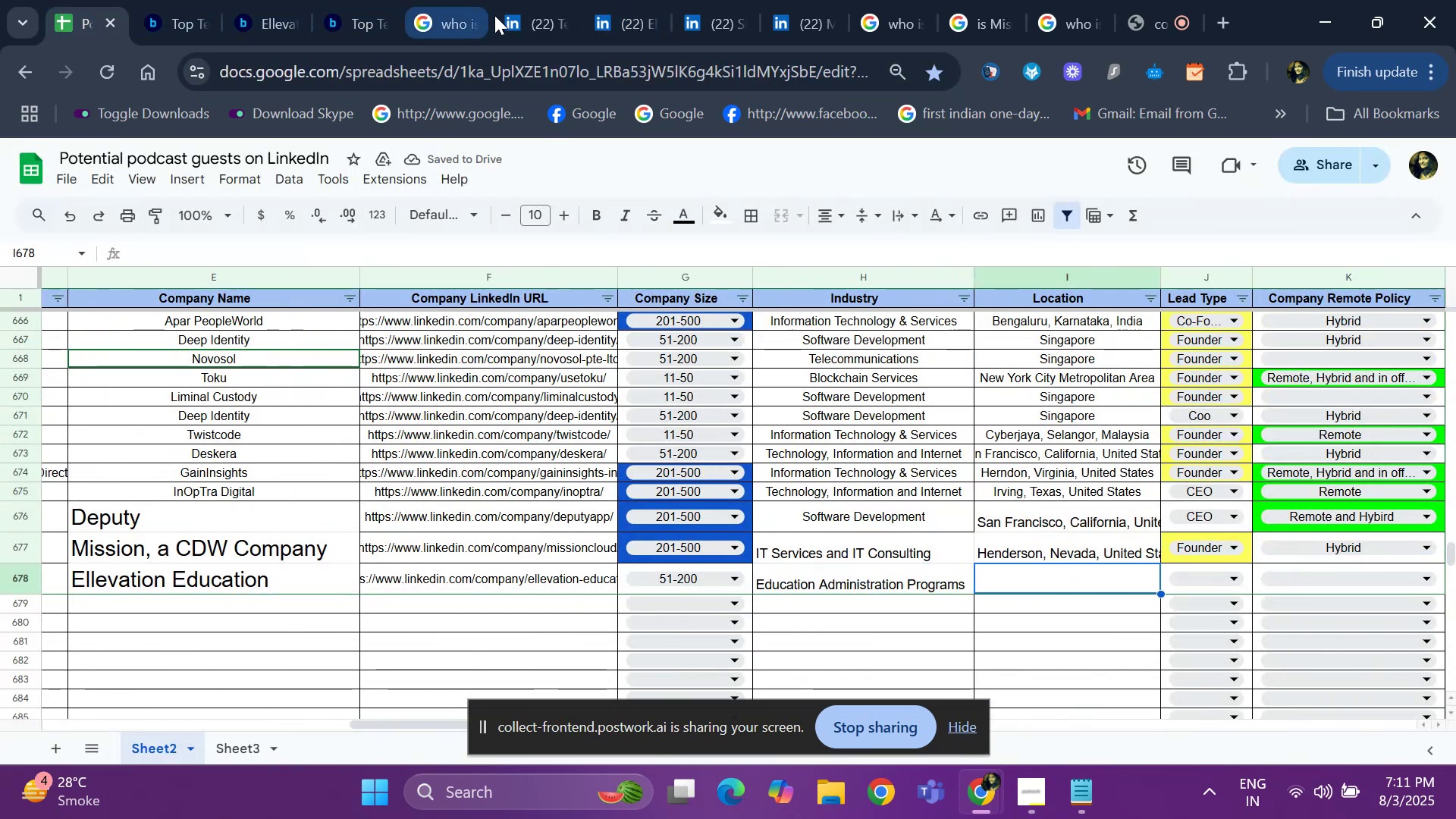 
left_click([507, 22])
 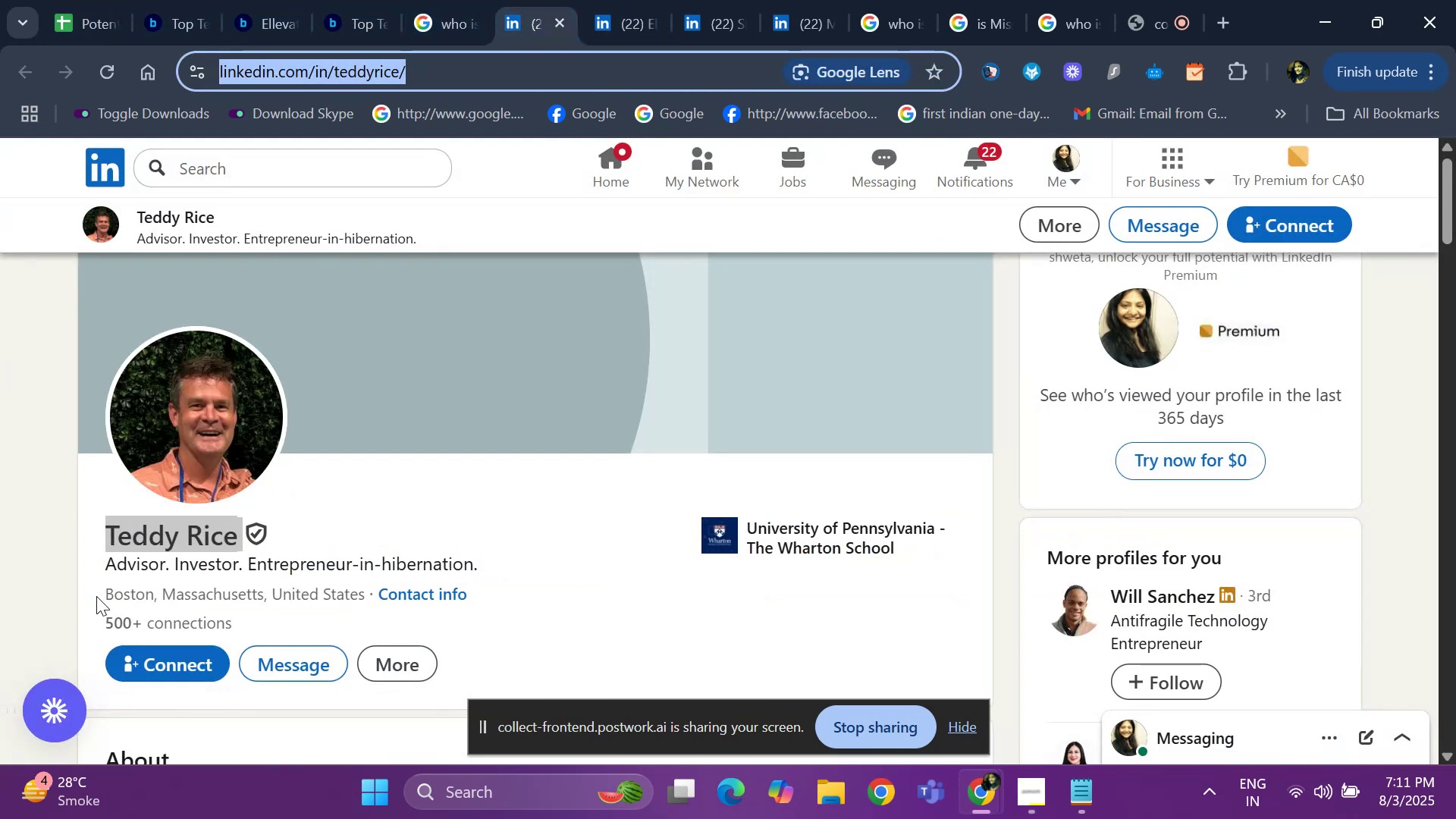 
left_click_drag(start_coordinate=[95, 597], to_coordinate=[368, 585])
 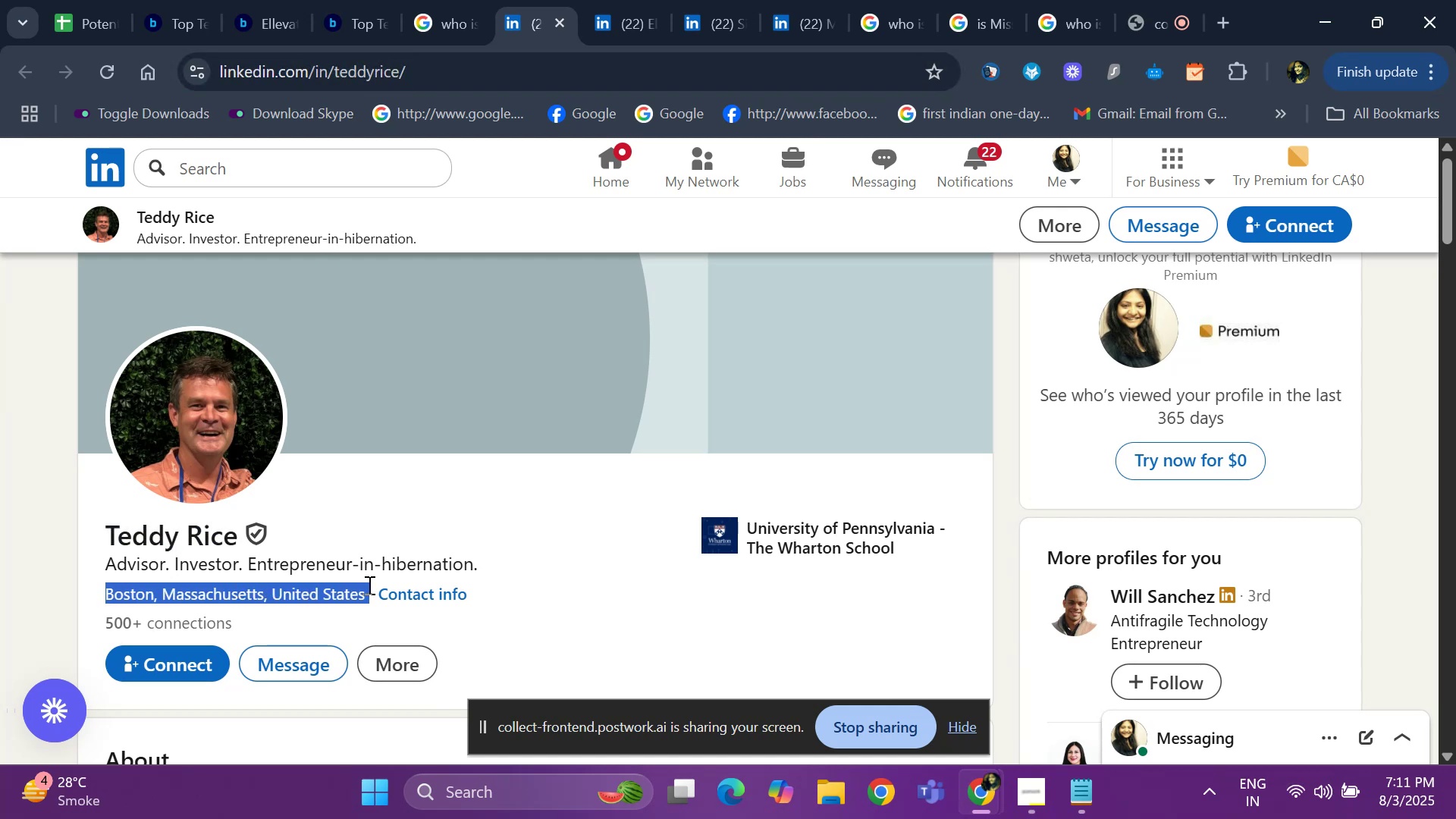 
key(Control+ControlLeft)
 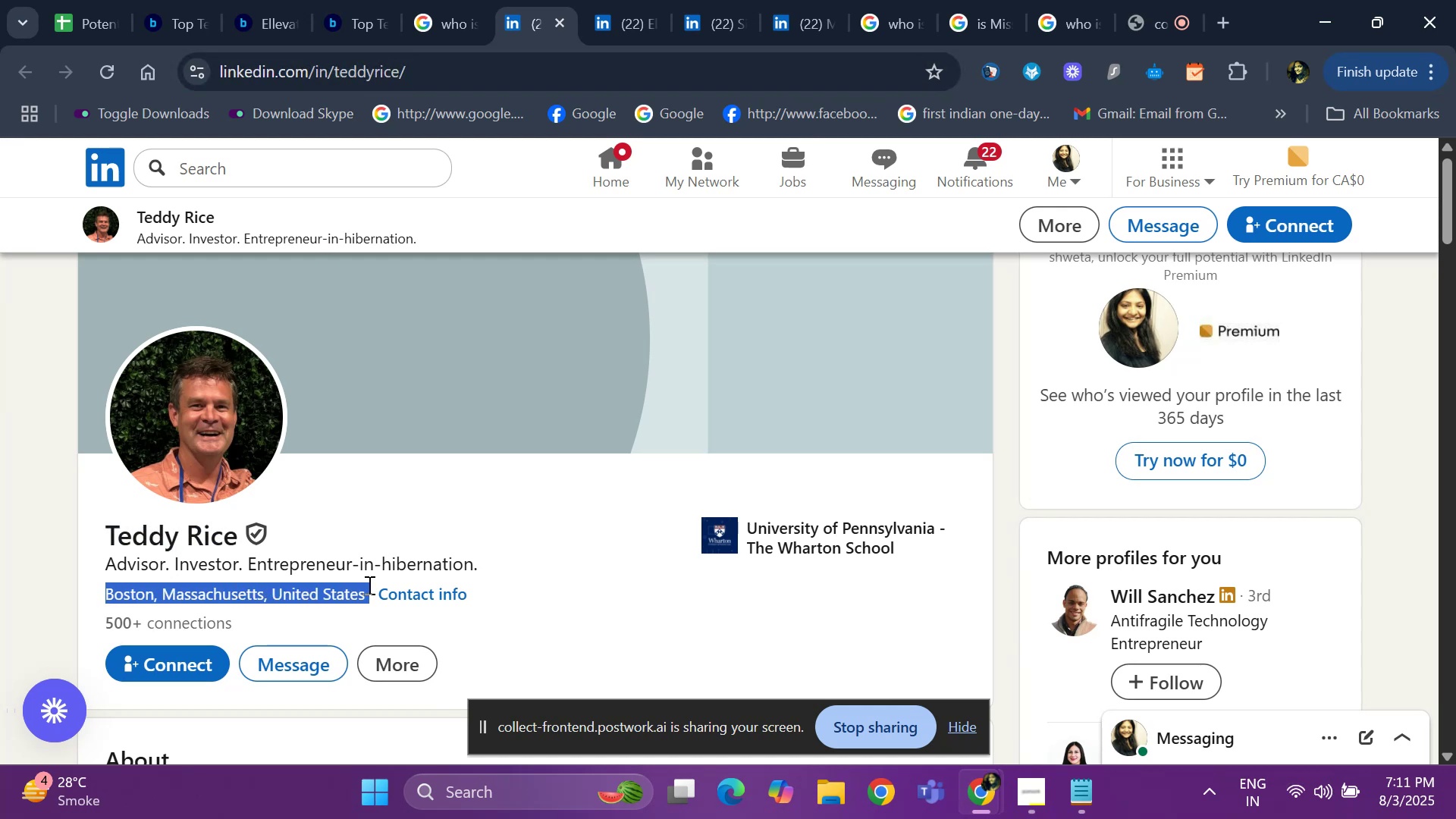 
key(Control+C)
 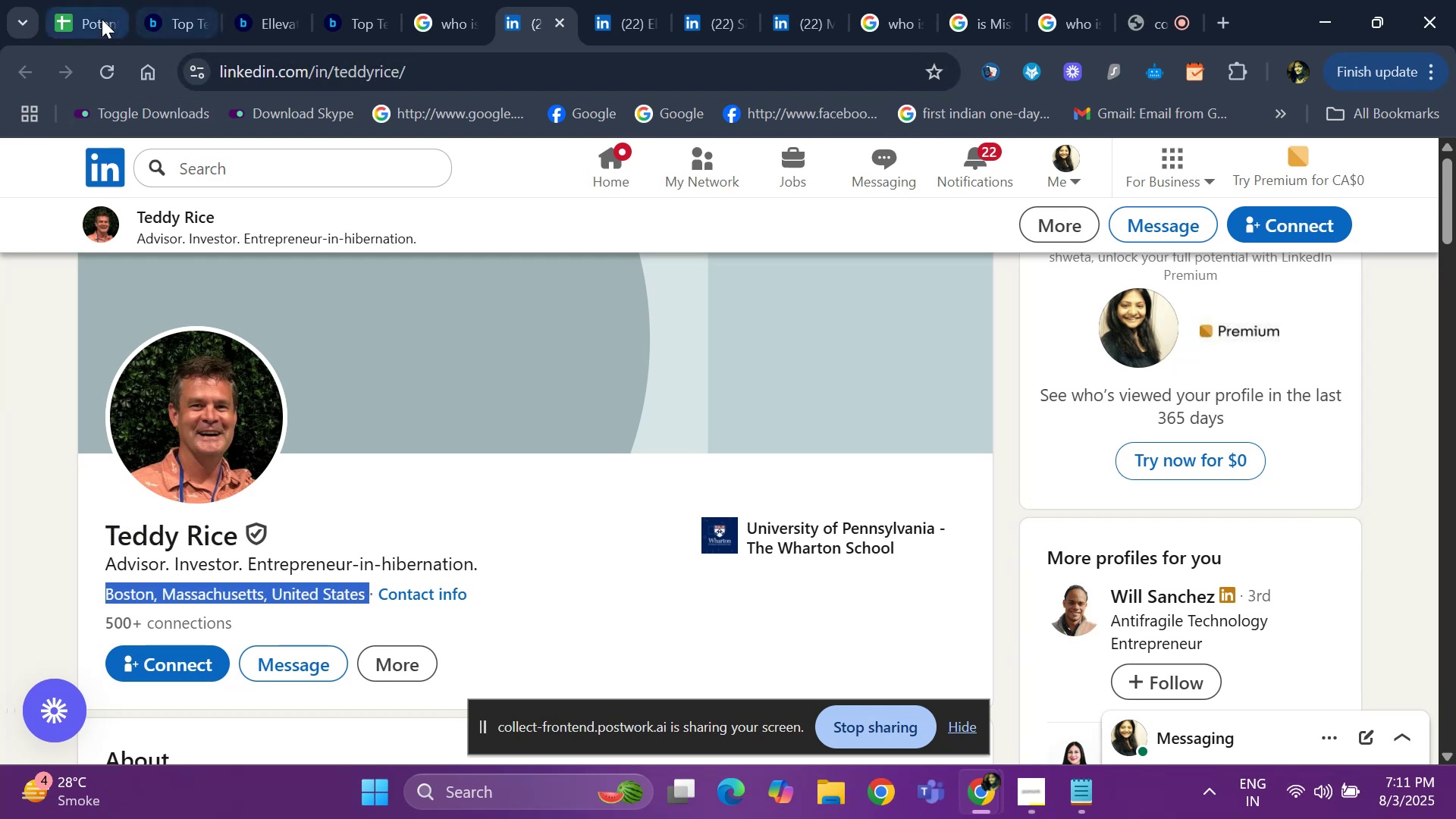 
left_click([102, 19])
 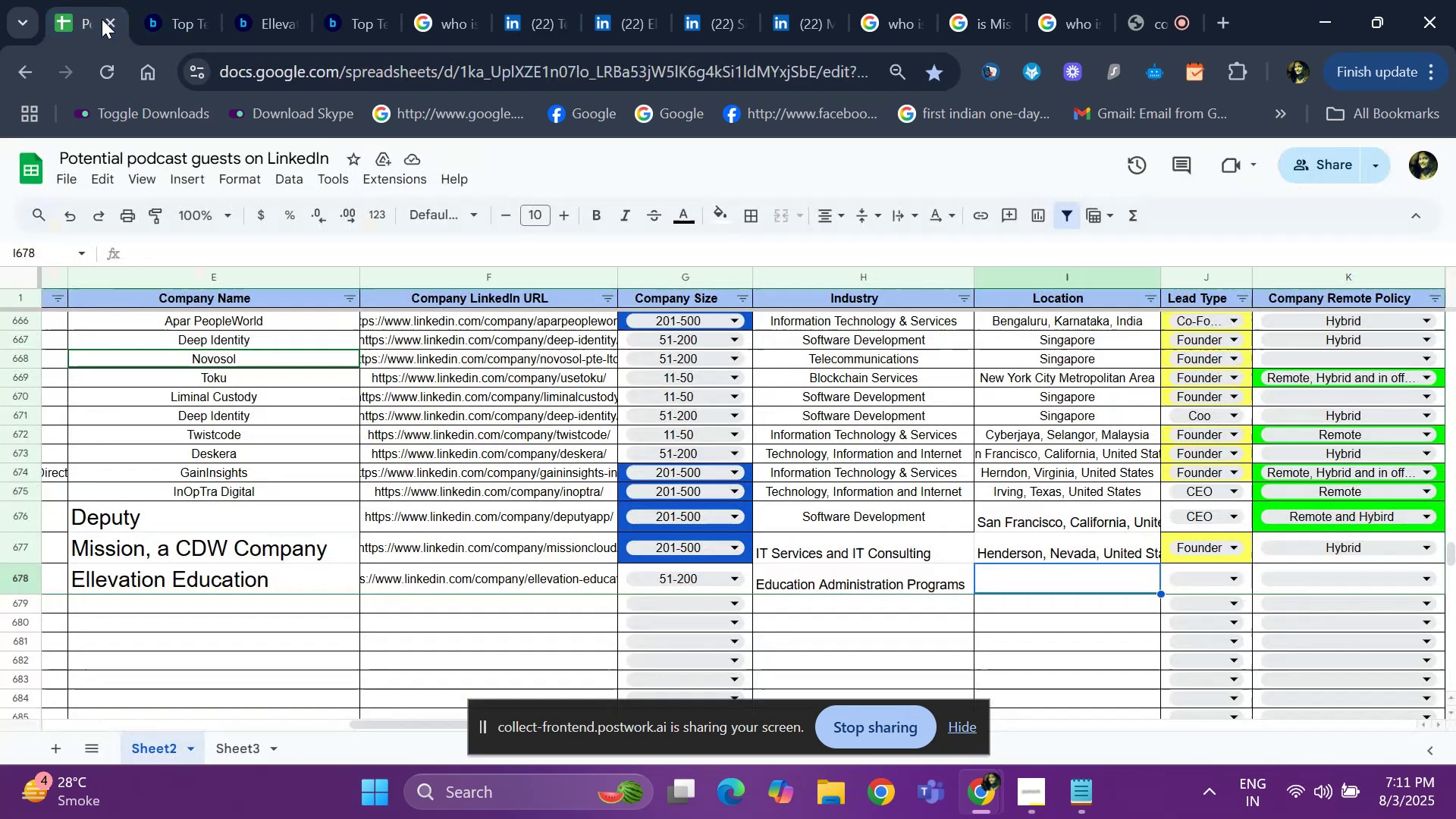 
key(Control+ControlLeft)
 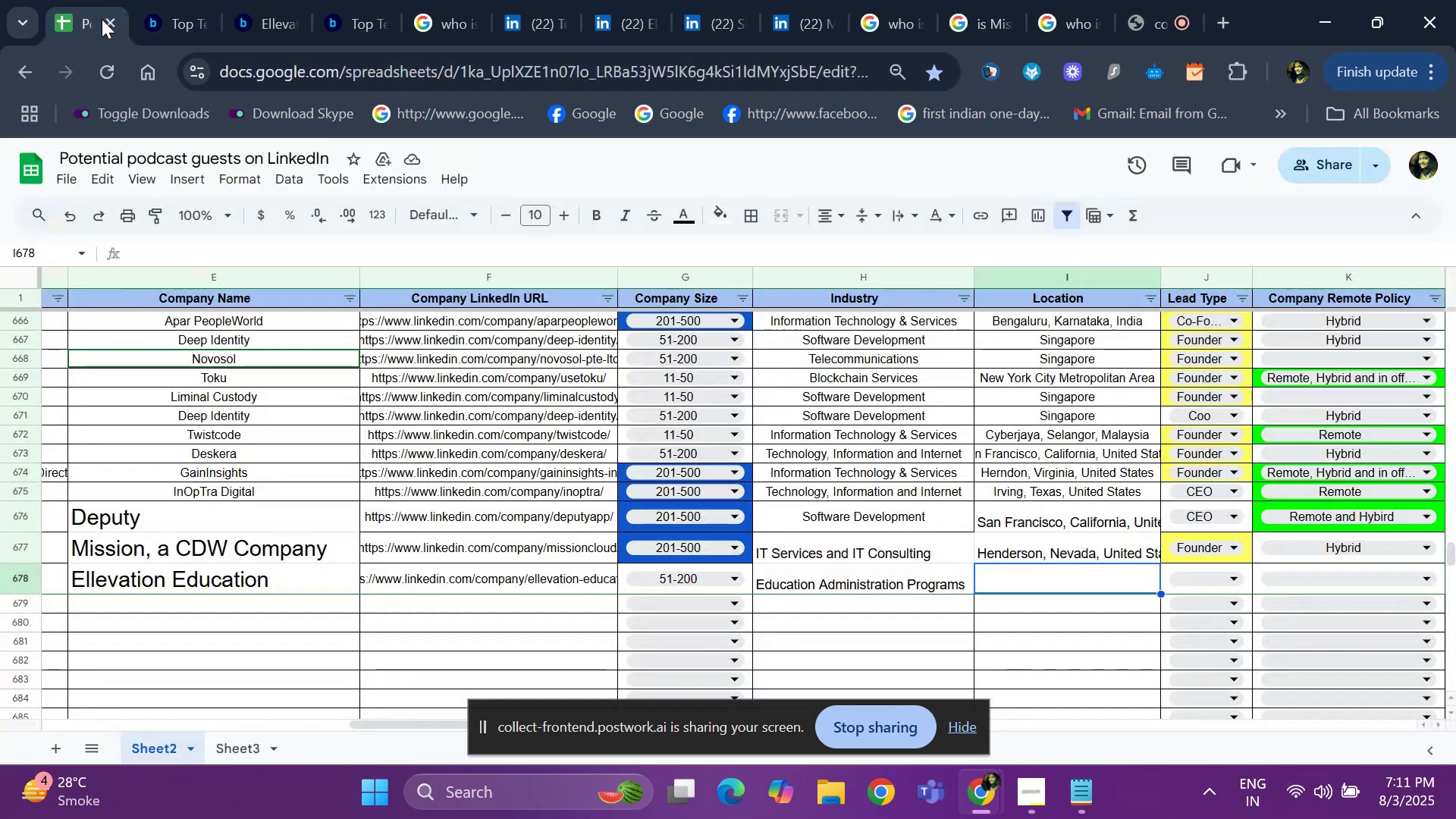 
key(Control+V)
 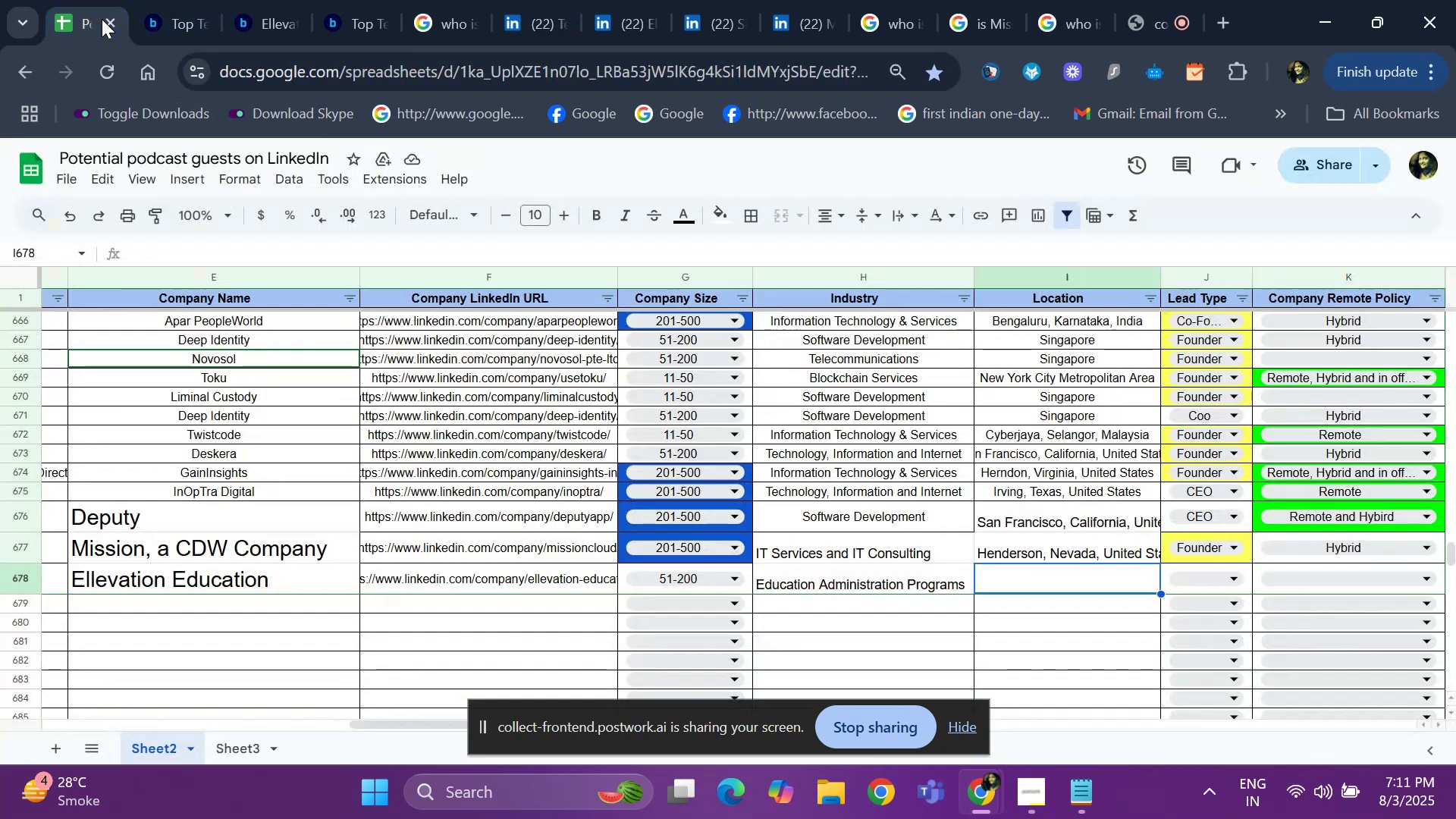 
key(ArrowRight)
 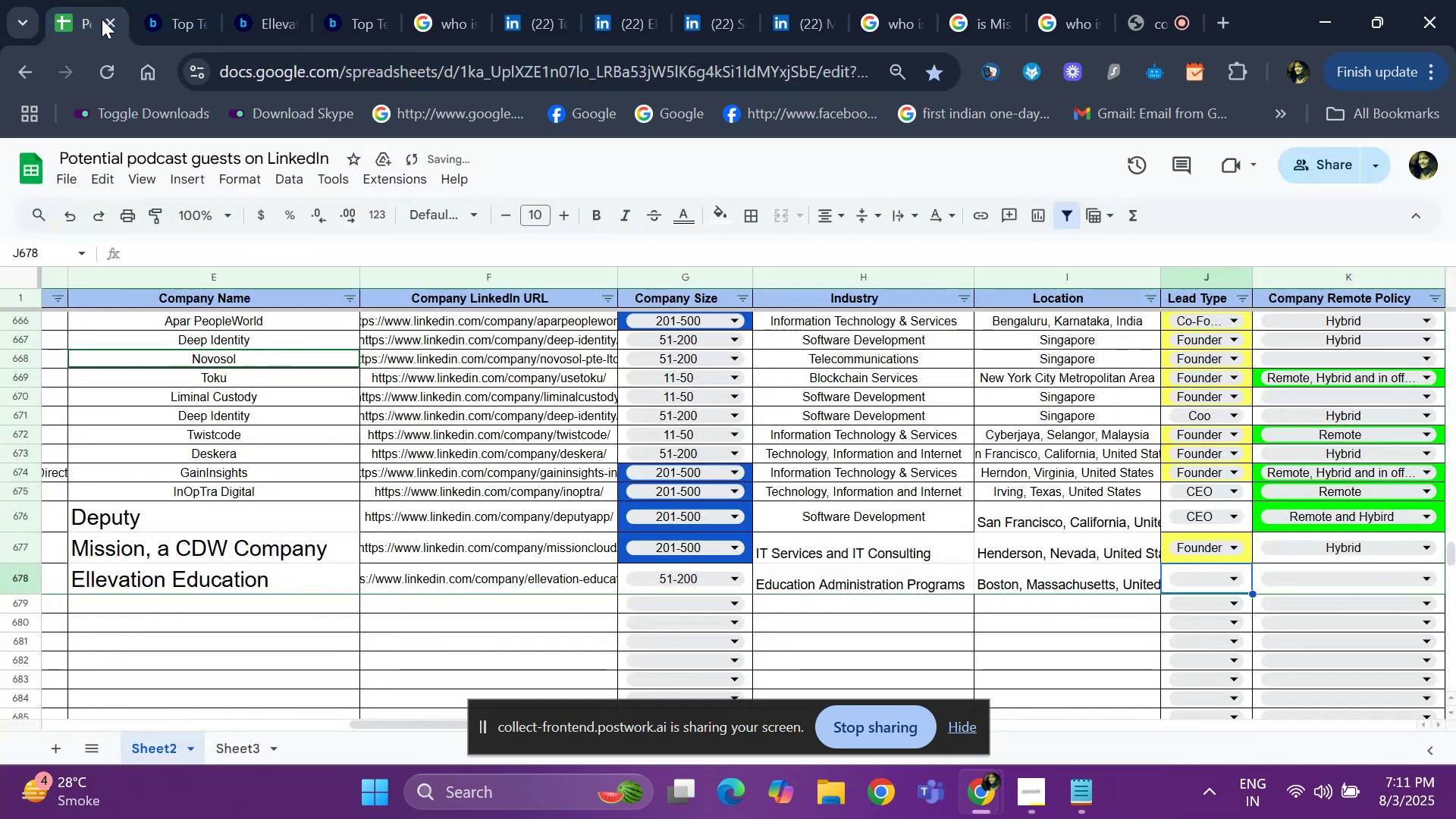 
key(Enter)
 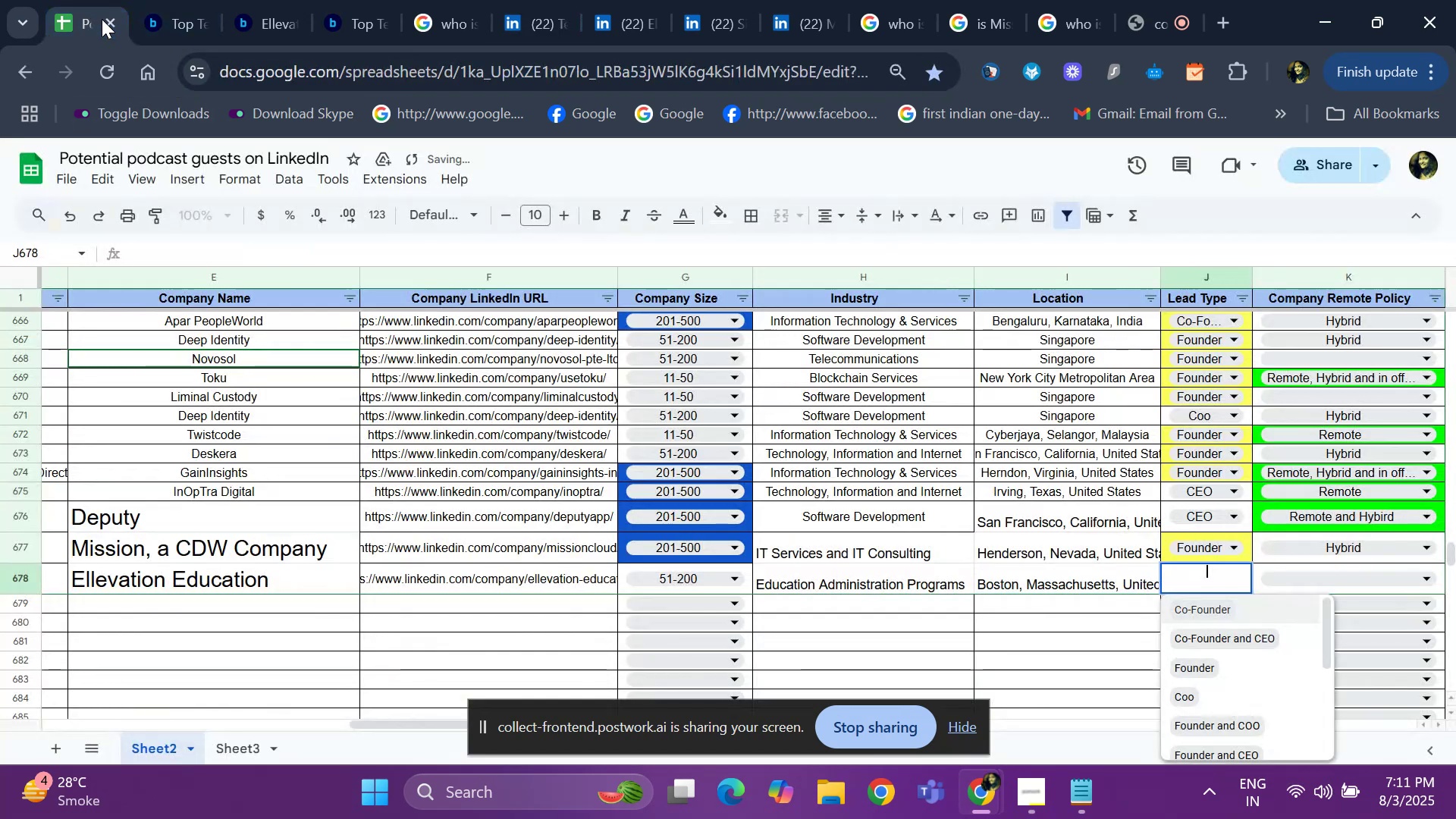 
key(ArrowDown)
 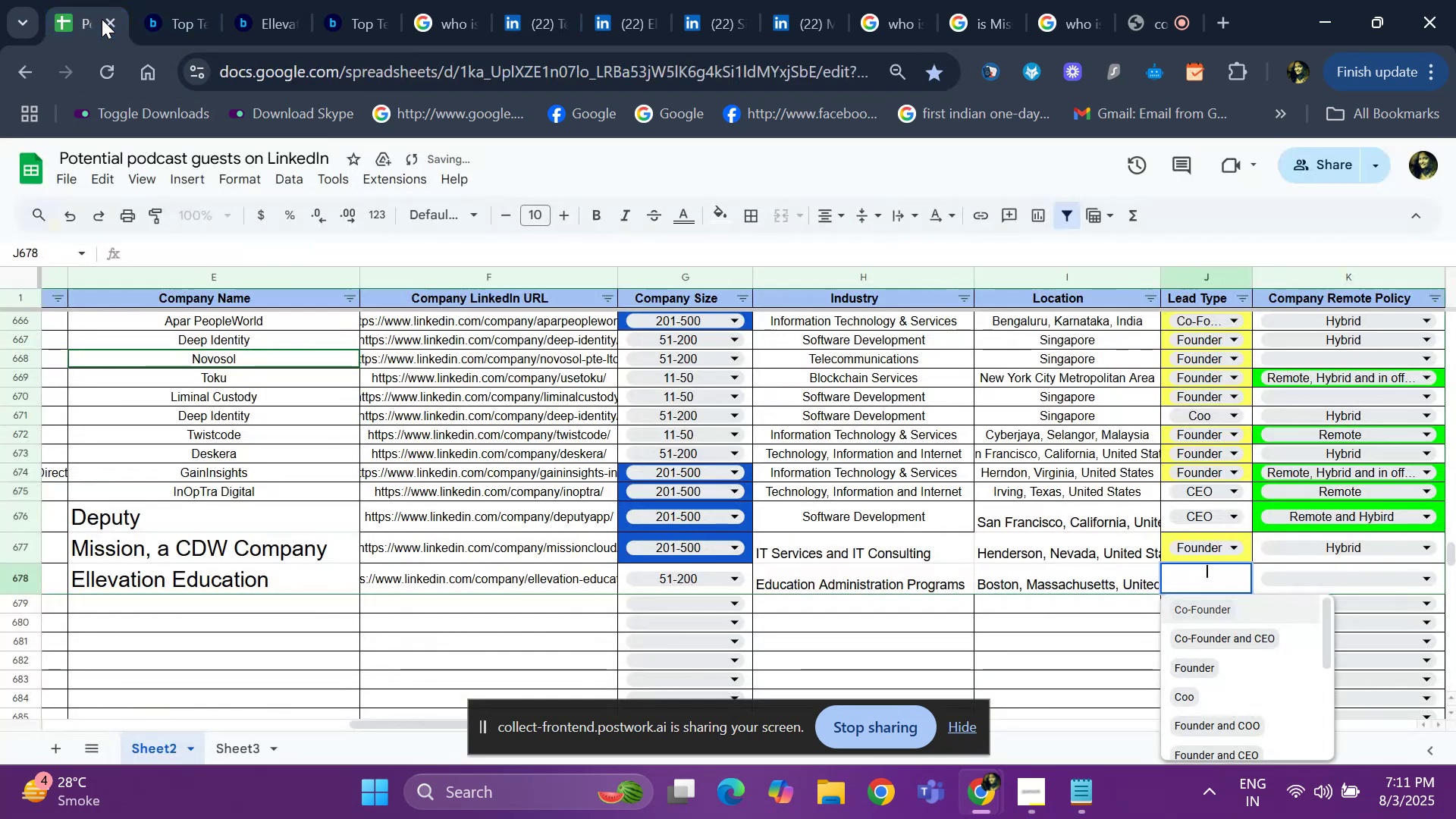 
key(ArrowDown)
 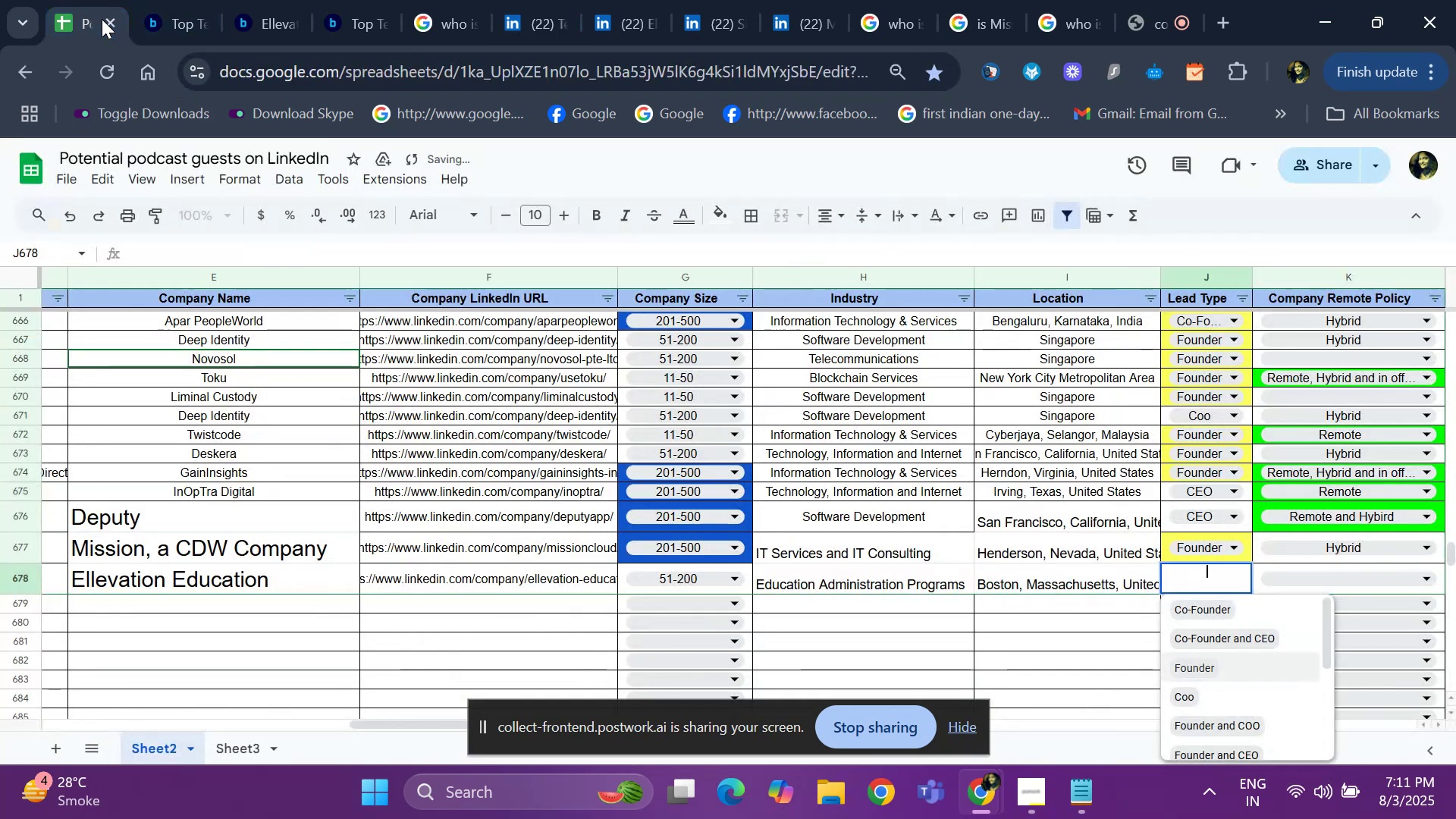 
key(ArrowUp)
 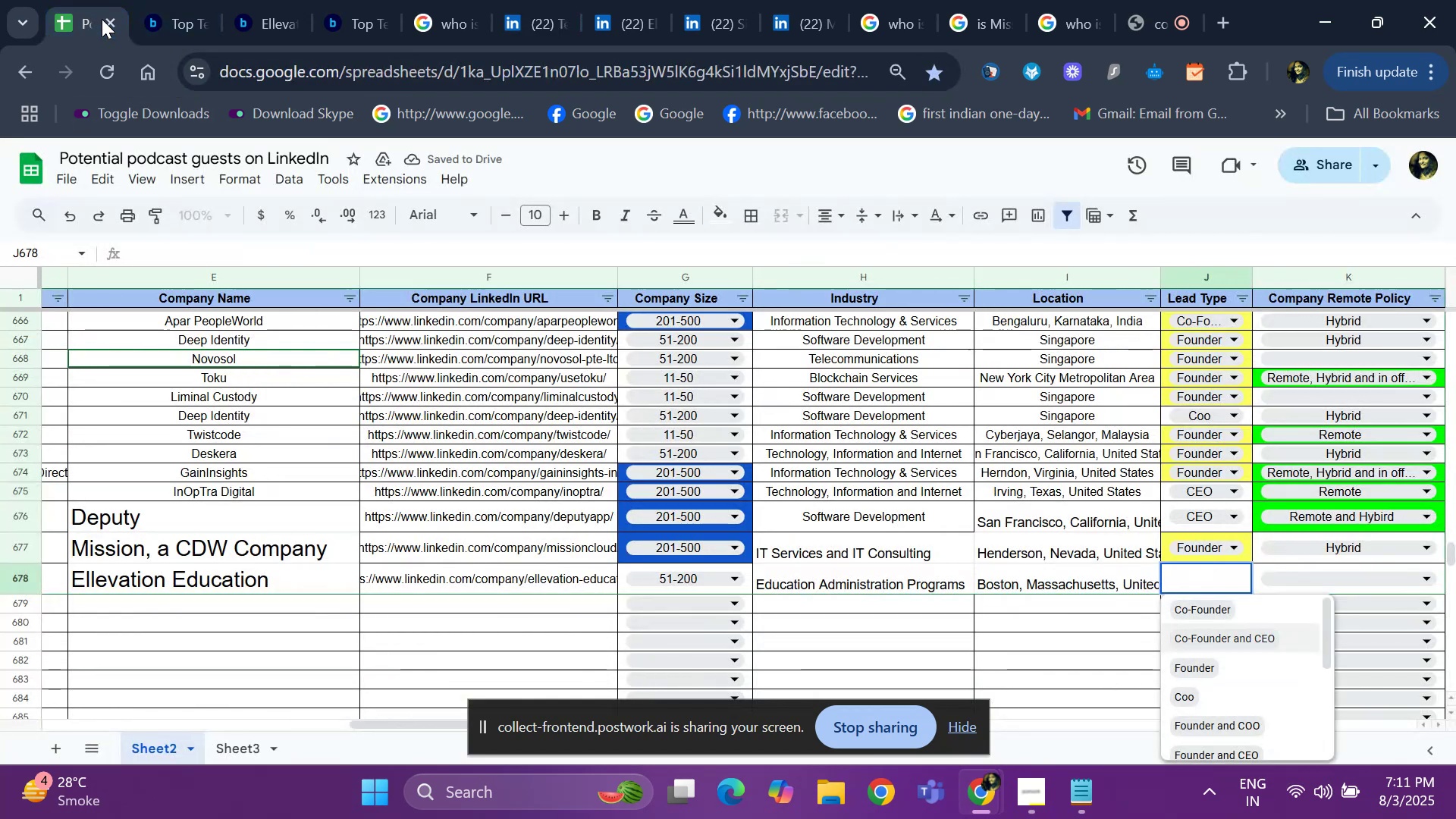 
key(ArrowUp)
 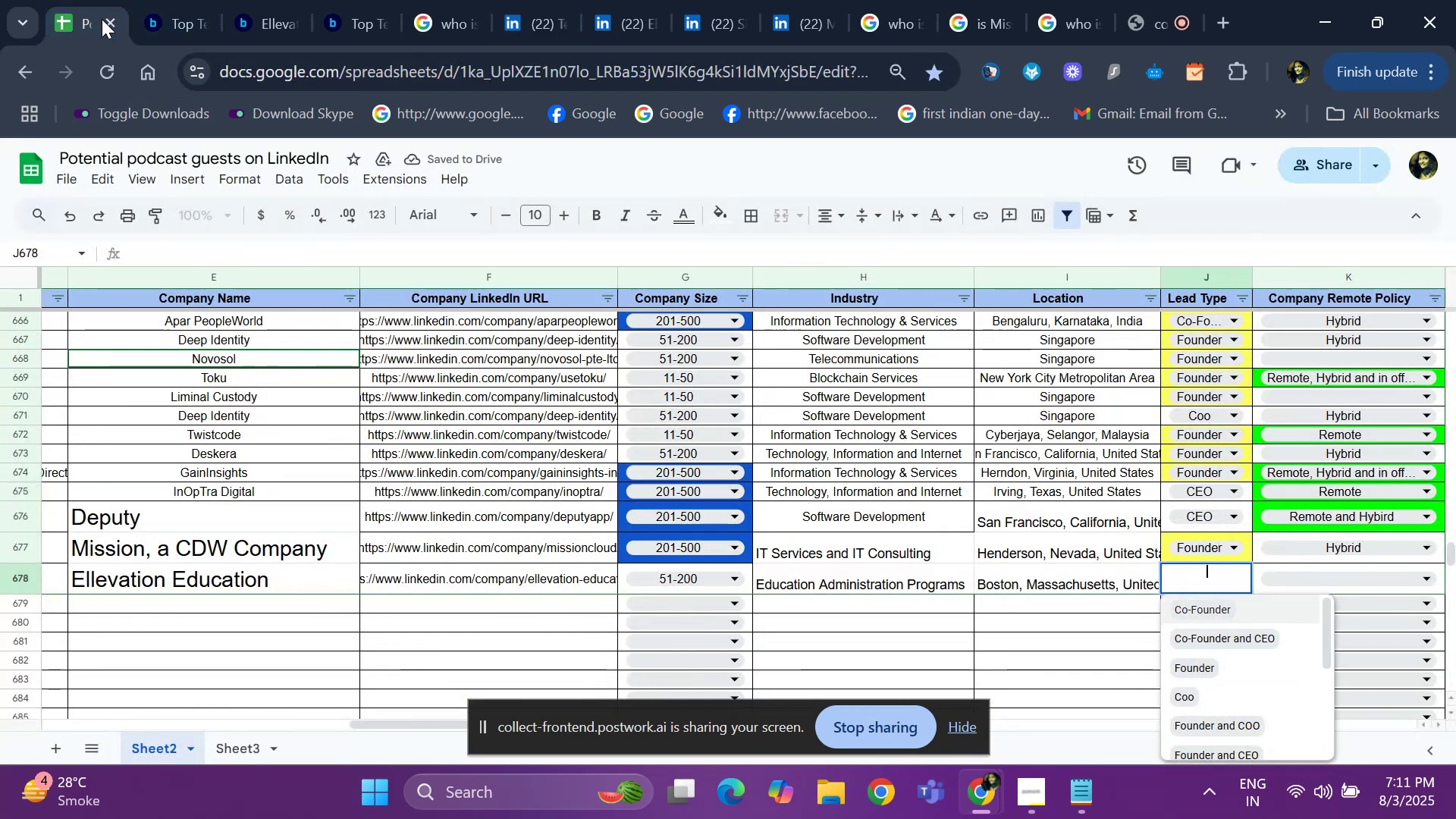 
key(Enter)
 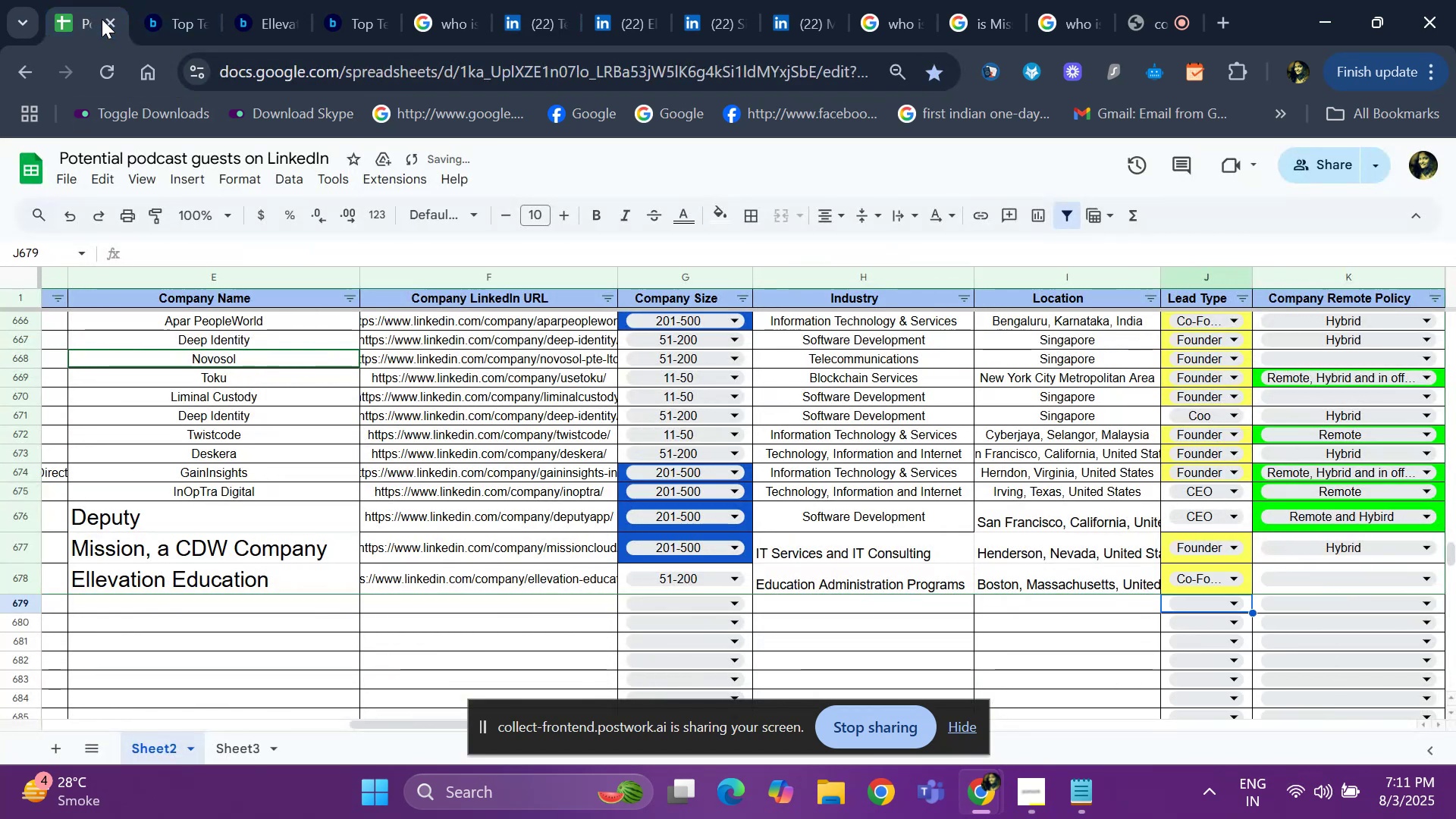 
key(ArrowUp)
 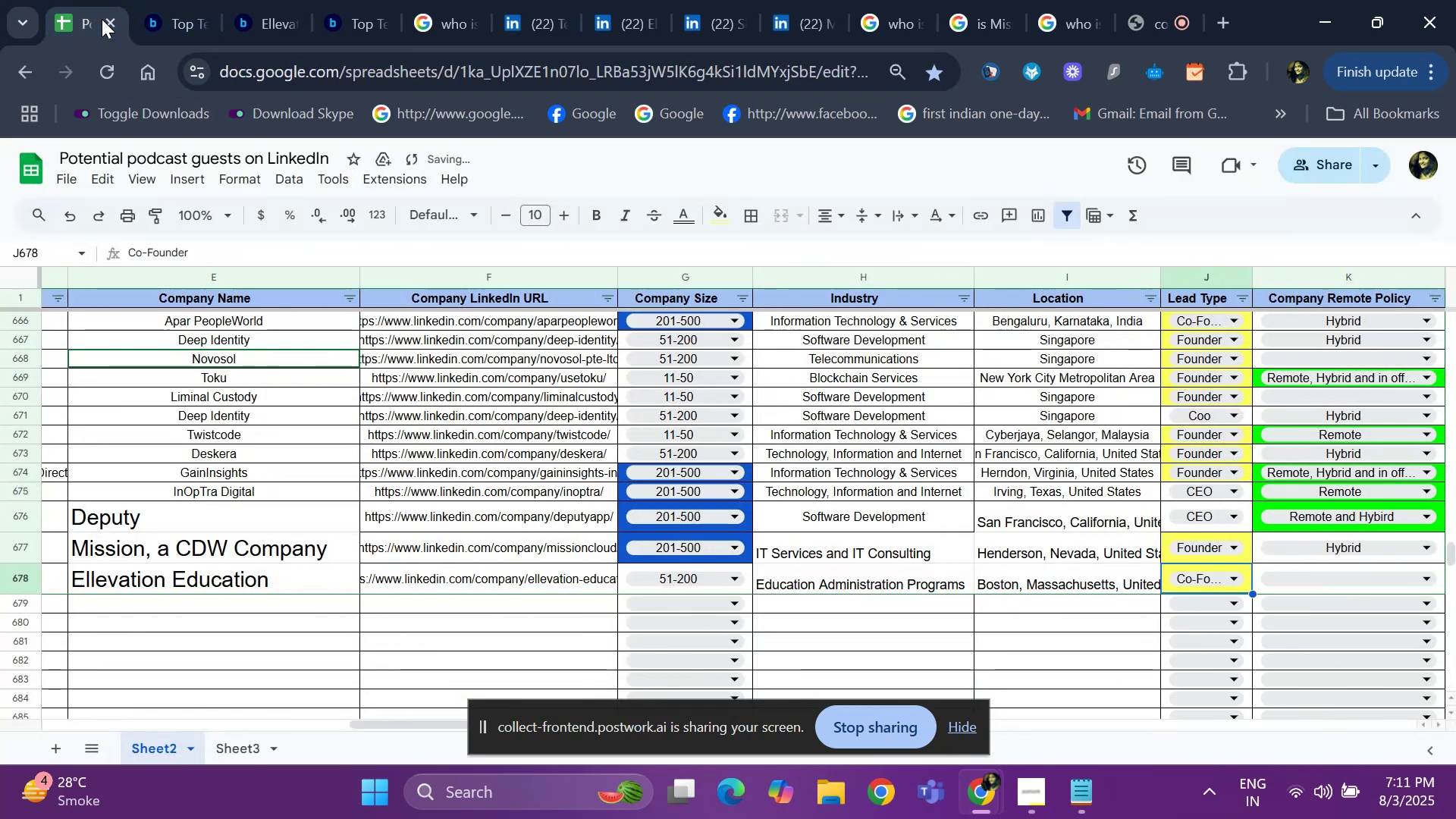 
key(ArrowLeft)
 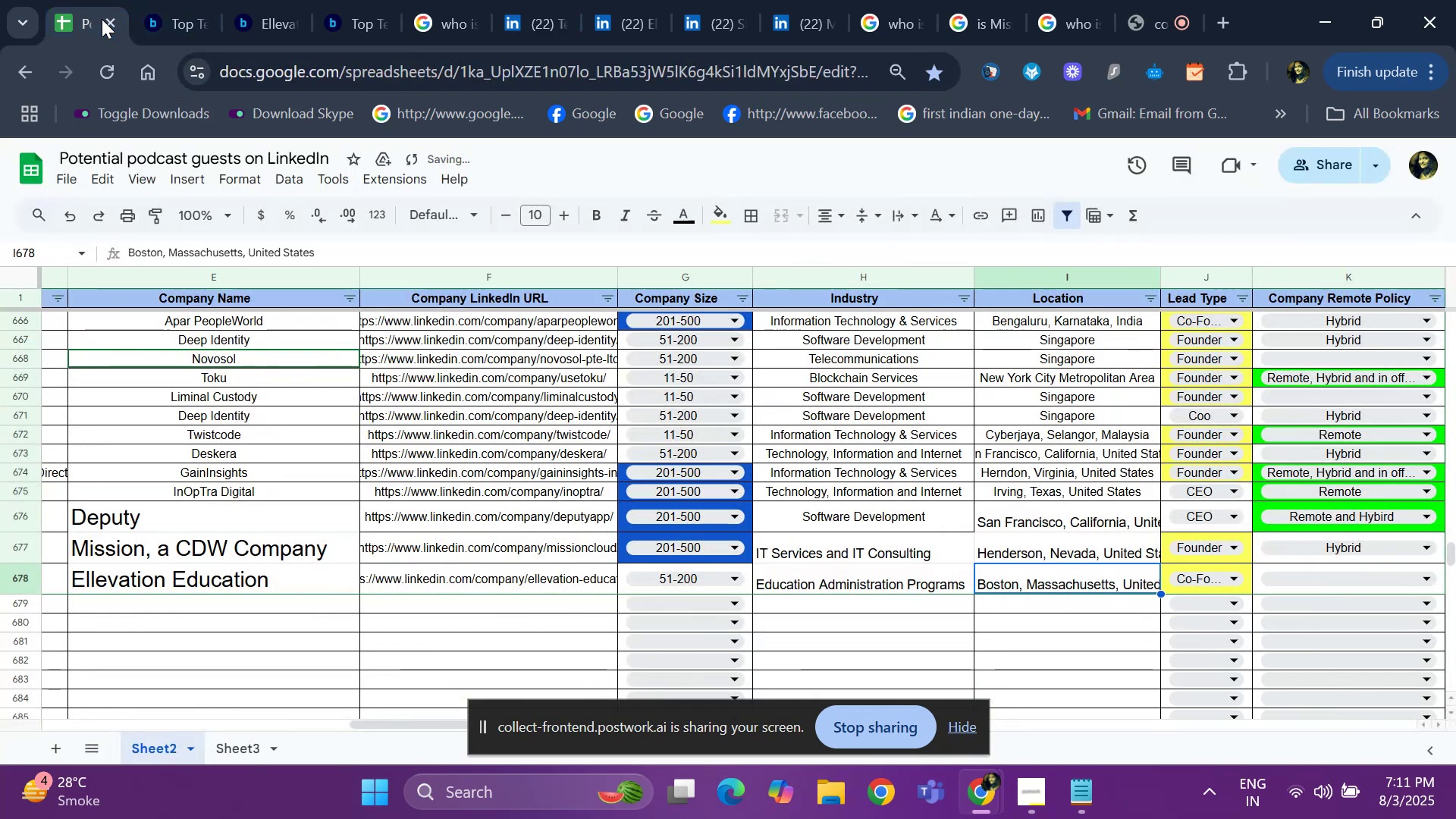 
key(ArrowLeft)
 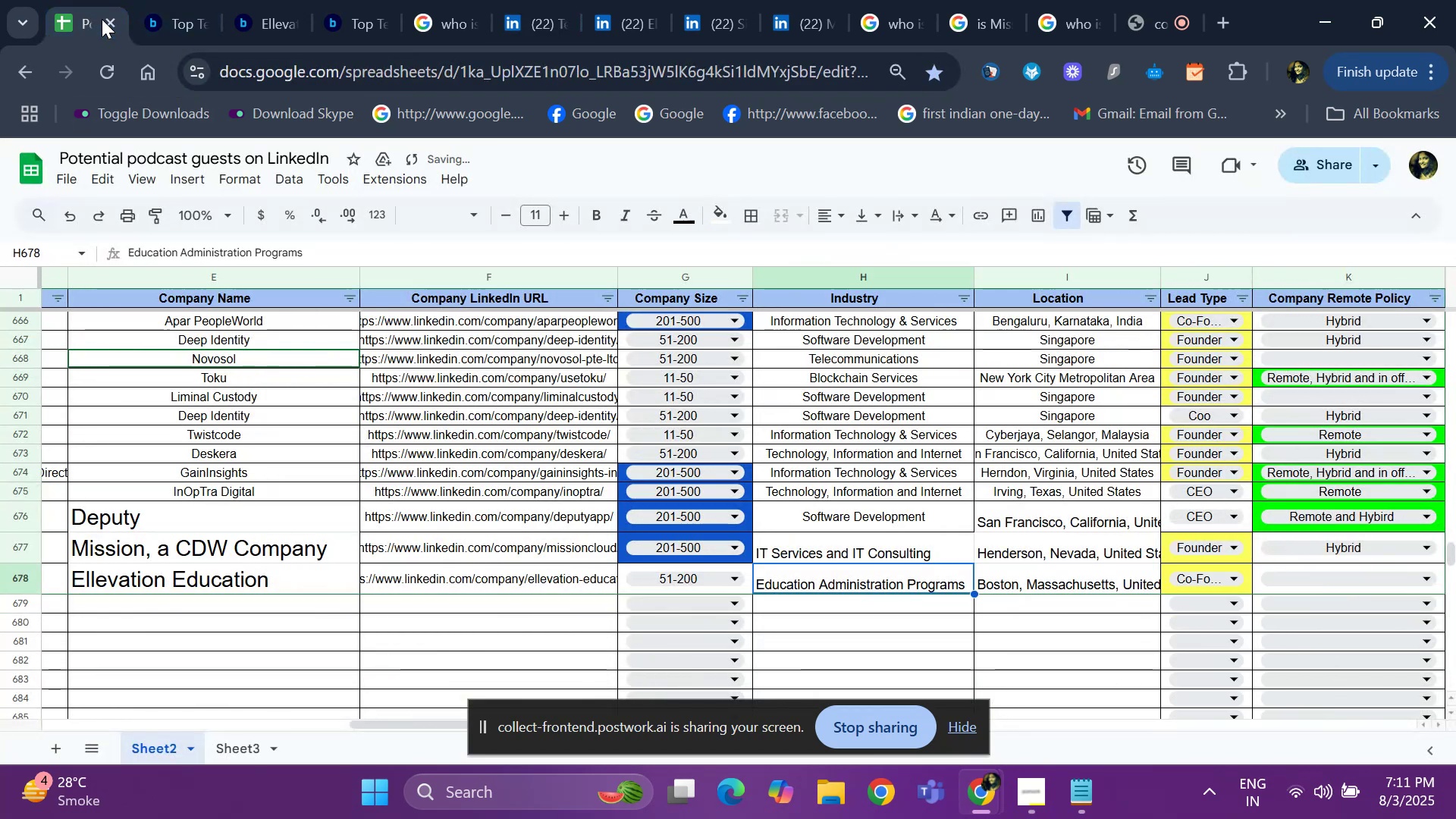 
key(ArrowLeft)
 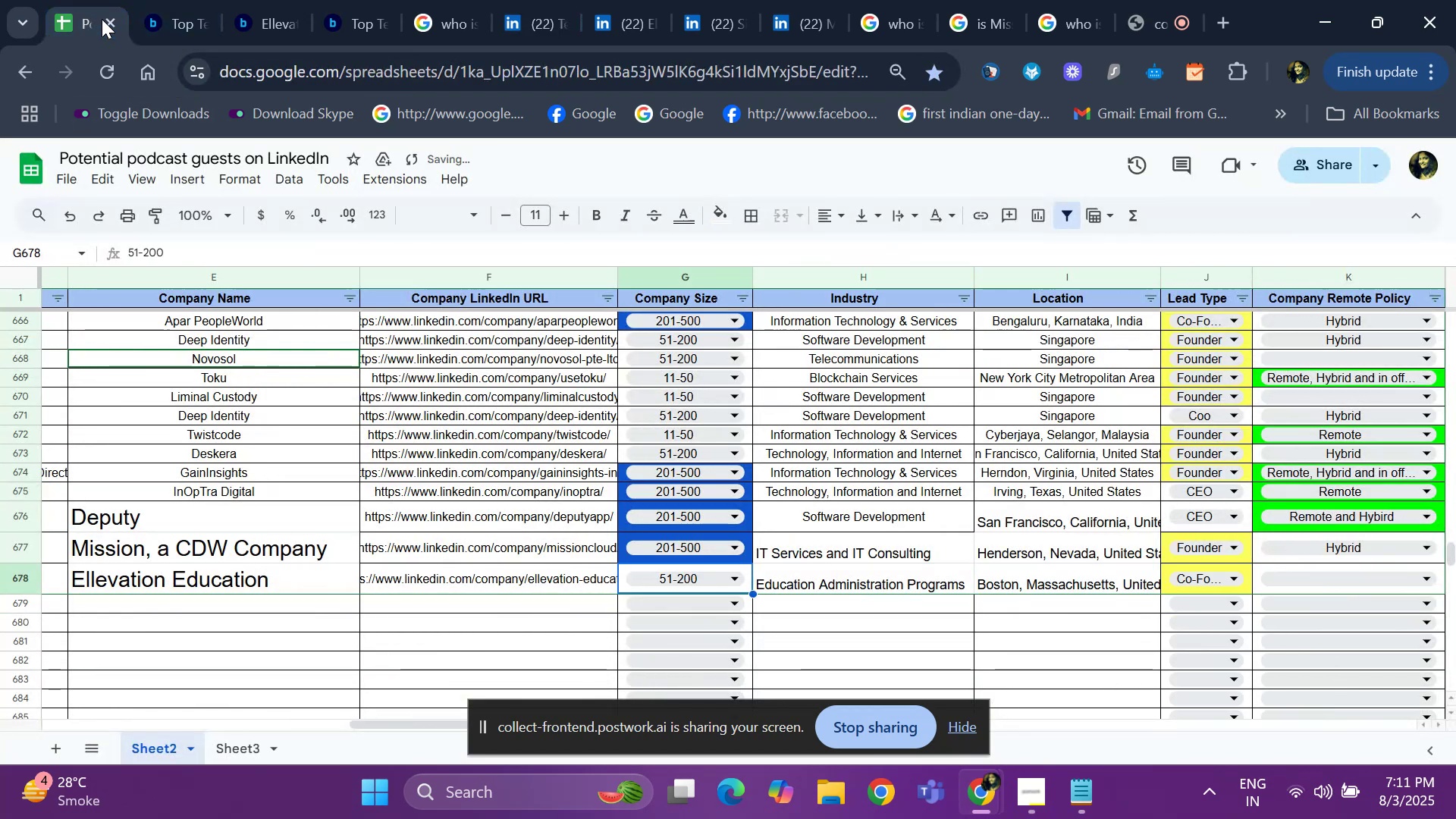 
key(ArrowLeft)
 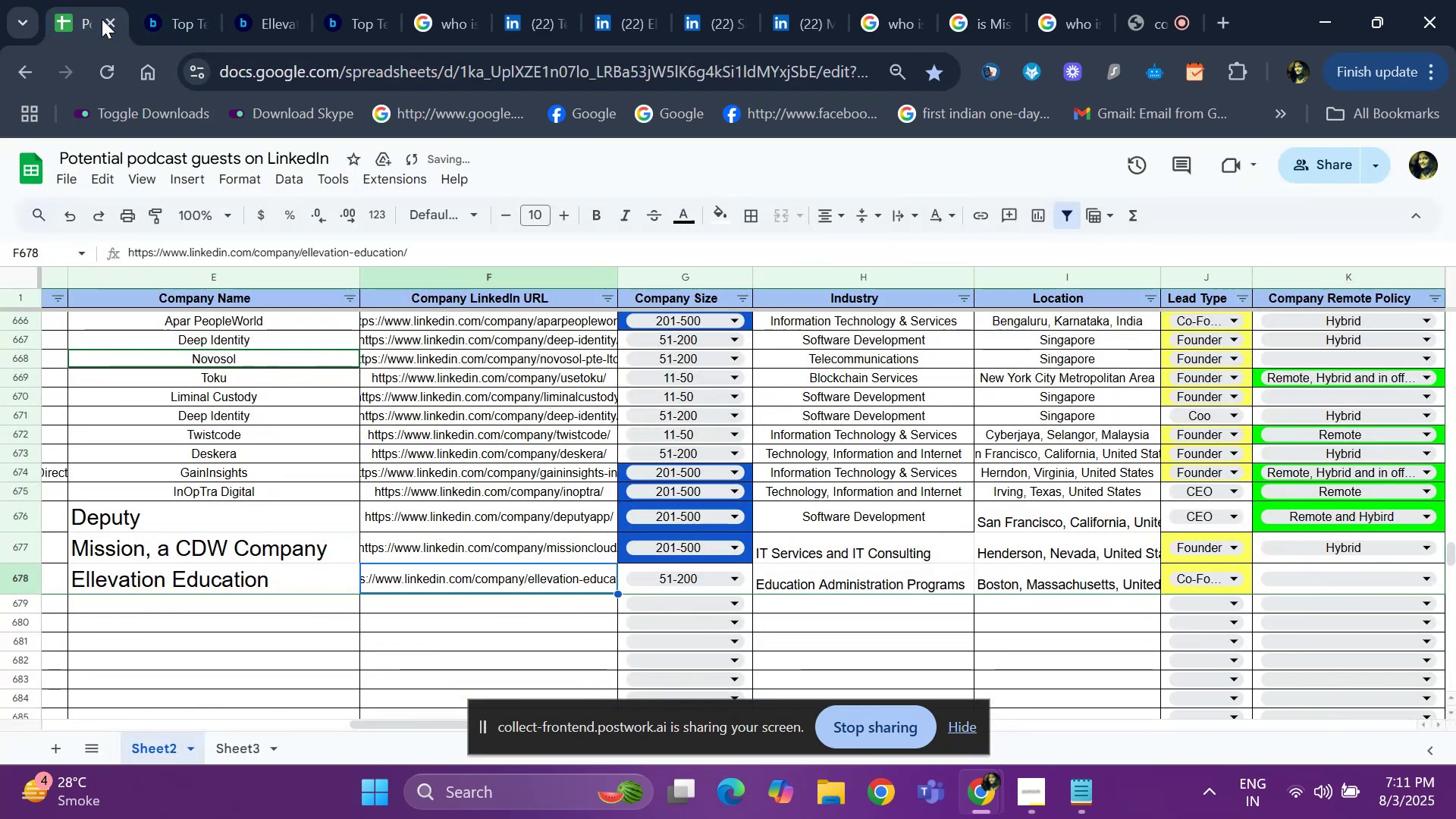 
key(ArrowLeft)
 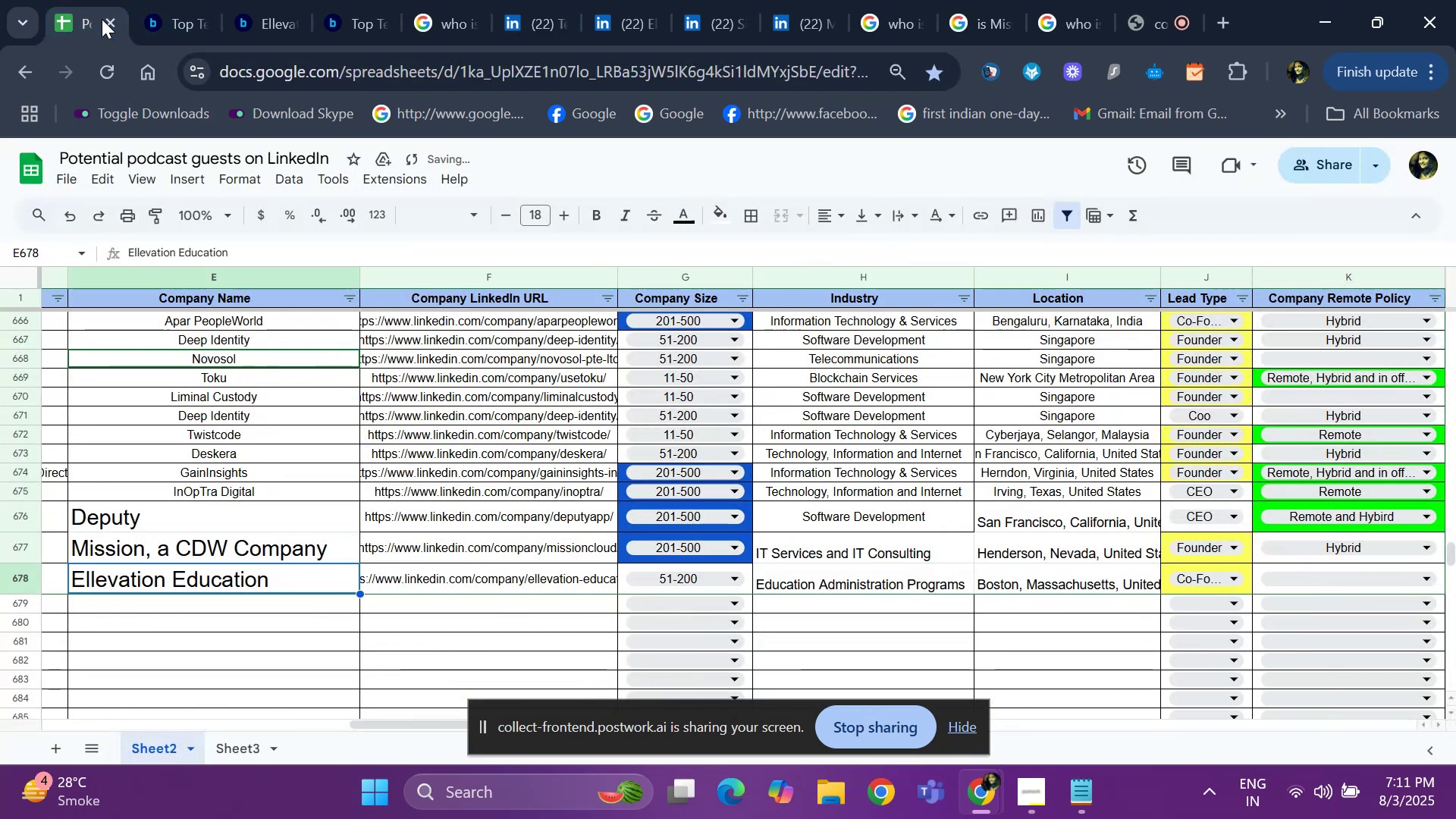 
key(Control+ControlLeft)
 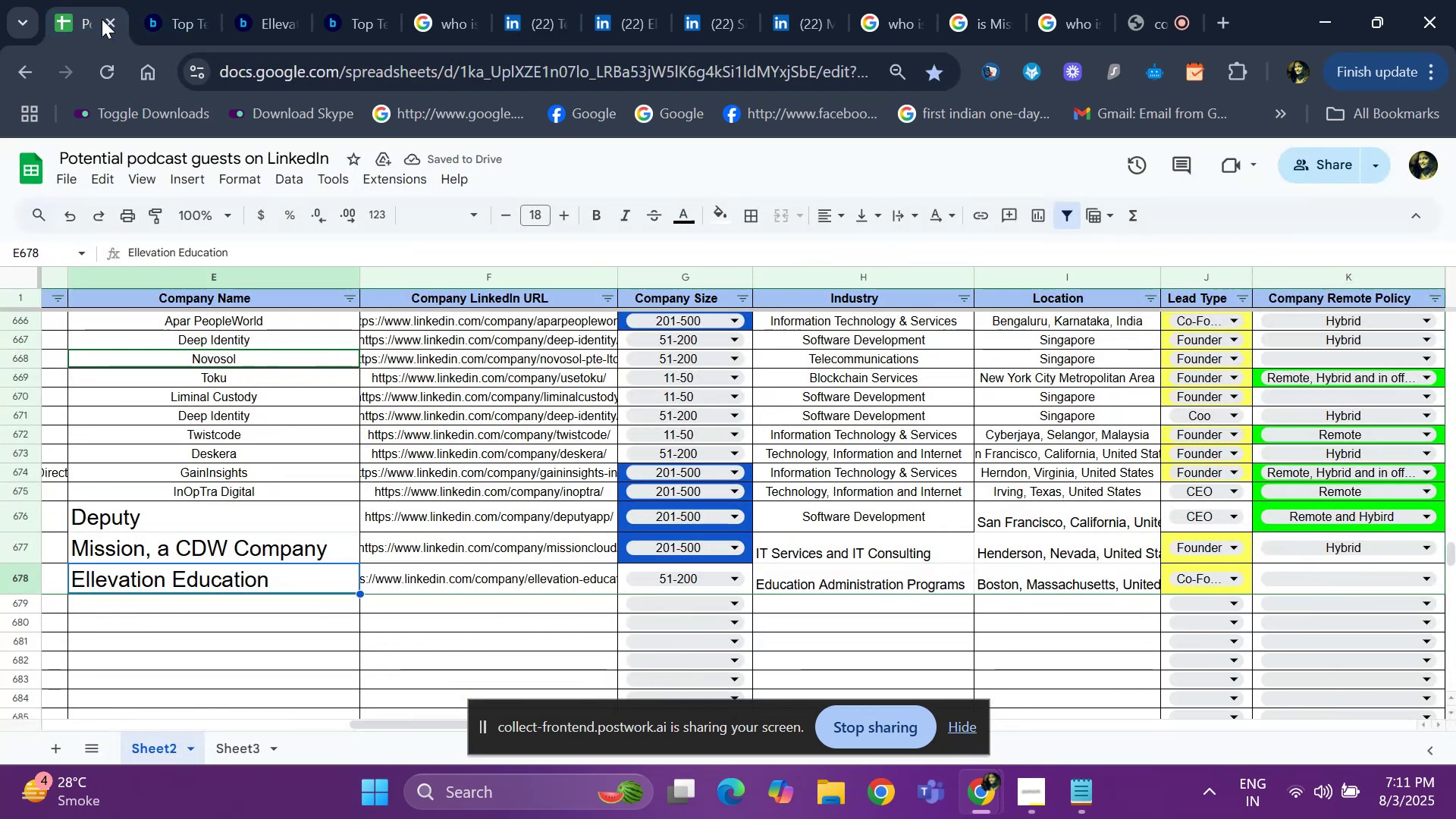 
key(Control+C)
 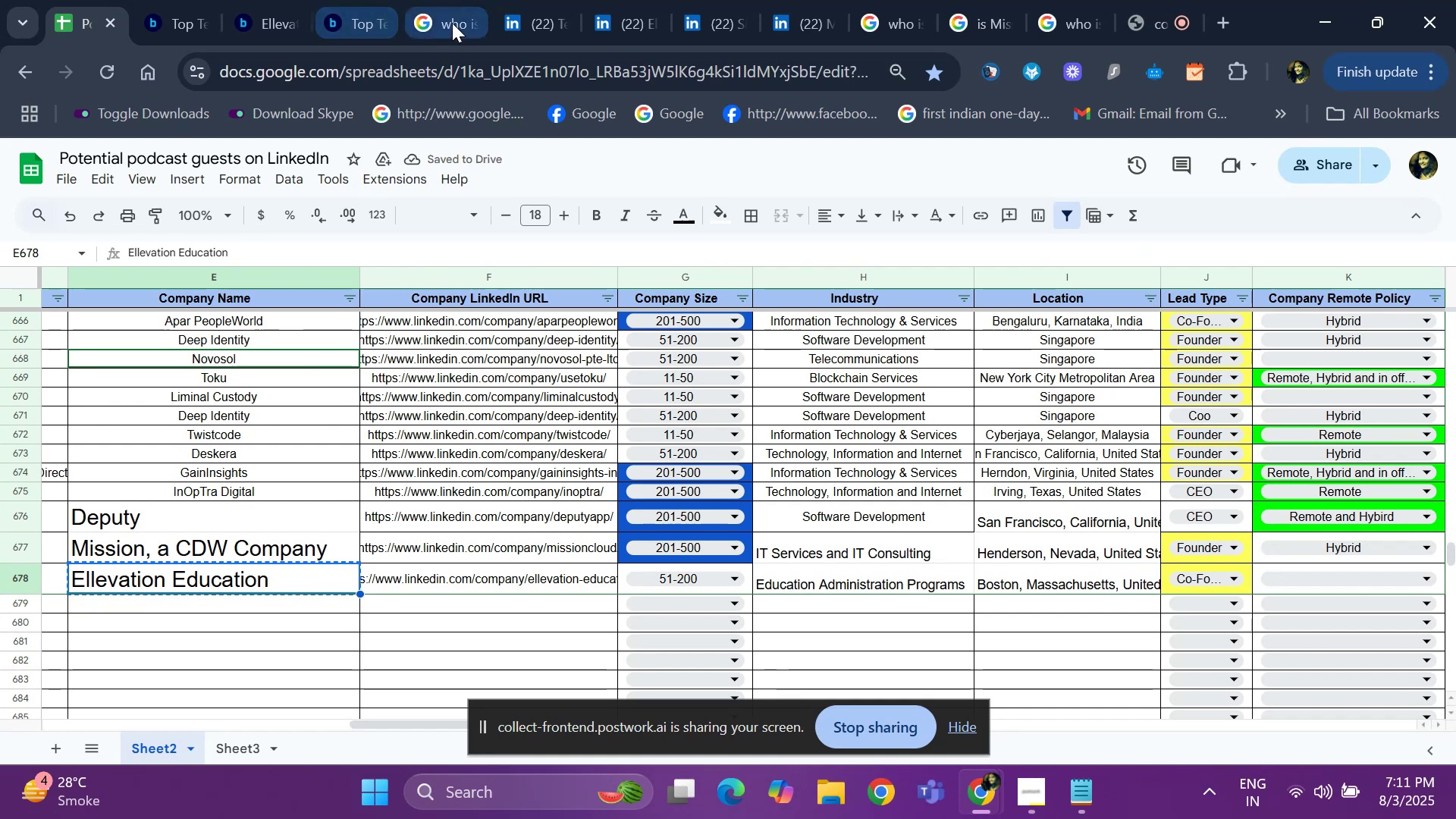 
left_click([452, 22])
 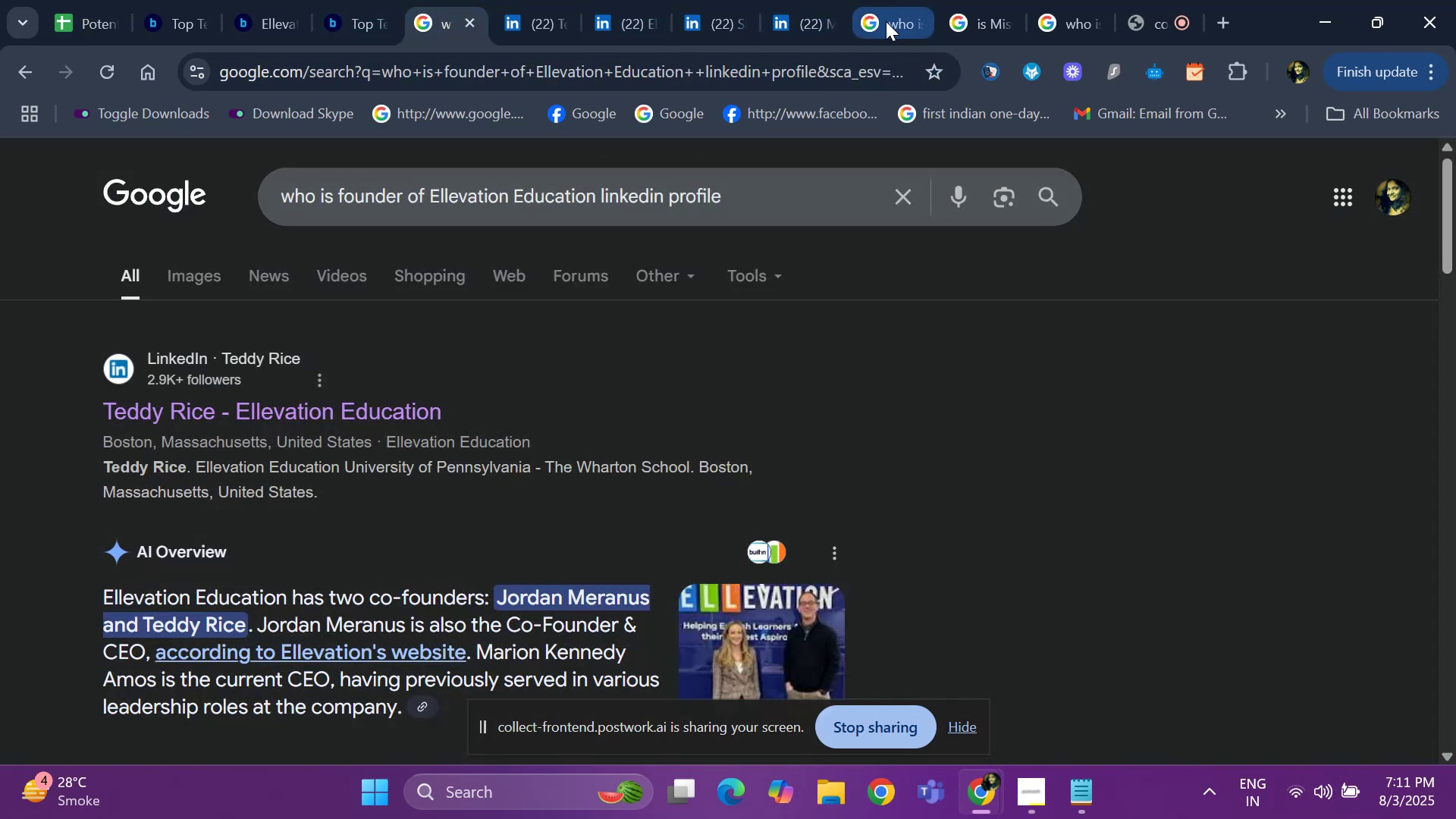 
left_click([970, 0])
 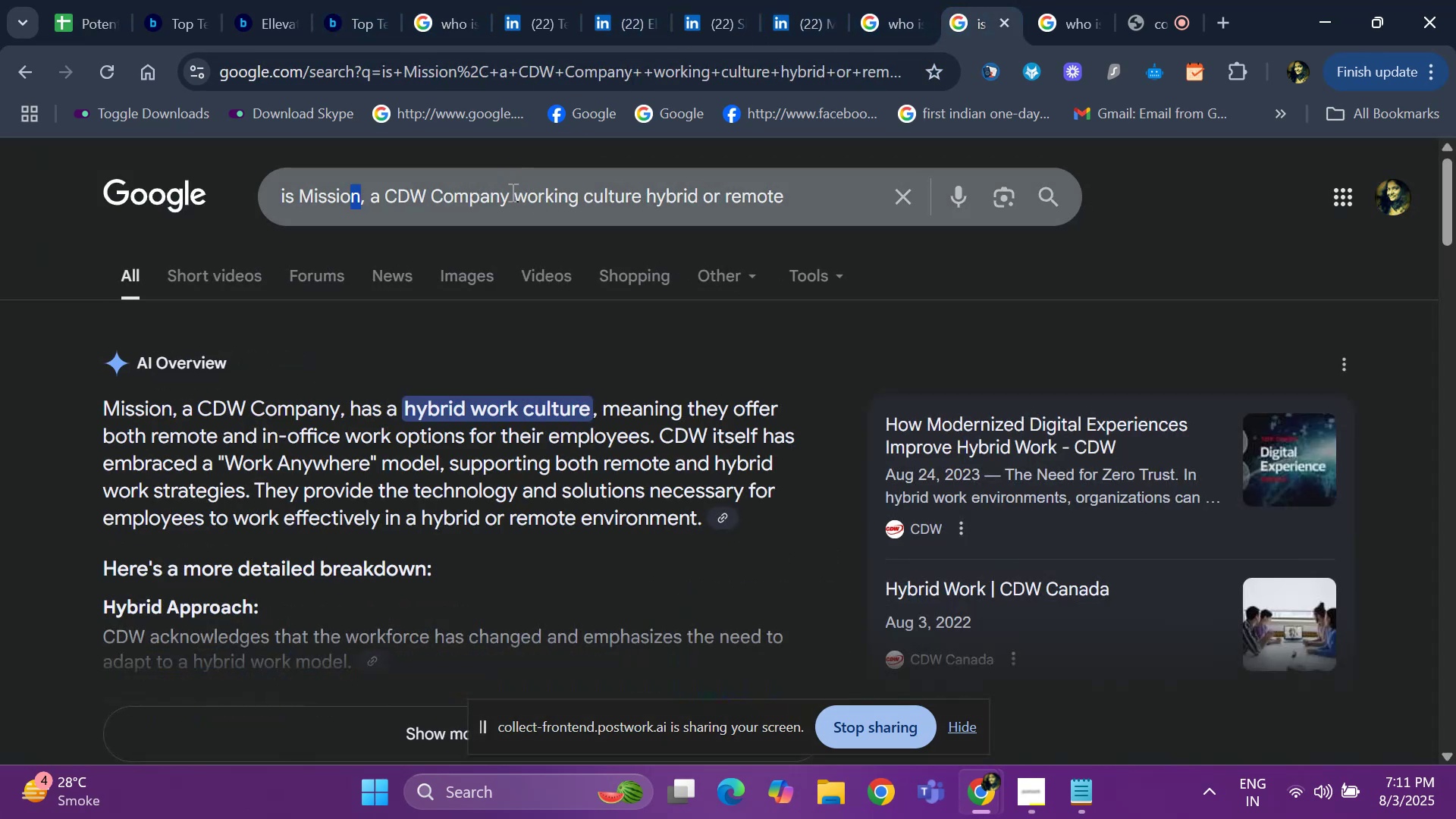 
left_click_drag(start_coordinate=[507, 190], to_coordinate=[294, 190])
 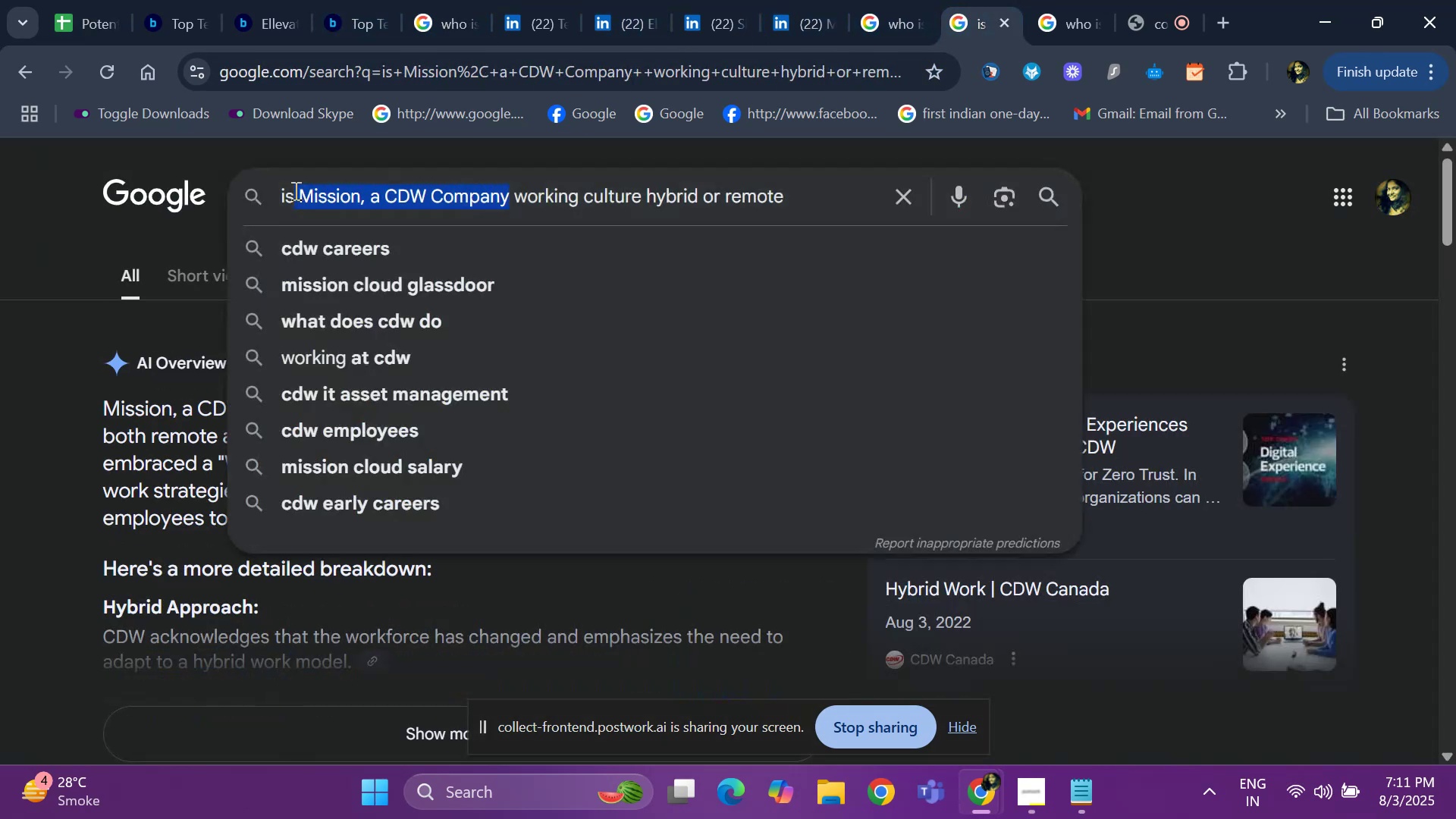 
key(Backspace)
 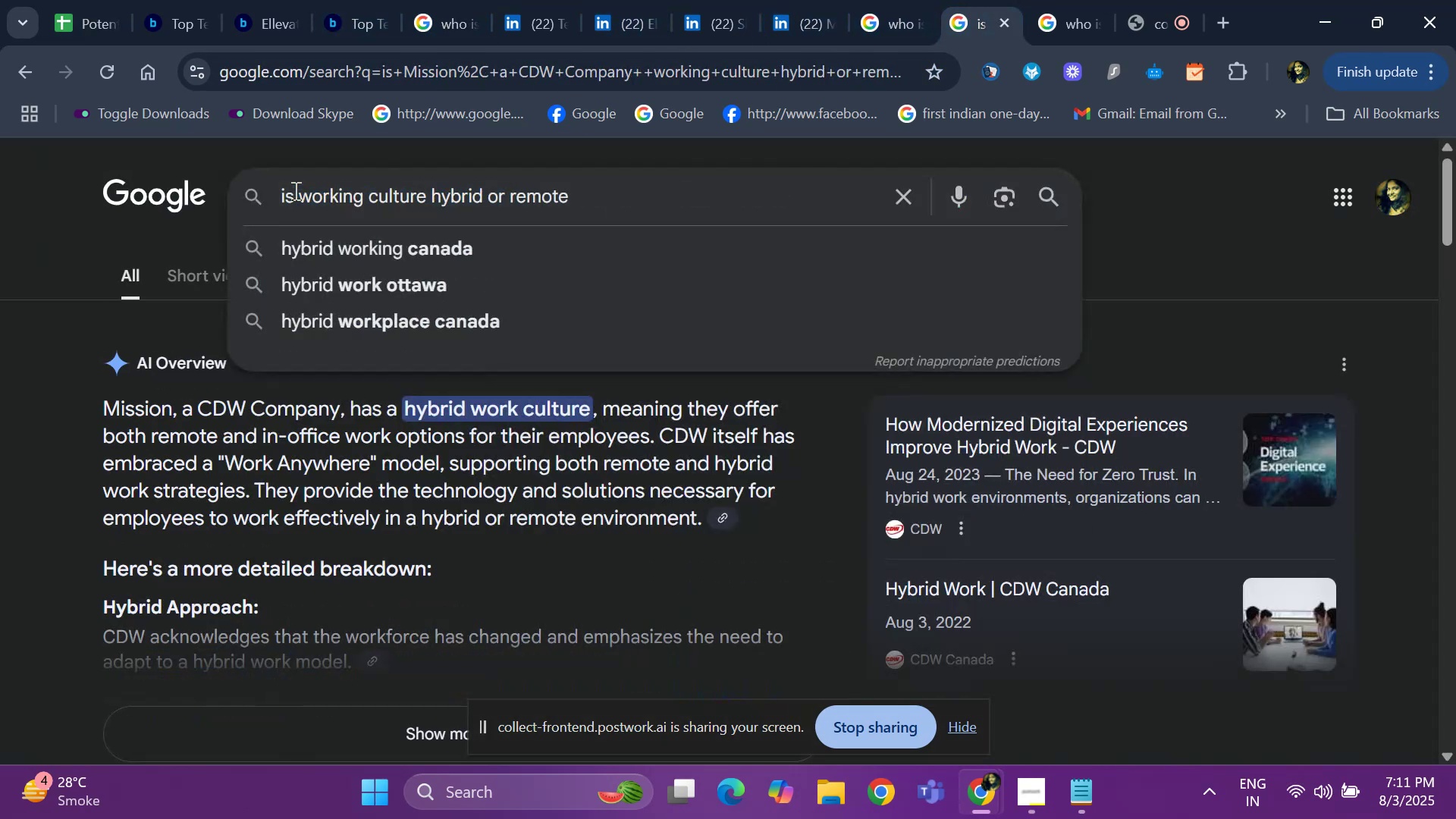 
key(Control+V)
 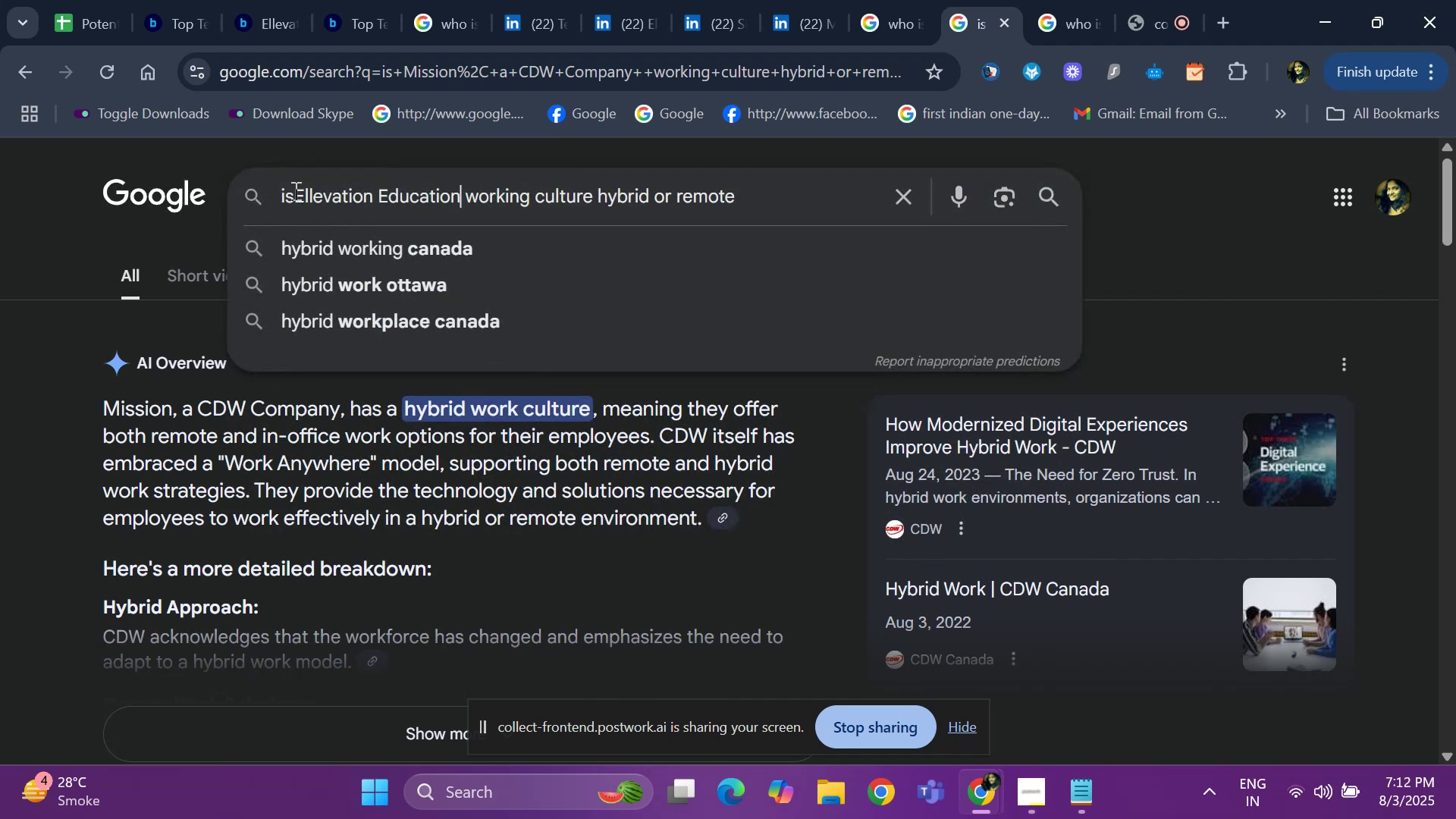 
key(Space)
 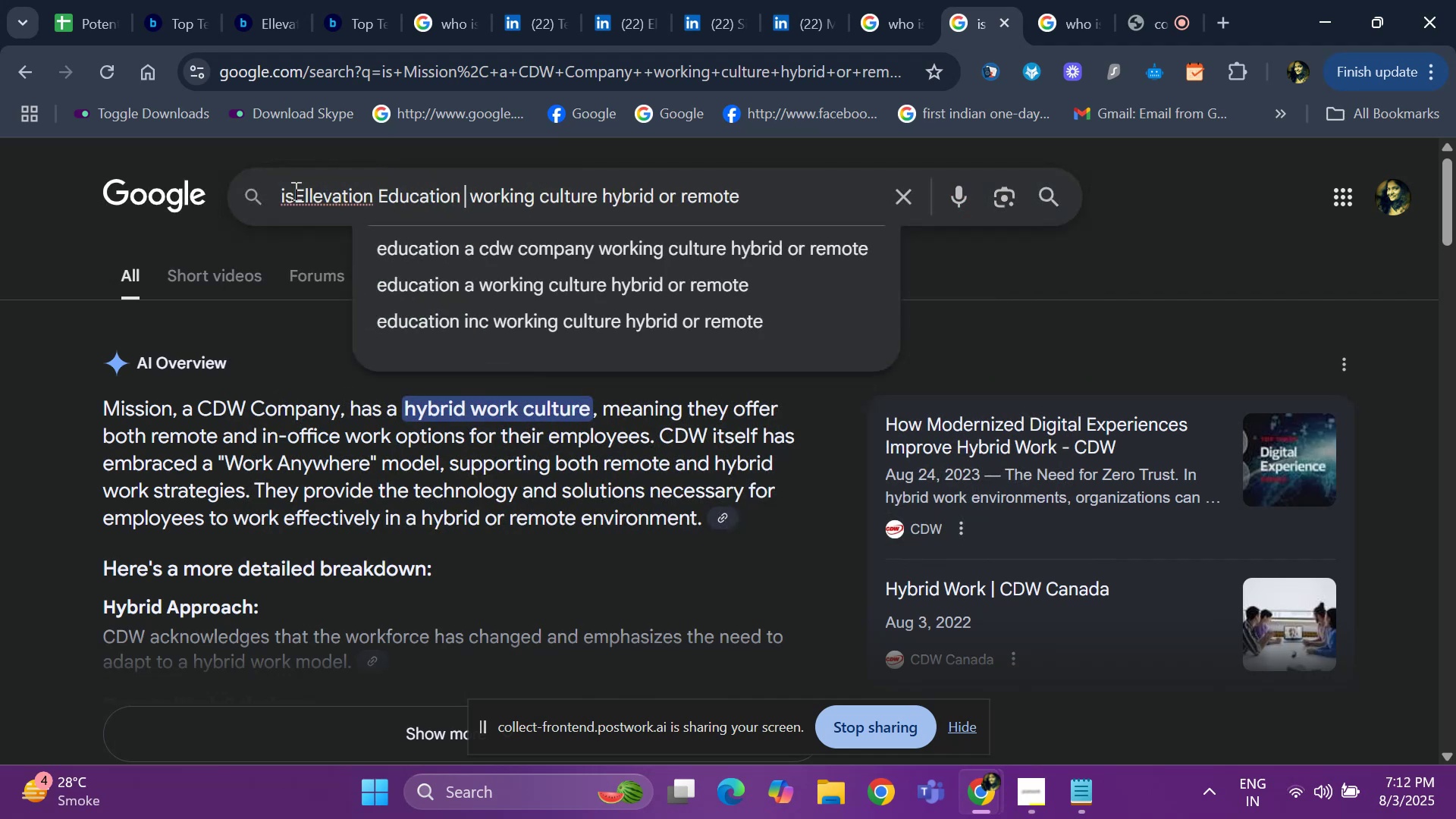 
key(Enter)
 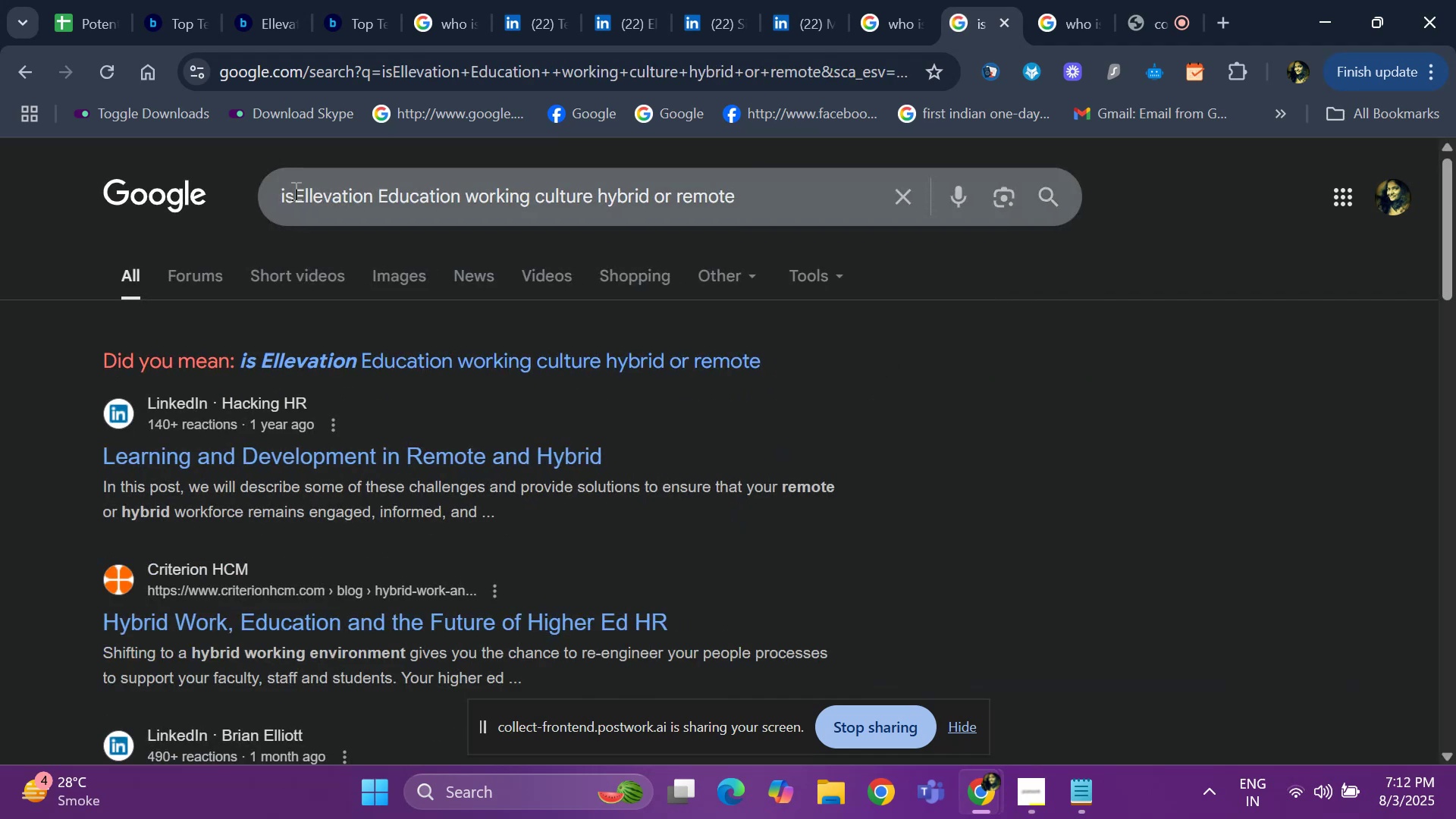 
left_click([294, 190])
 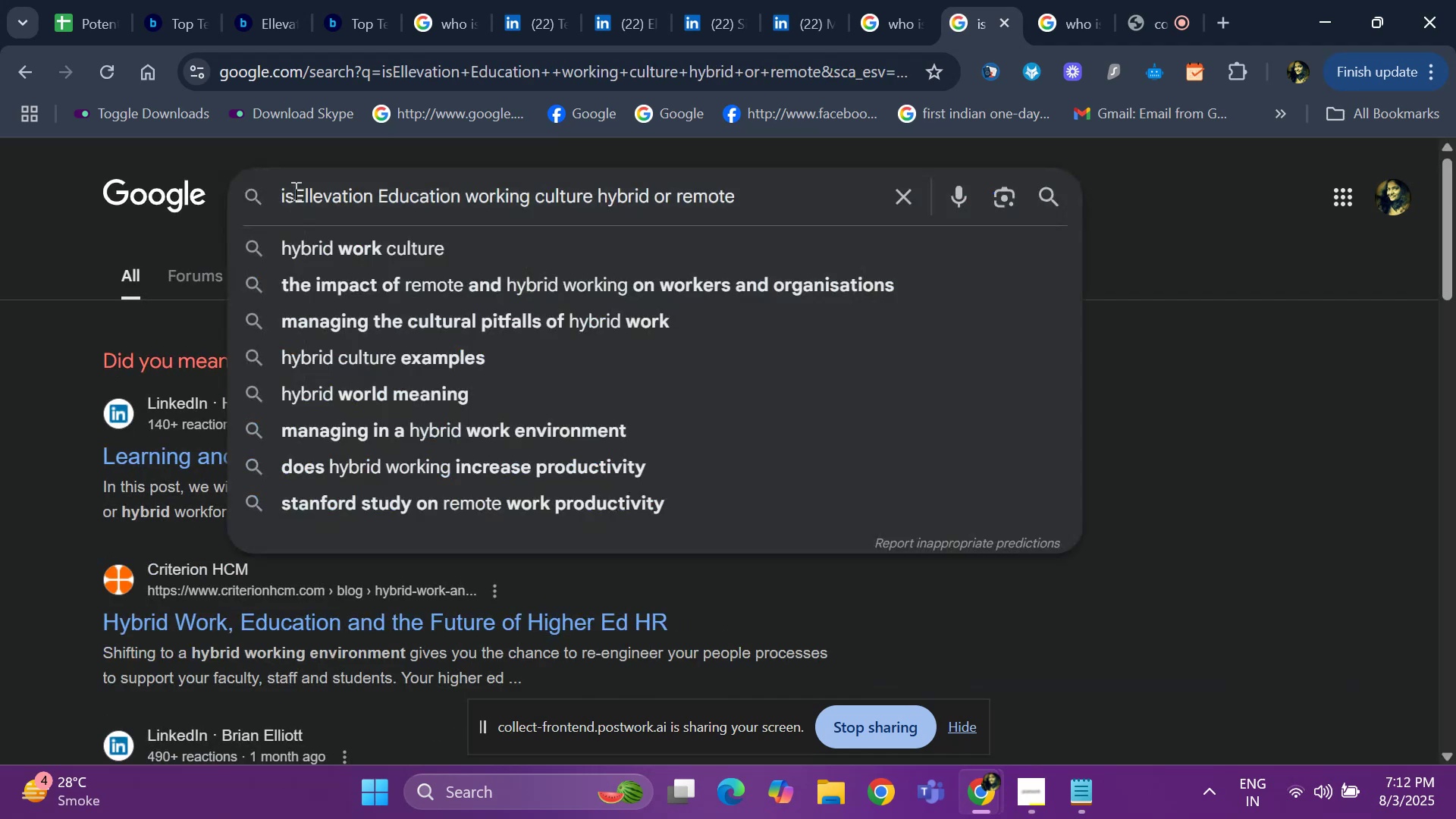 
key(Space)
 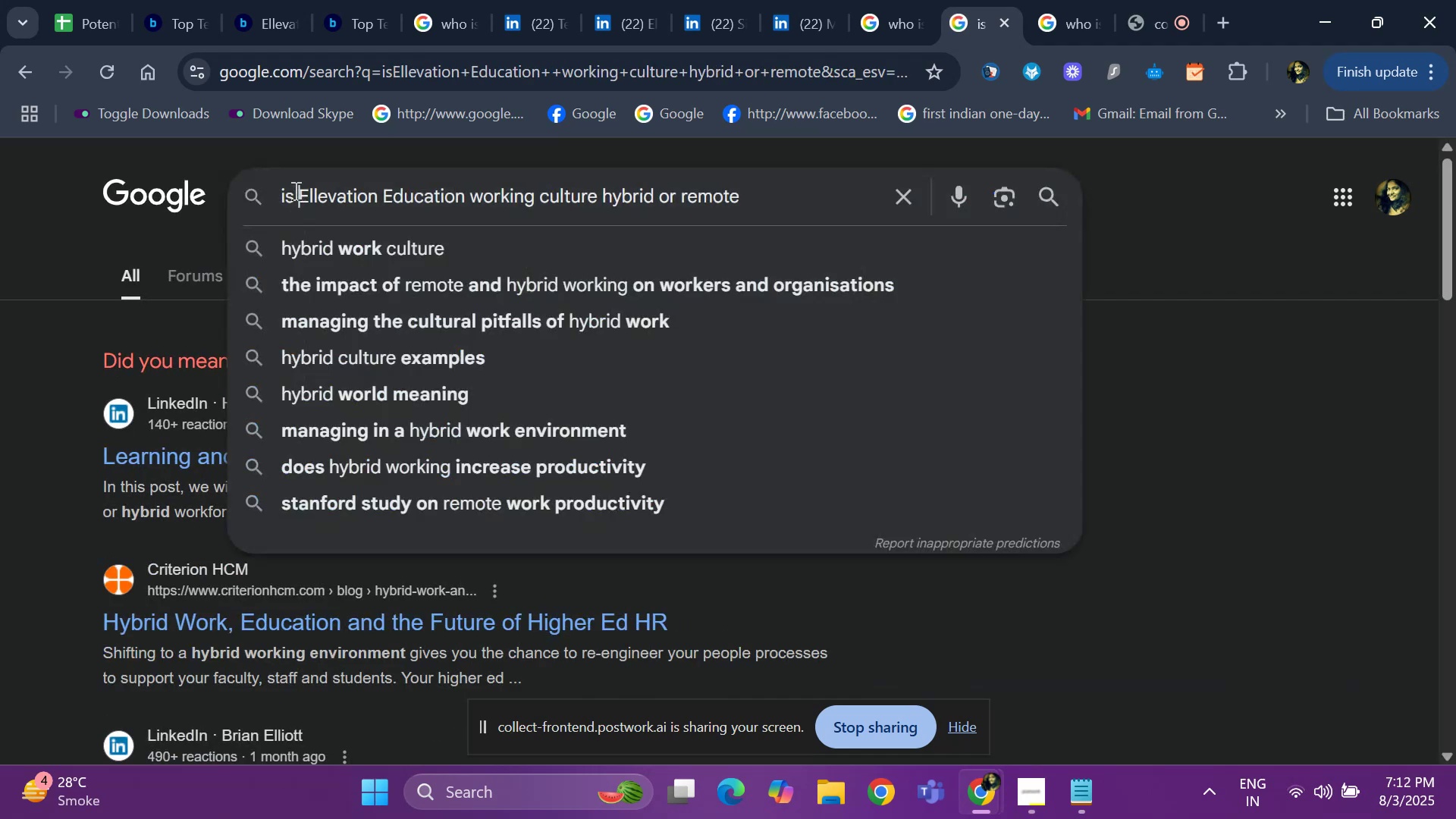 
key(Enter)
 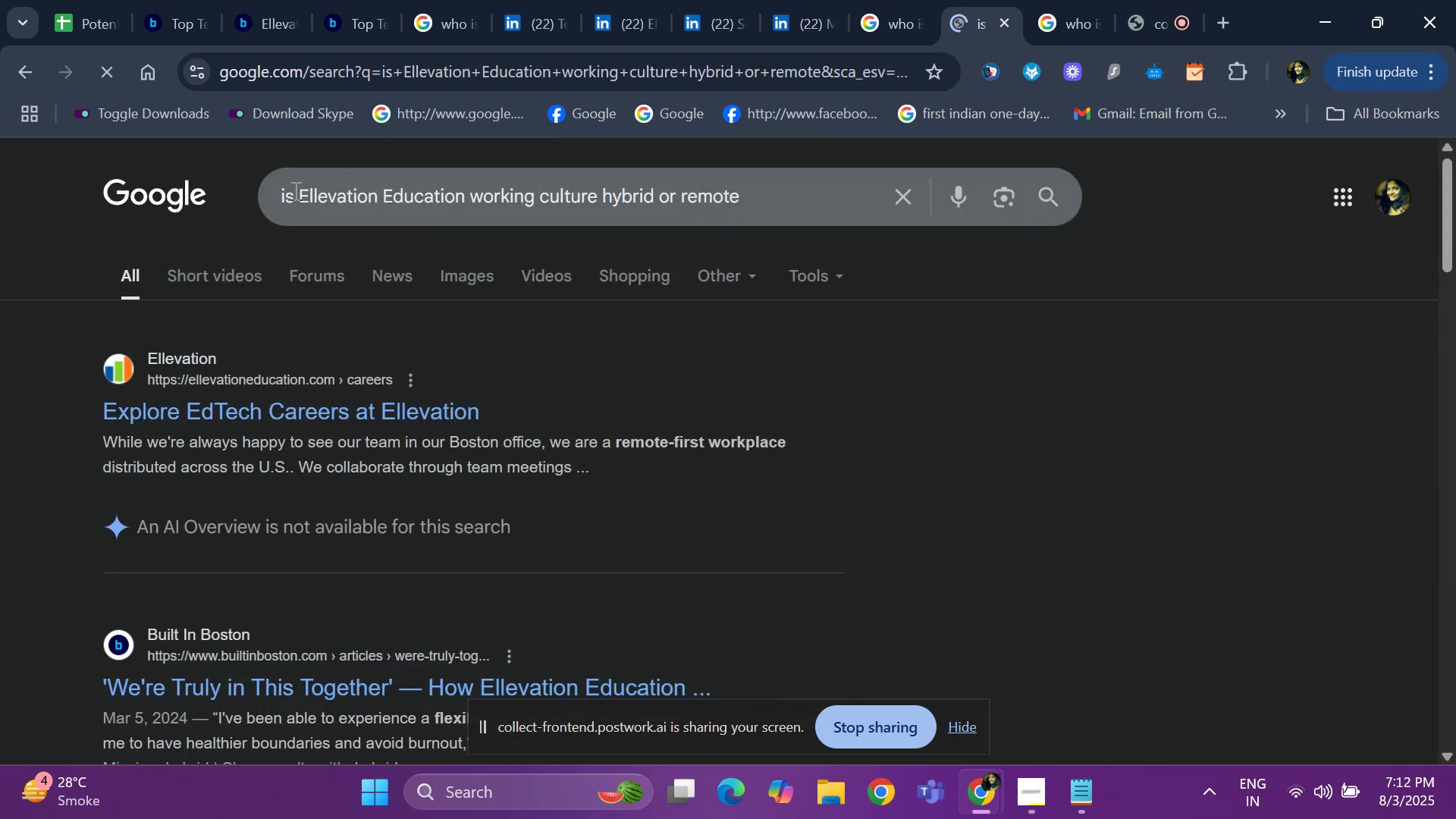 
key(ArrowDown)
 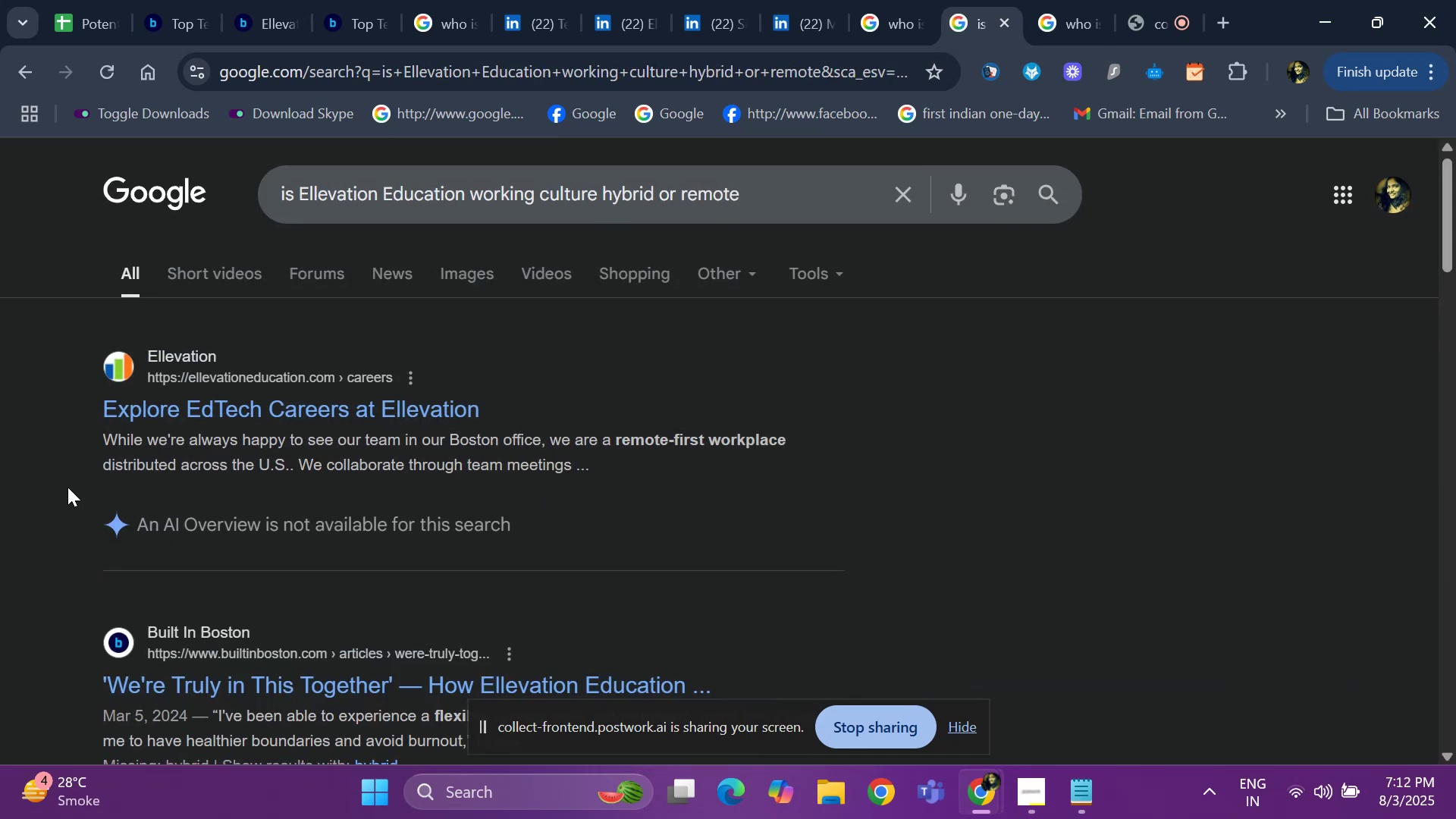 
key(ArrowDown)
 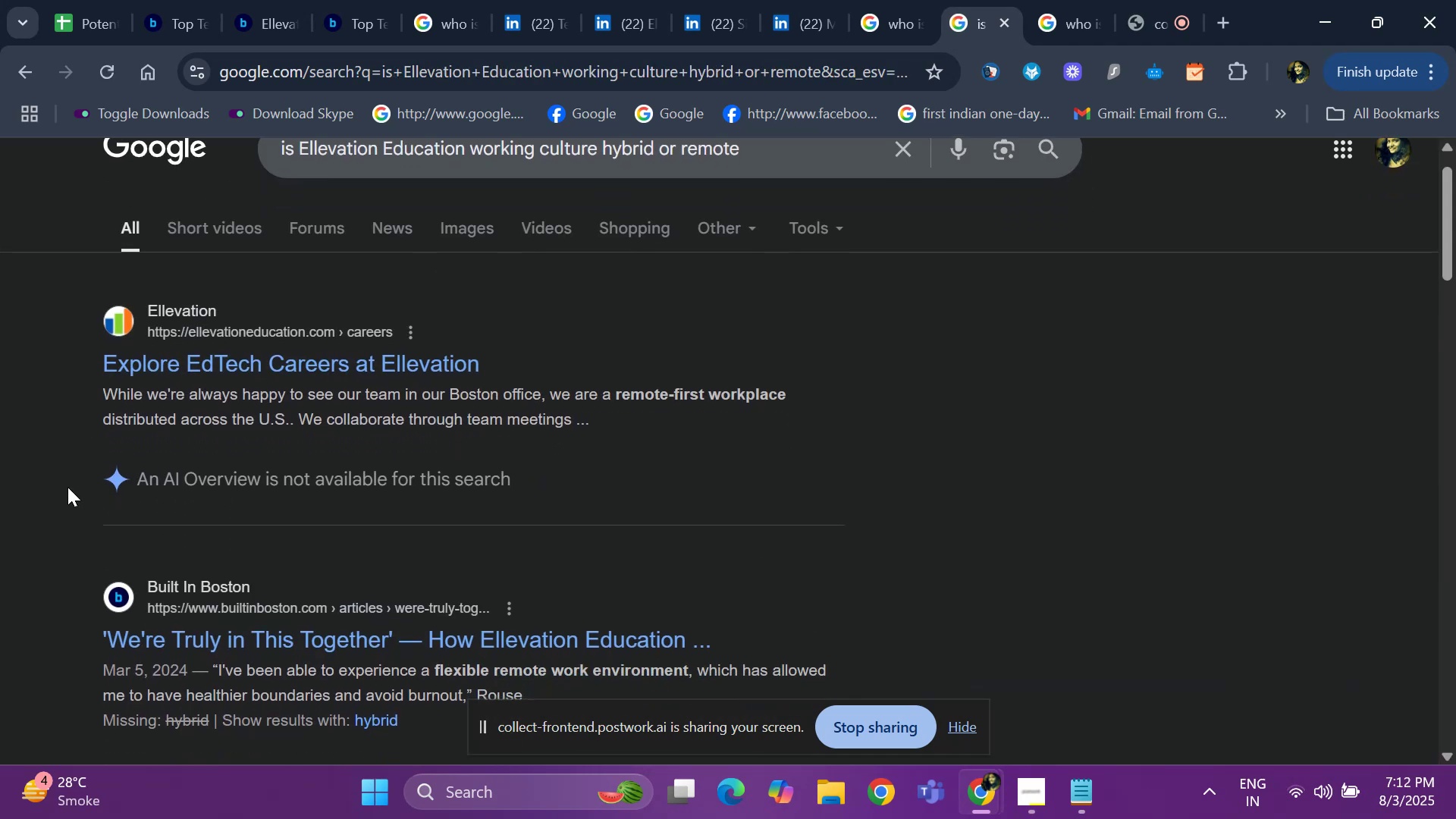 
key(ArrowDown)
 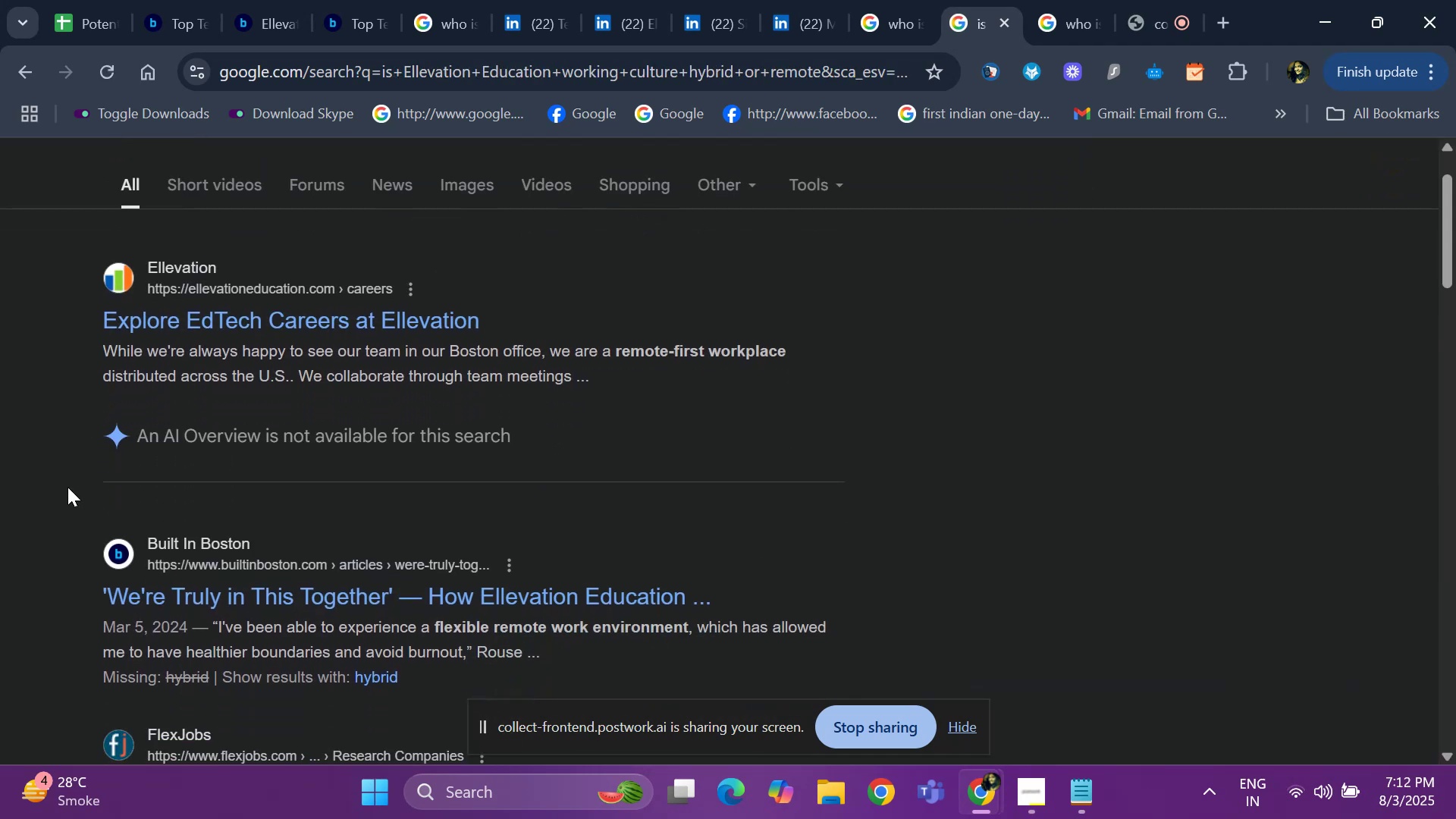 
key(ArrowDown)
 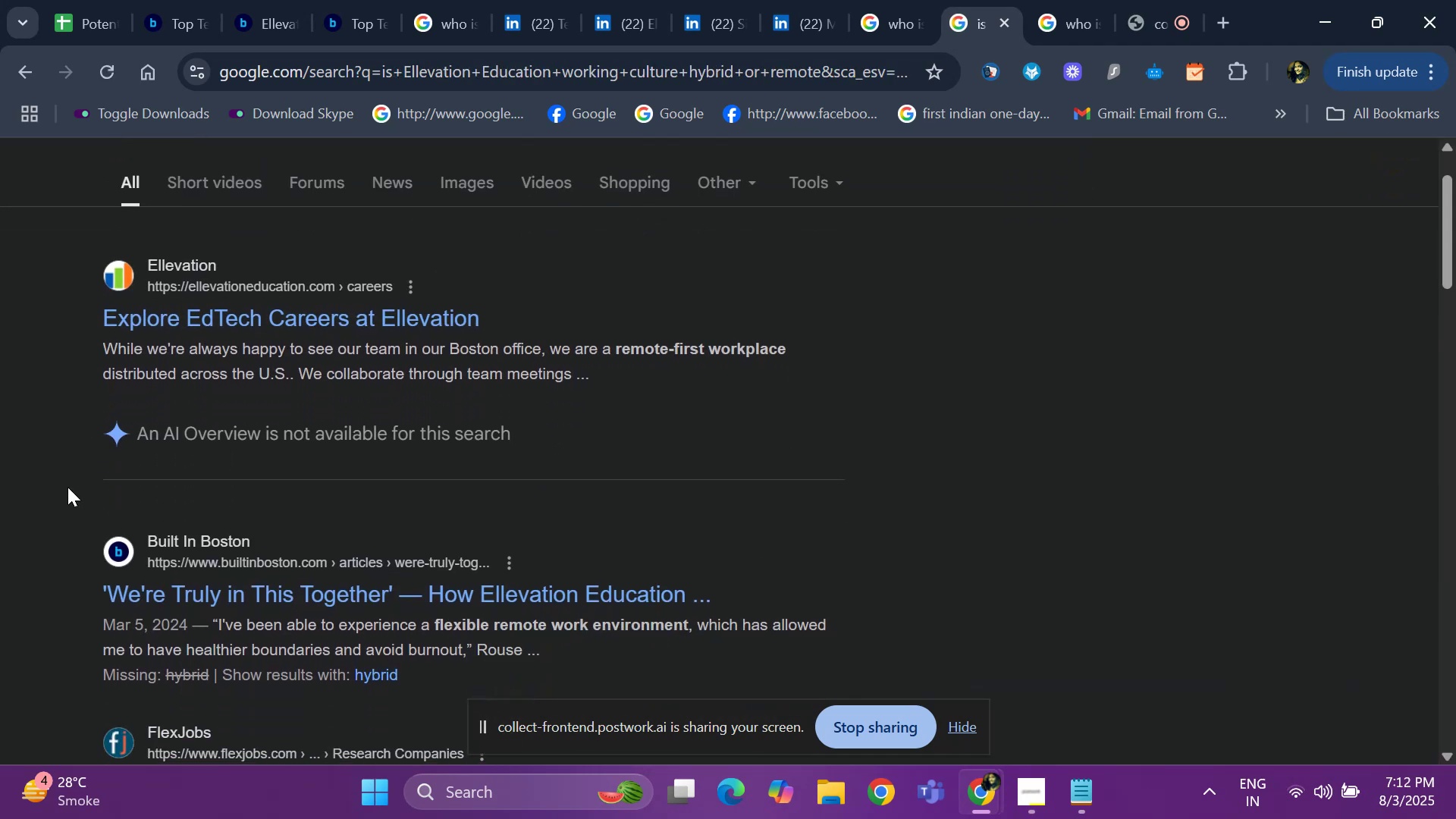 
key(ArrowDown)
 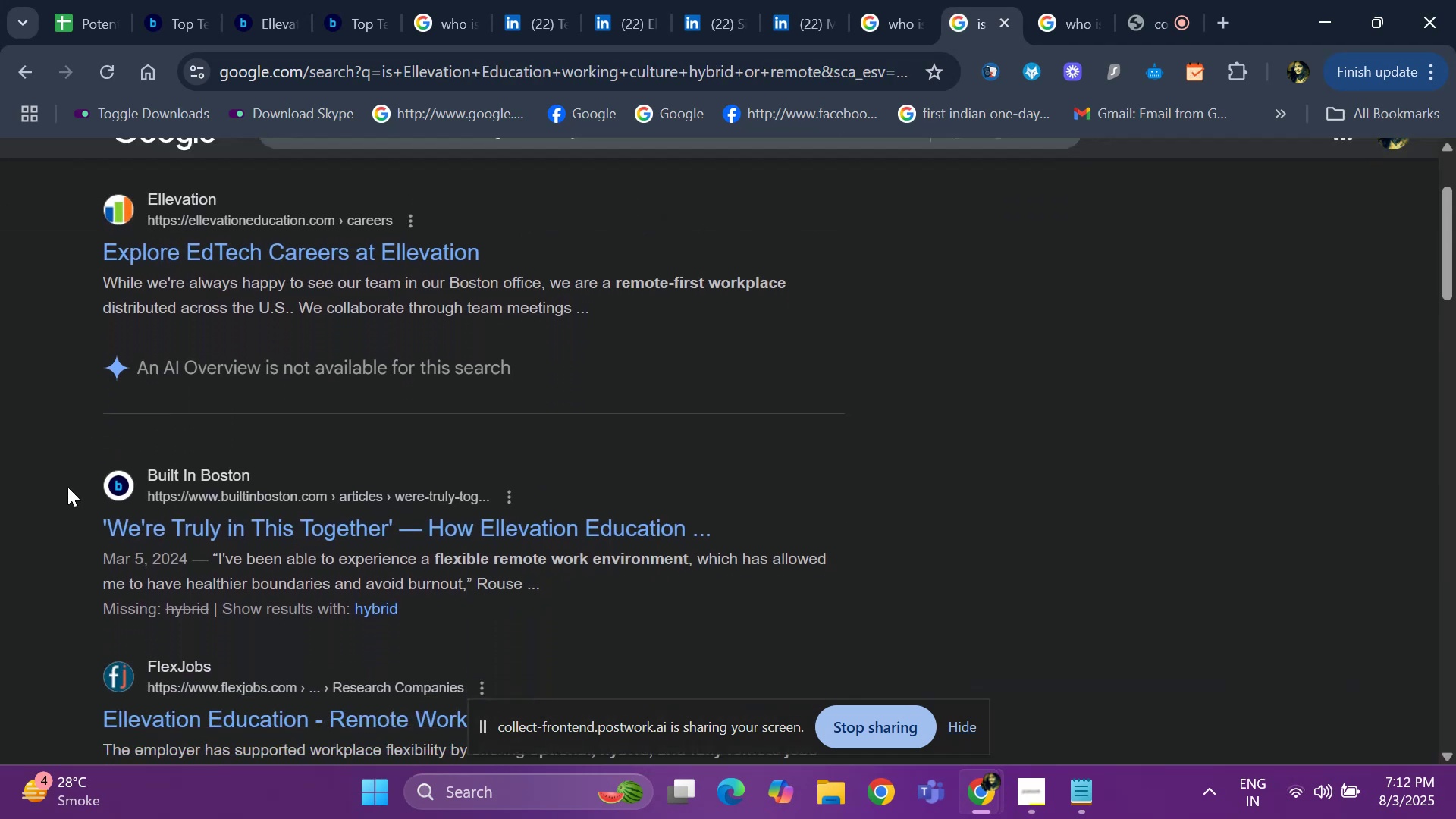 
key(ArrowDown)
 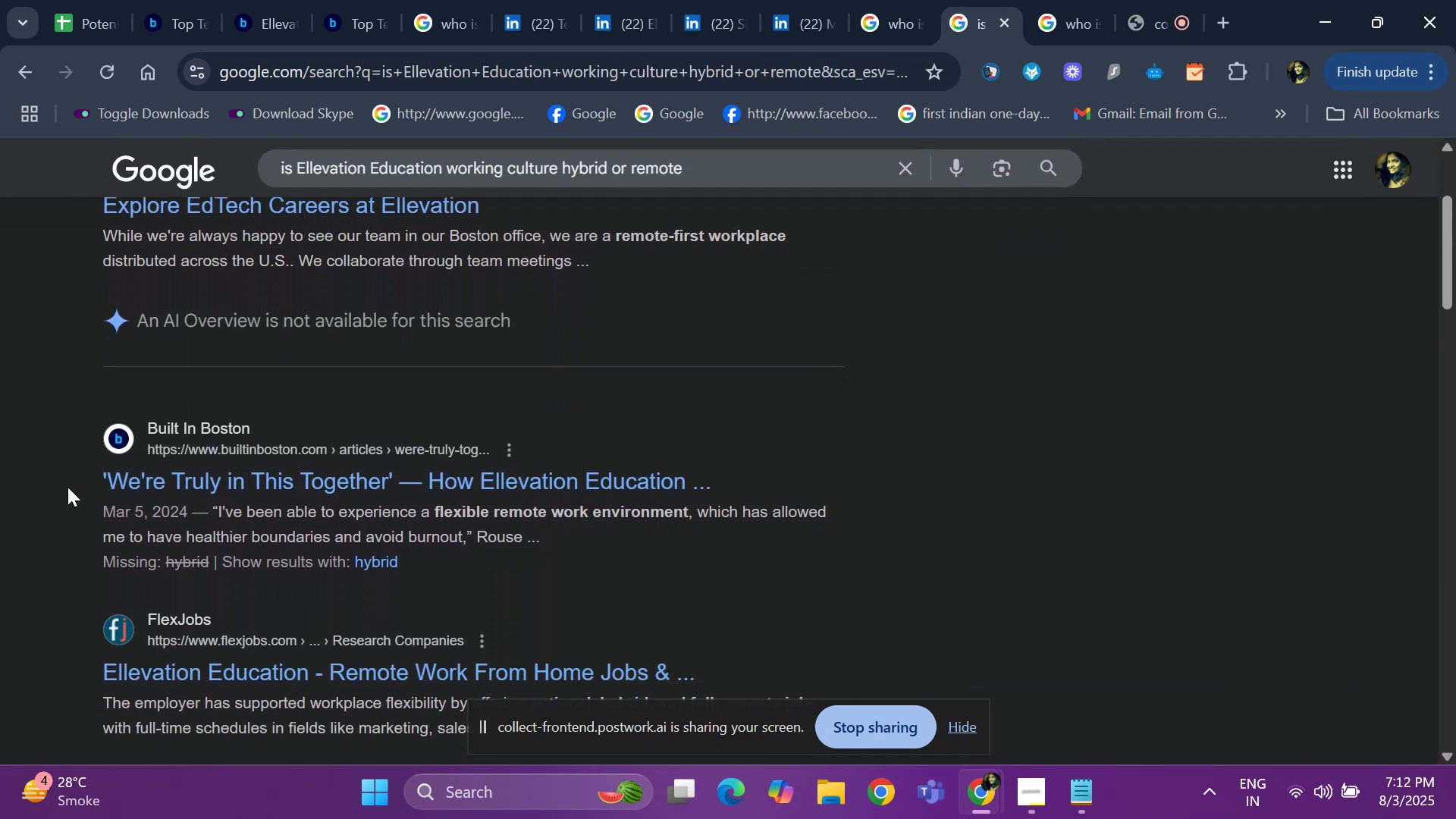 
hold_key(key=ArrowDown, duration=0.74)
 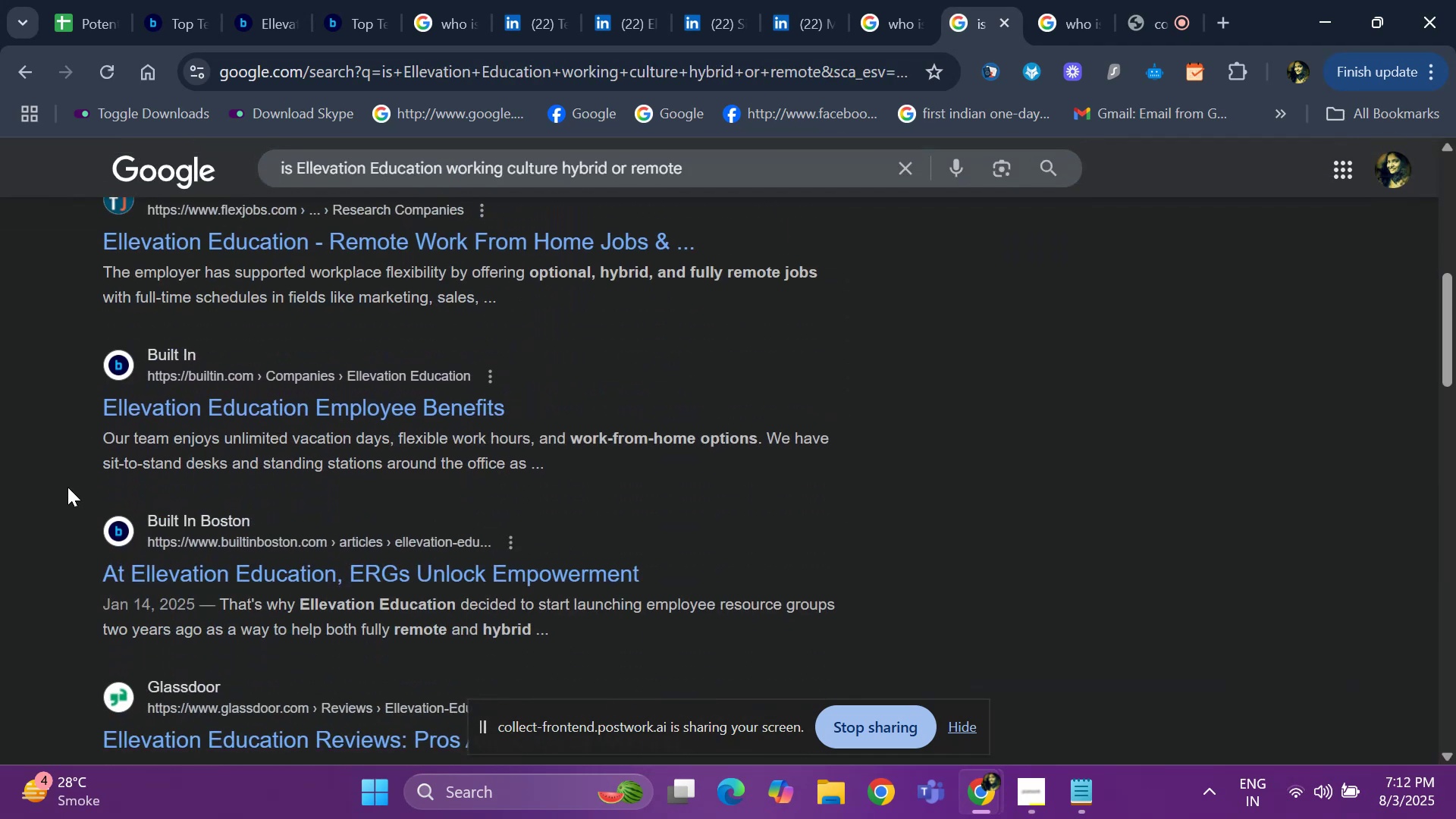 
key(ArrowUp)
 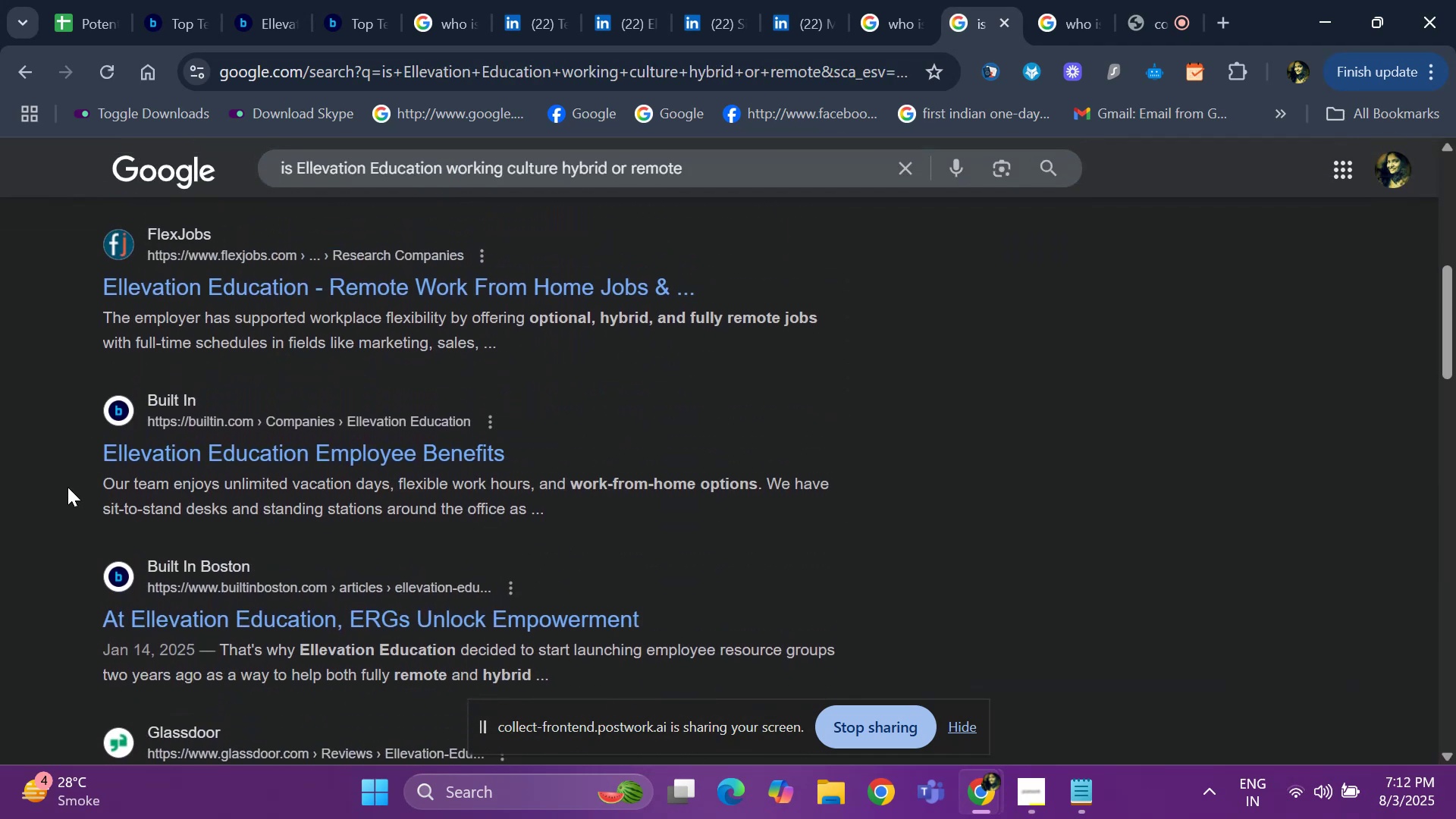 
key(ArrowUp)
 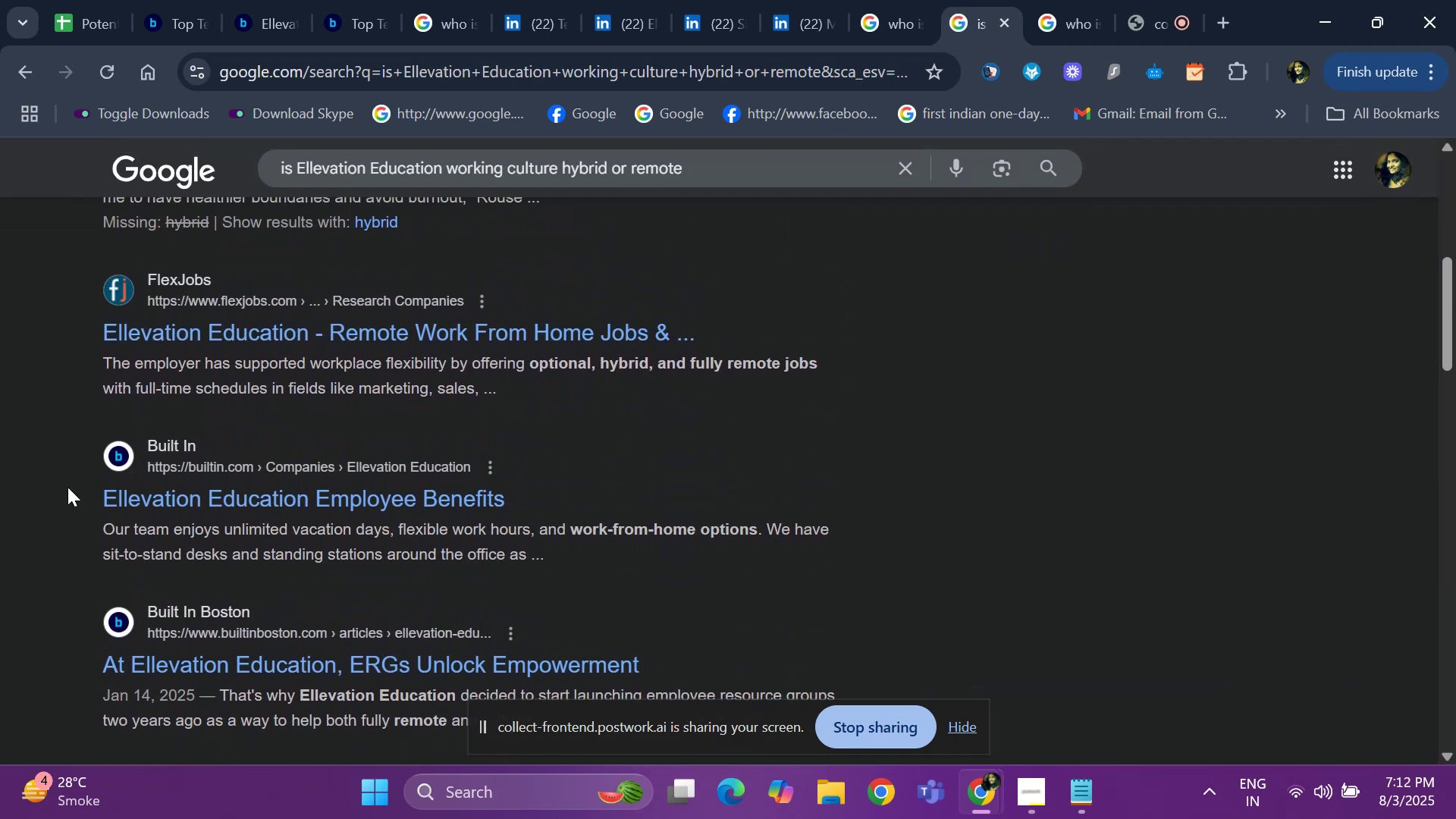 
key(ArrowUp)
 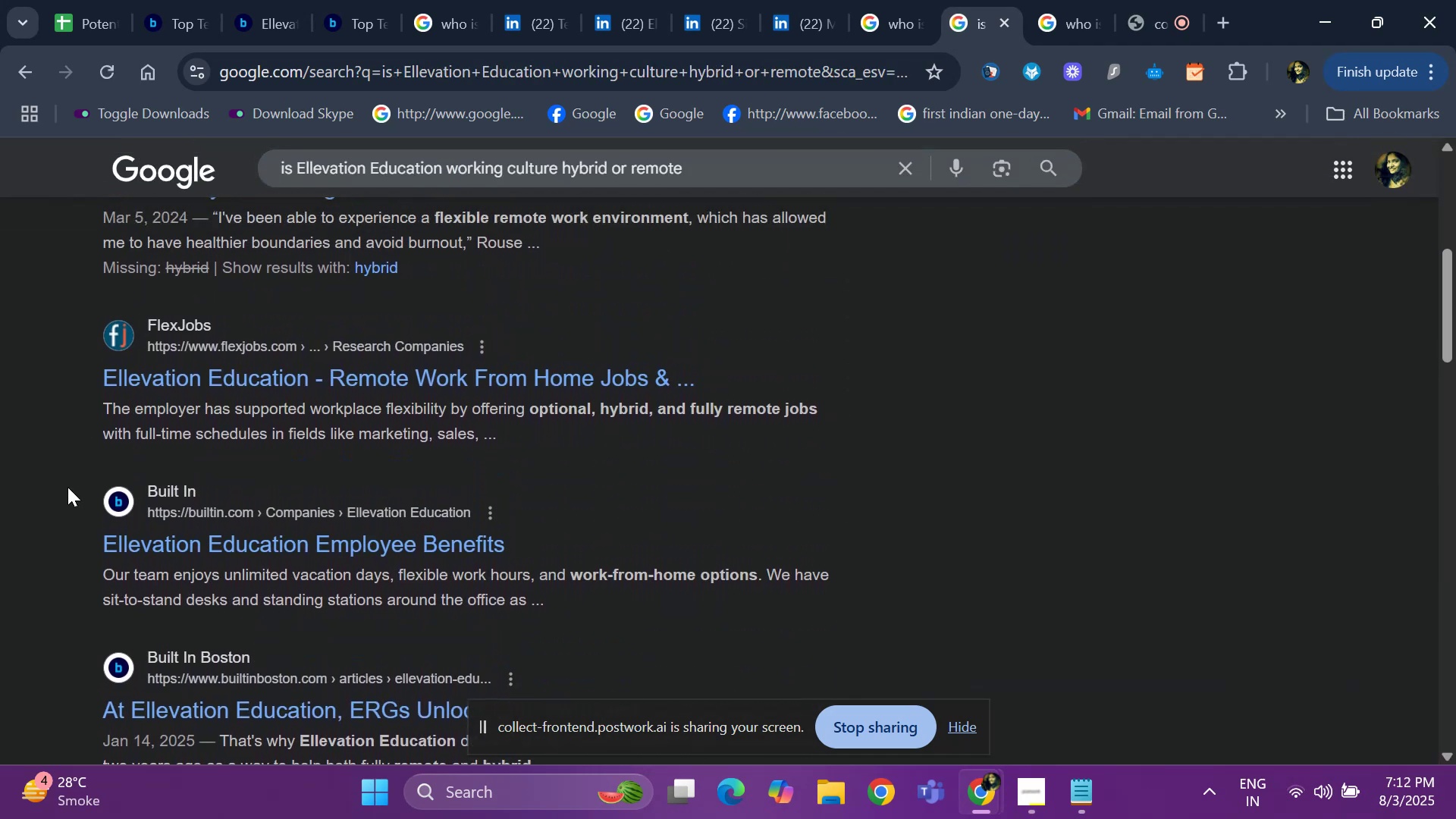 
key(ArrowUp)
 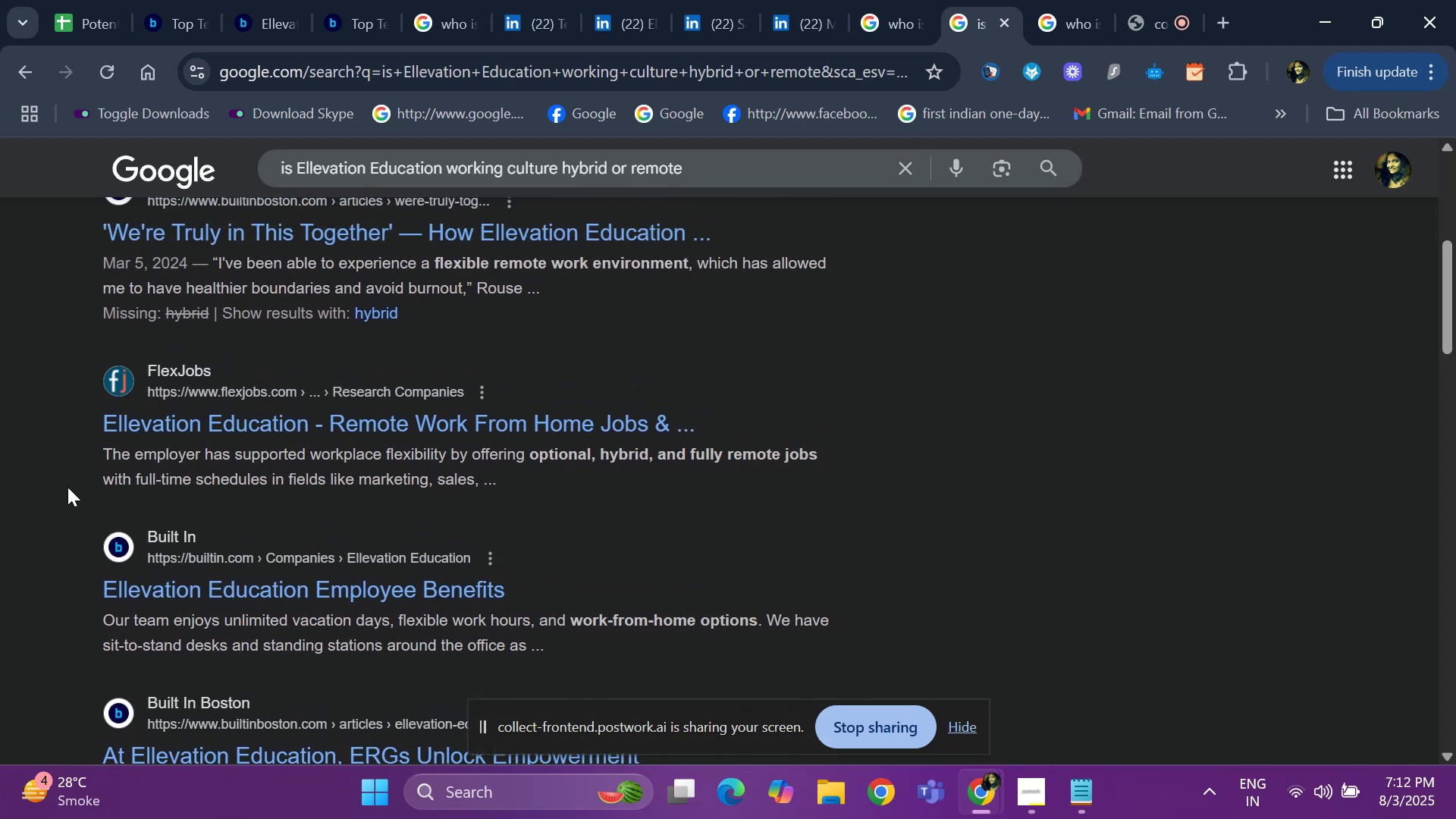 
key(ArrowUp)
 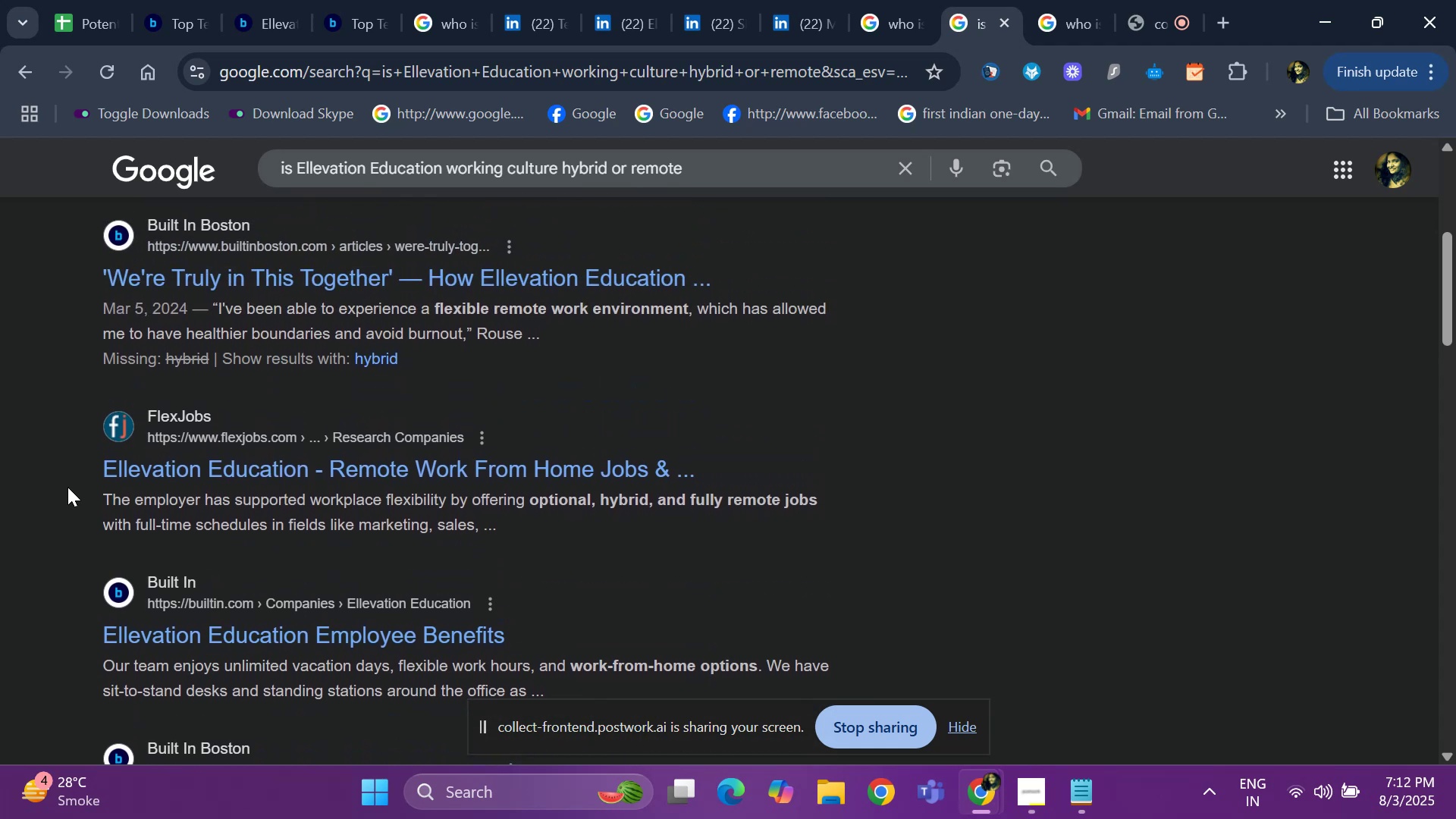 
key(ArrowUp)
 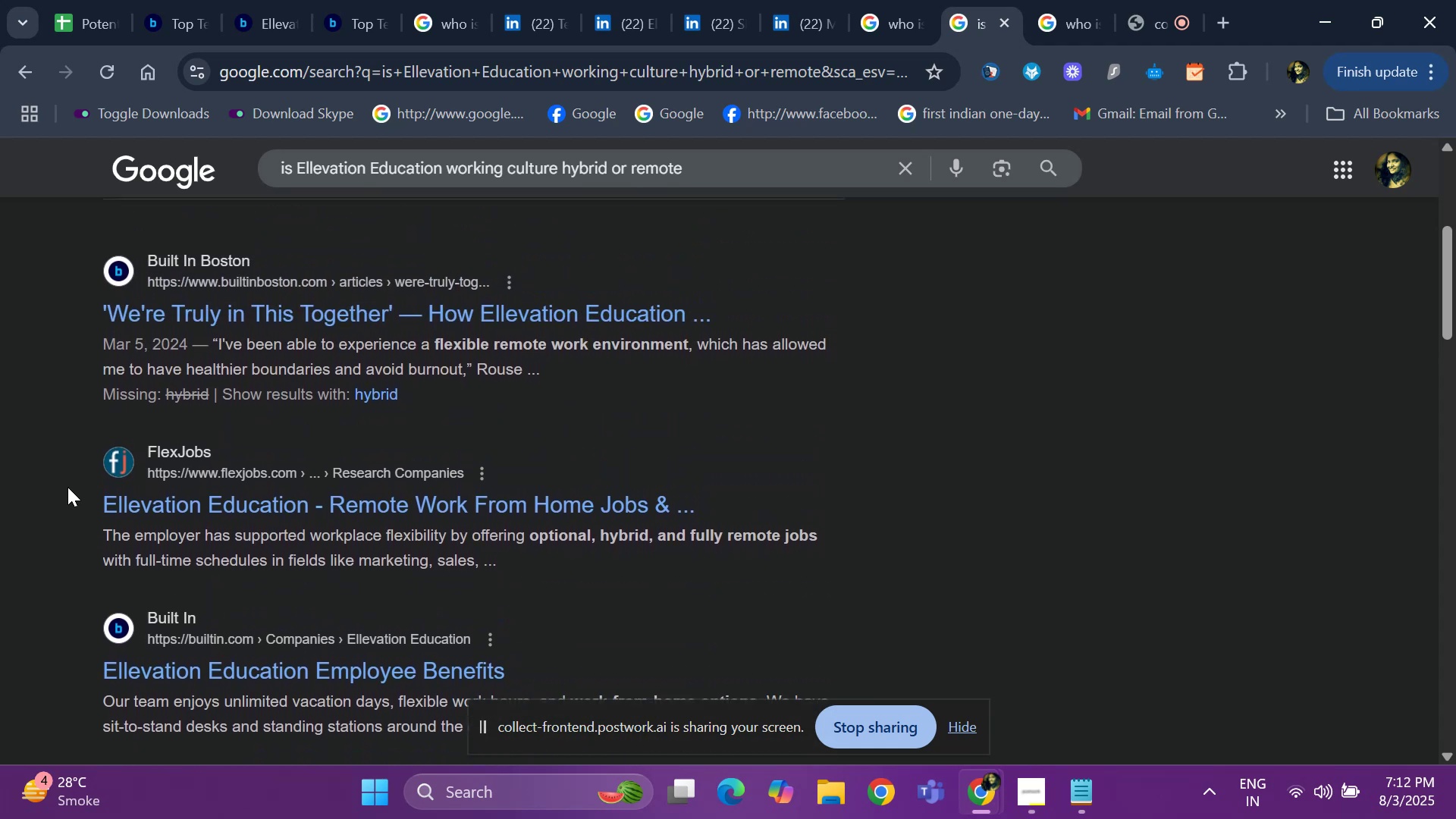 
key(ArrowUp)
 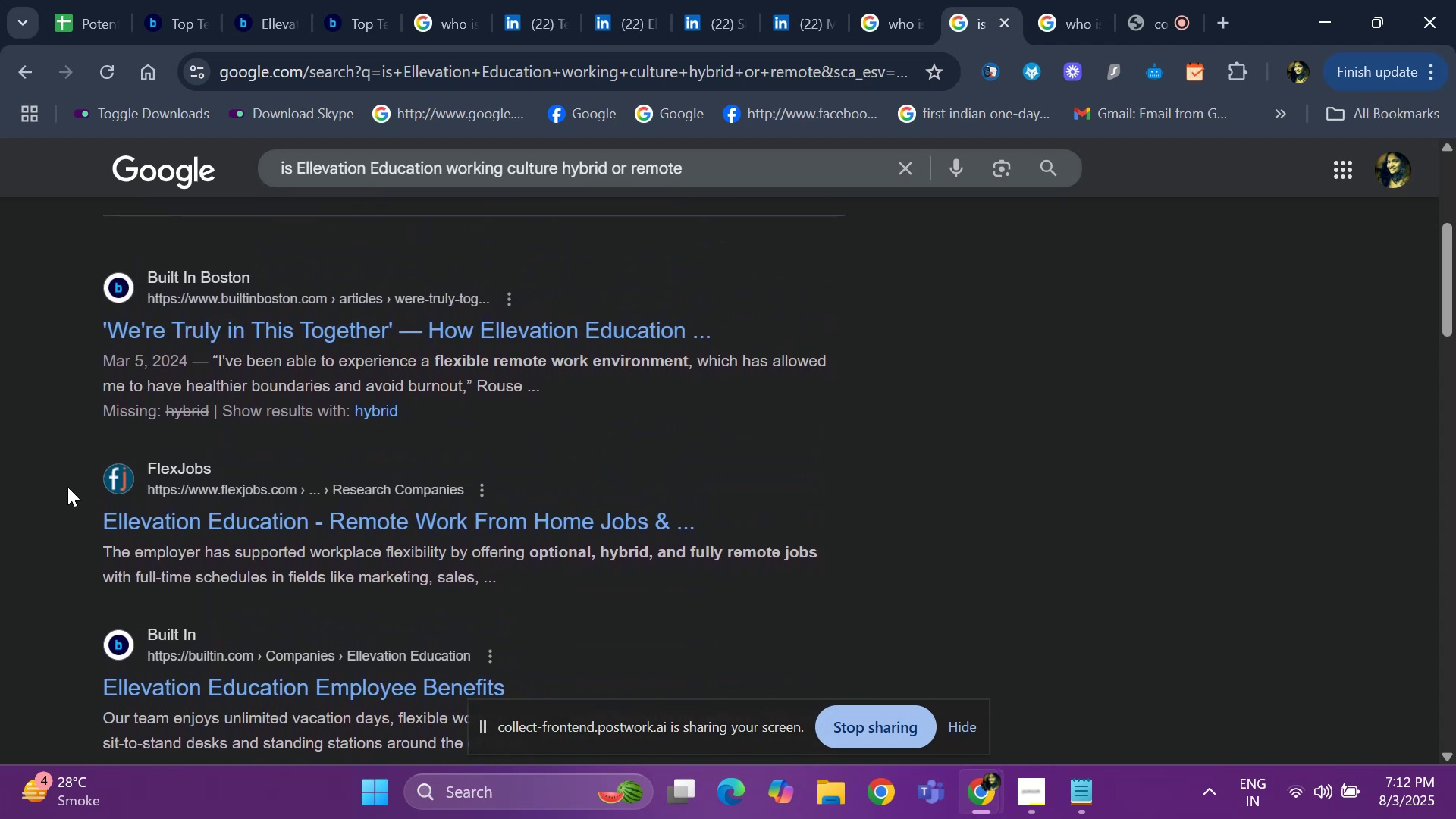 
key(ArrowUp)
 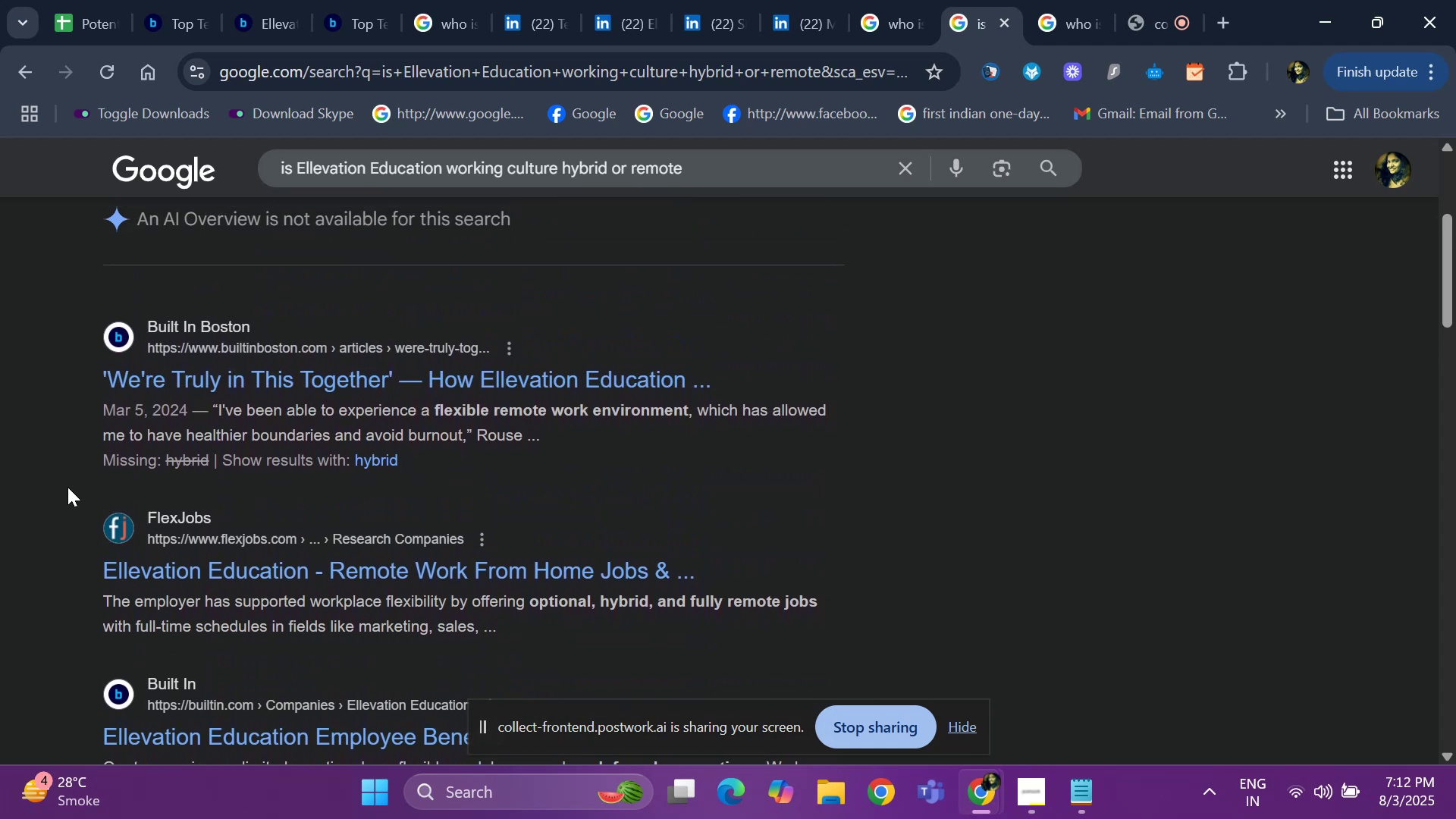 
key(ArrowUp)
 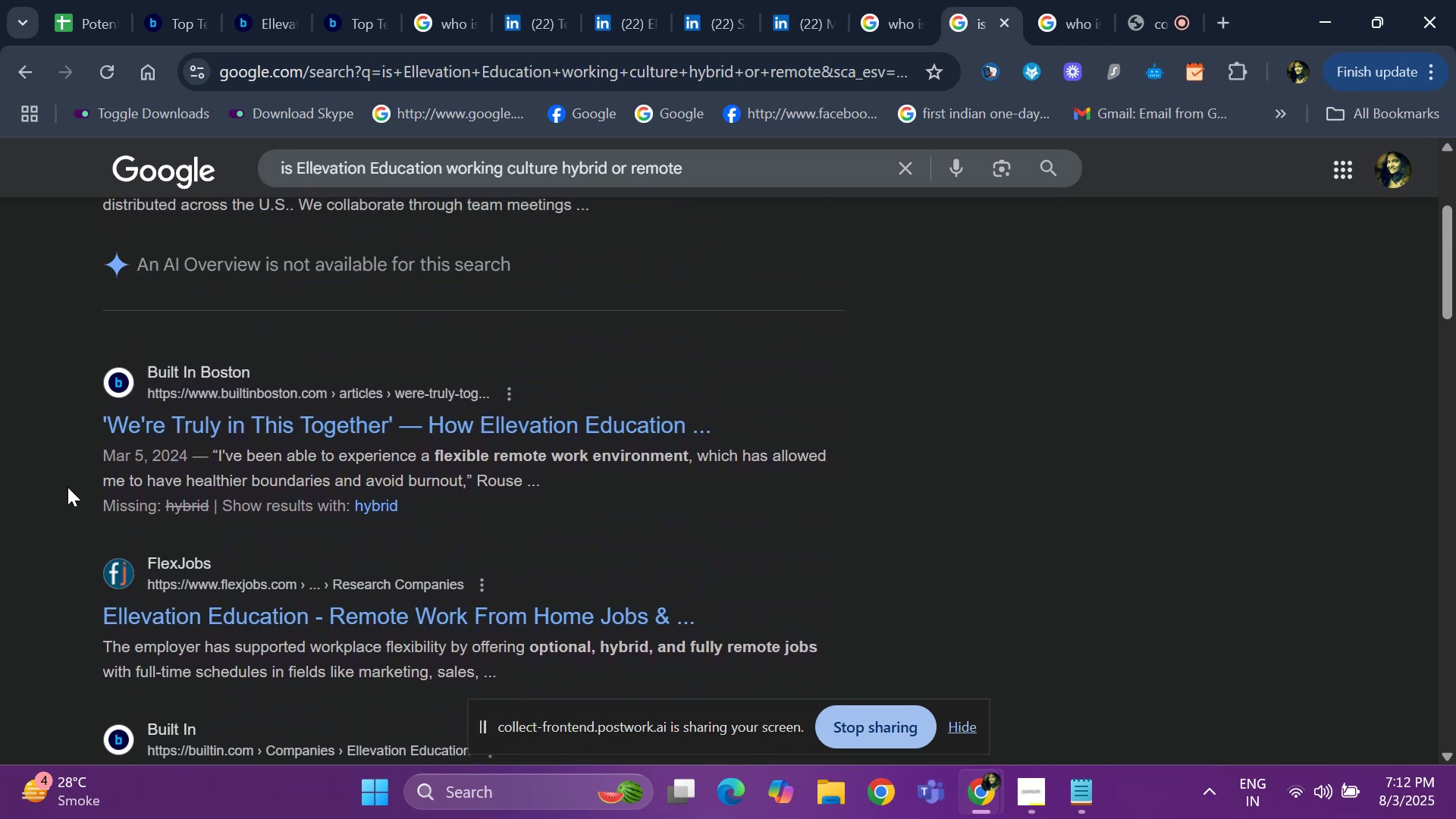 
key(ArrowUp)
 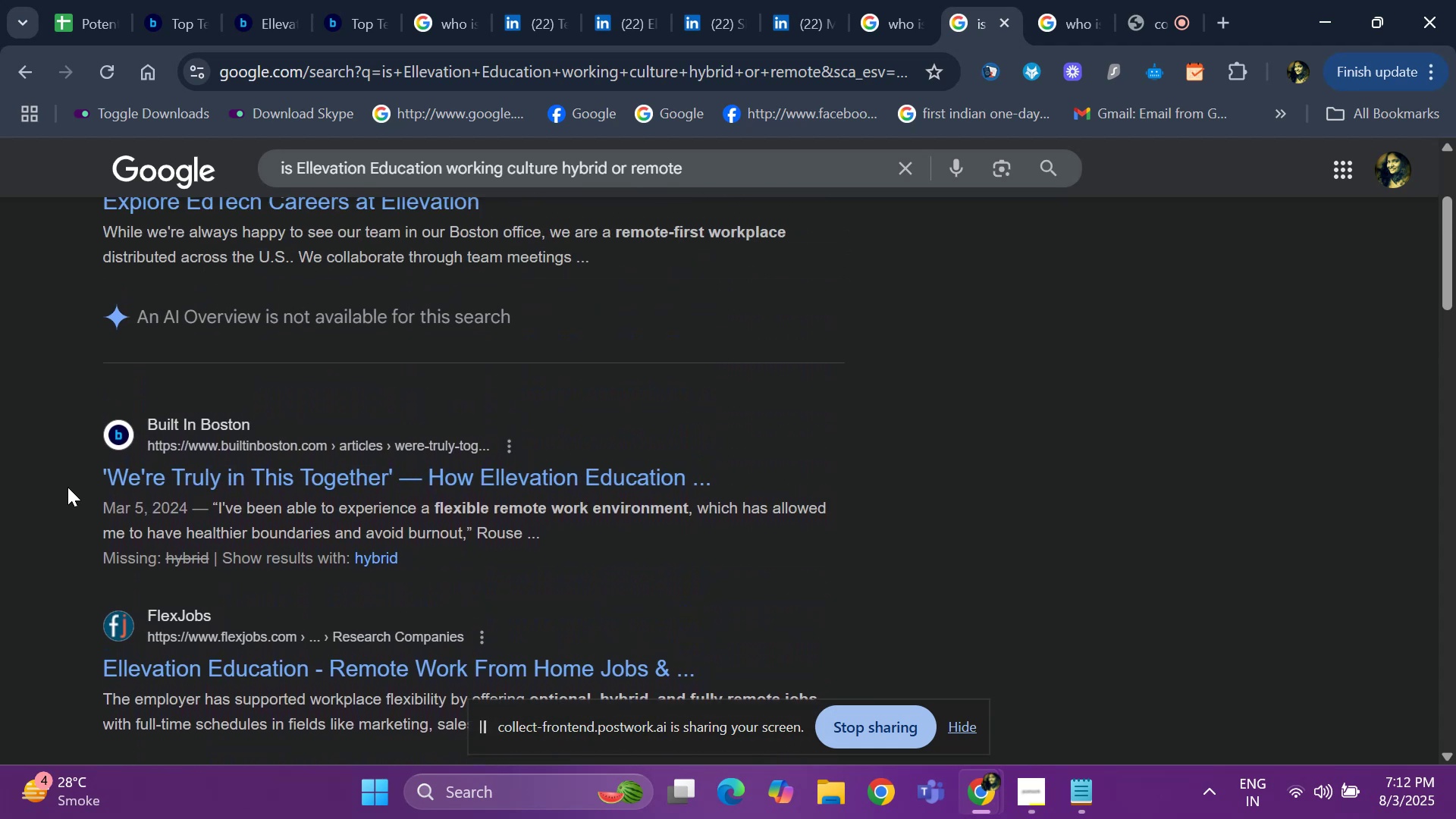 
key(ArrowUp)
 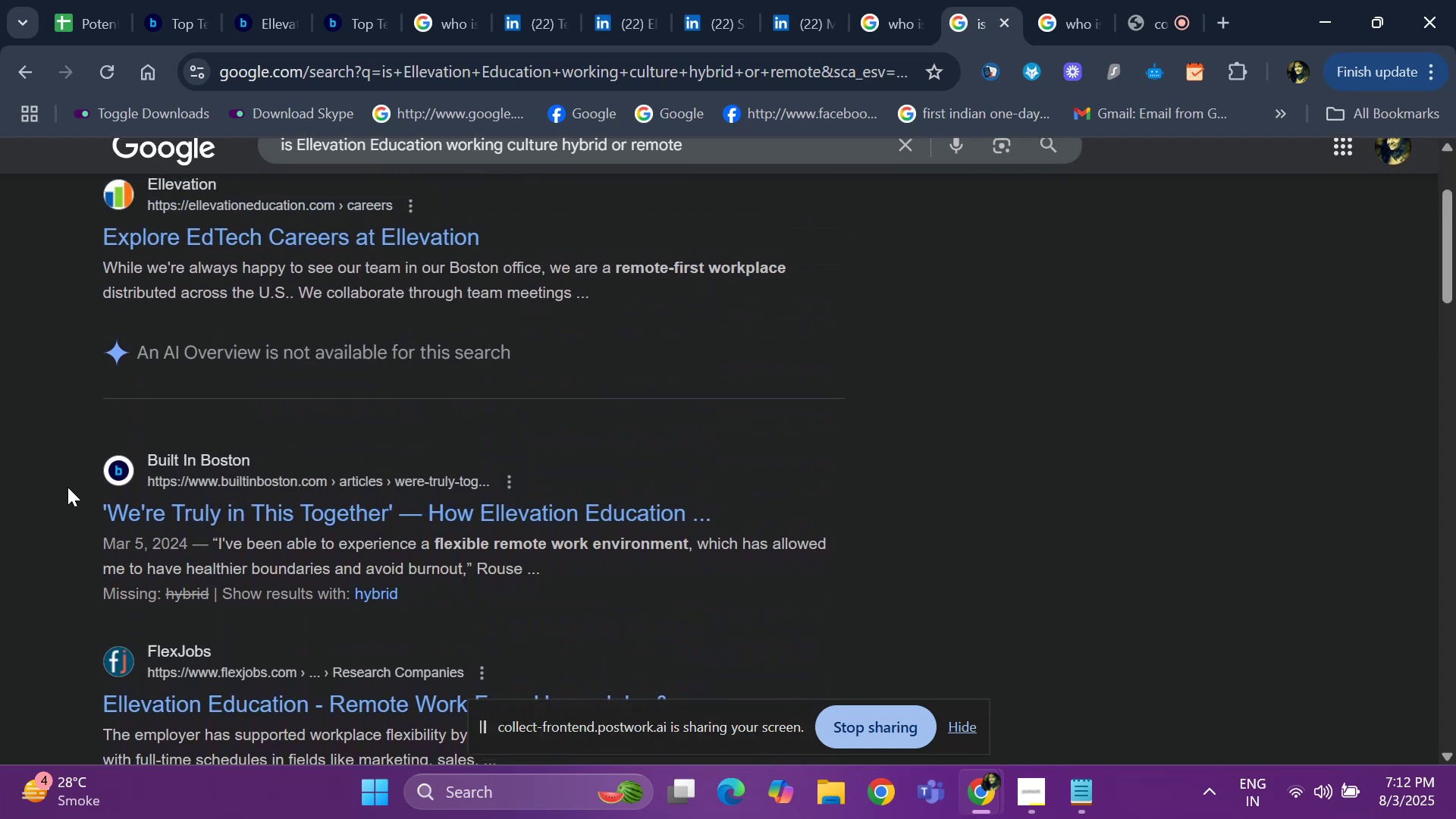 
key(ArrowUp)
 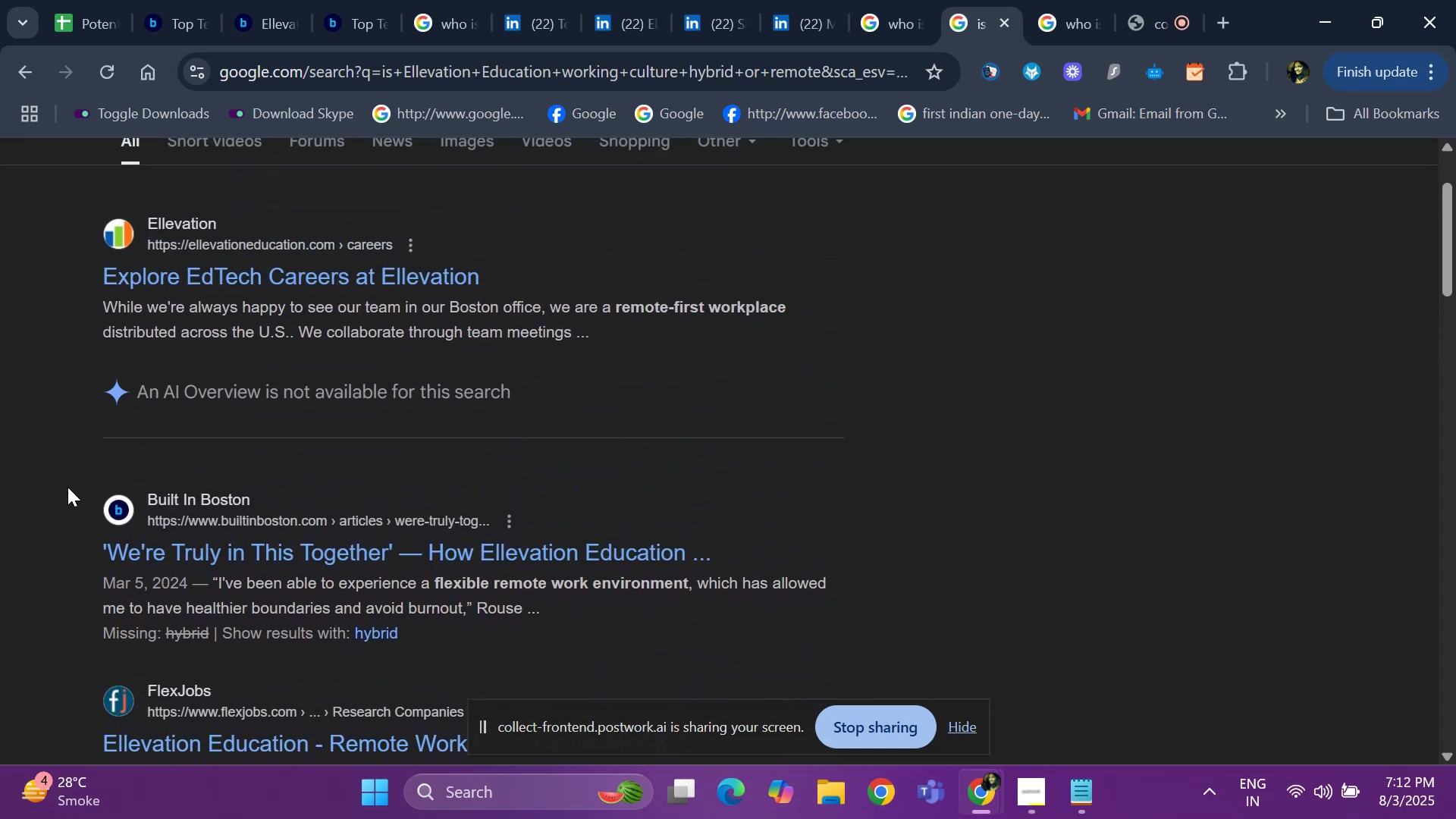 
key(ArrowUp)
 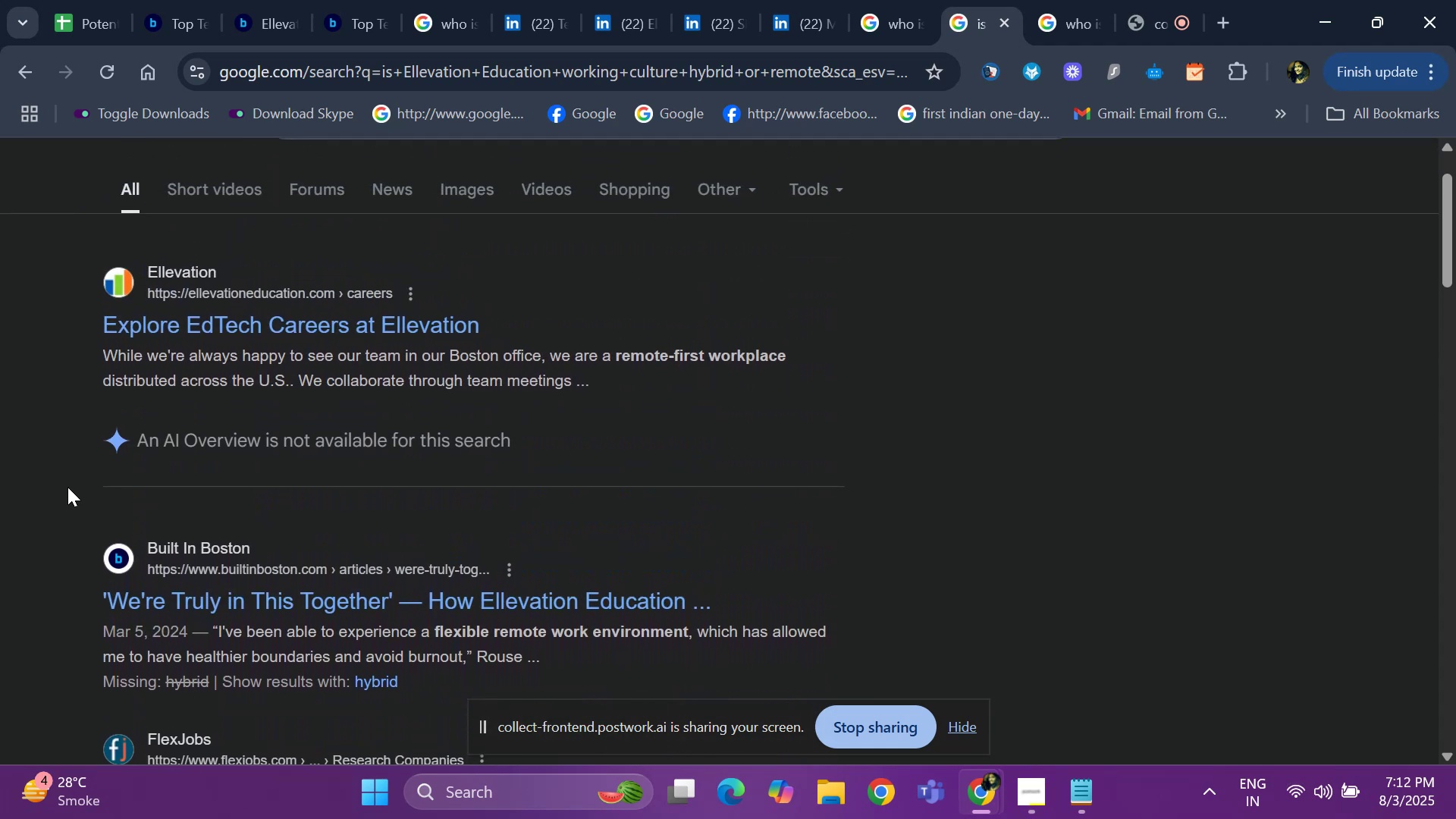 
key(ArrowUp)
 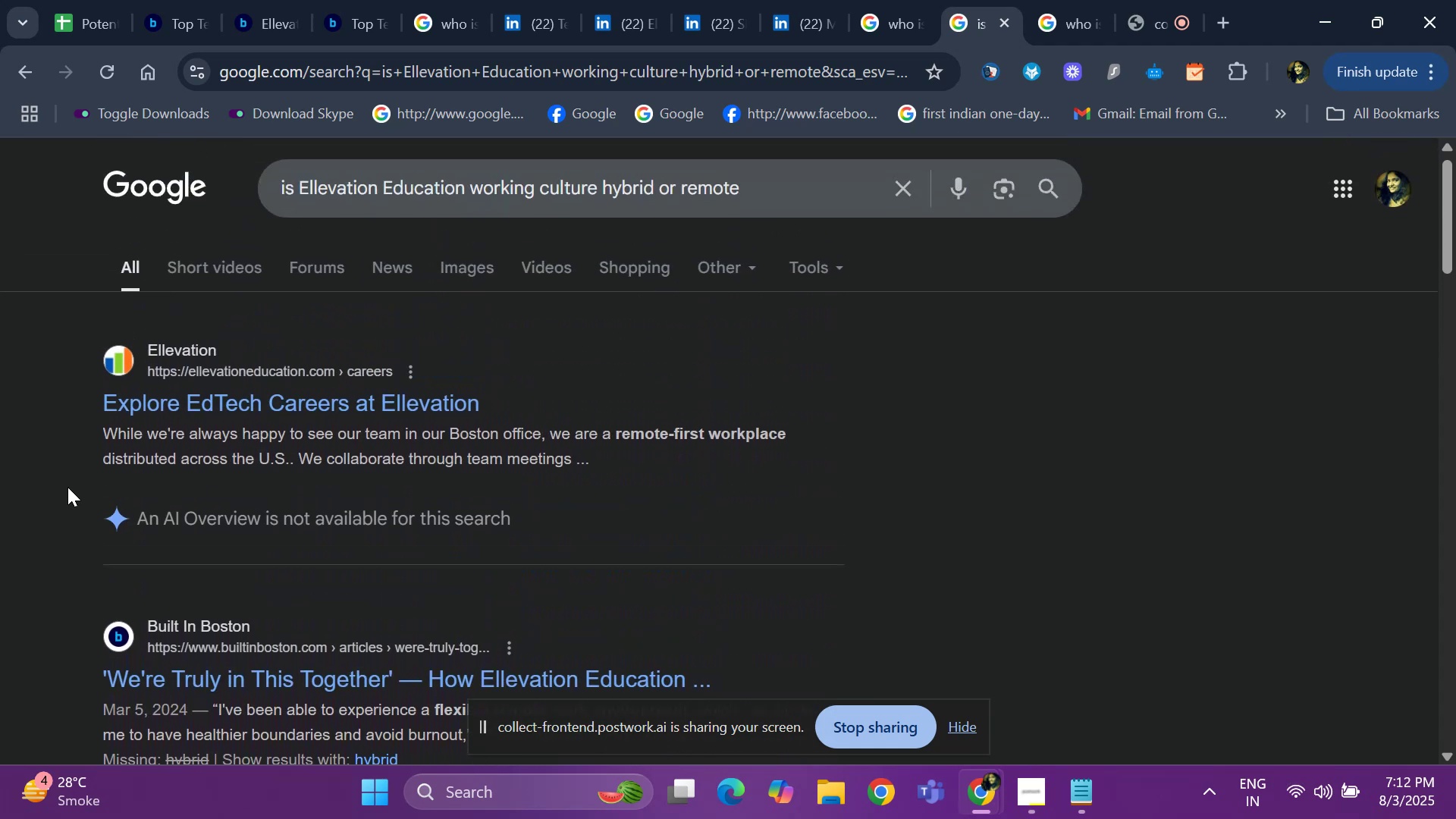 
key(ArrowUp)
 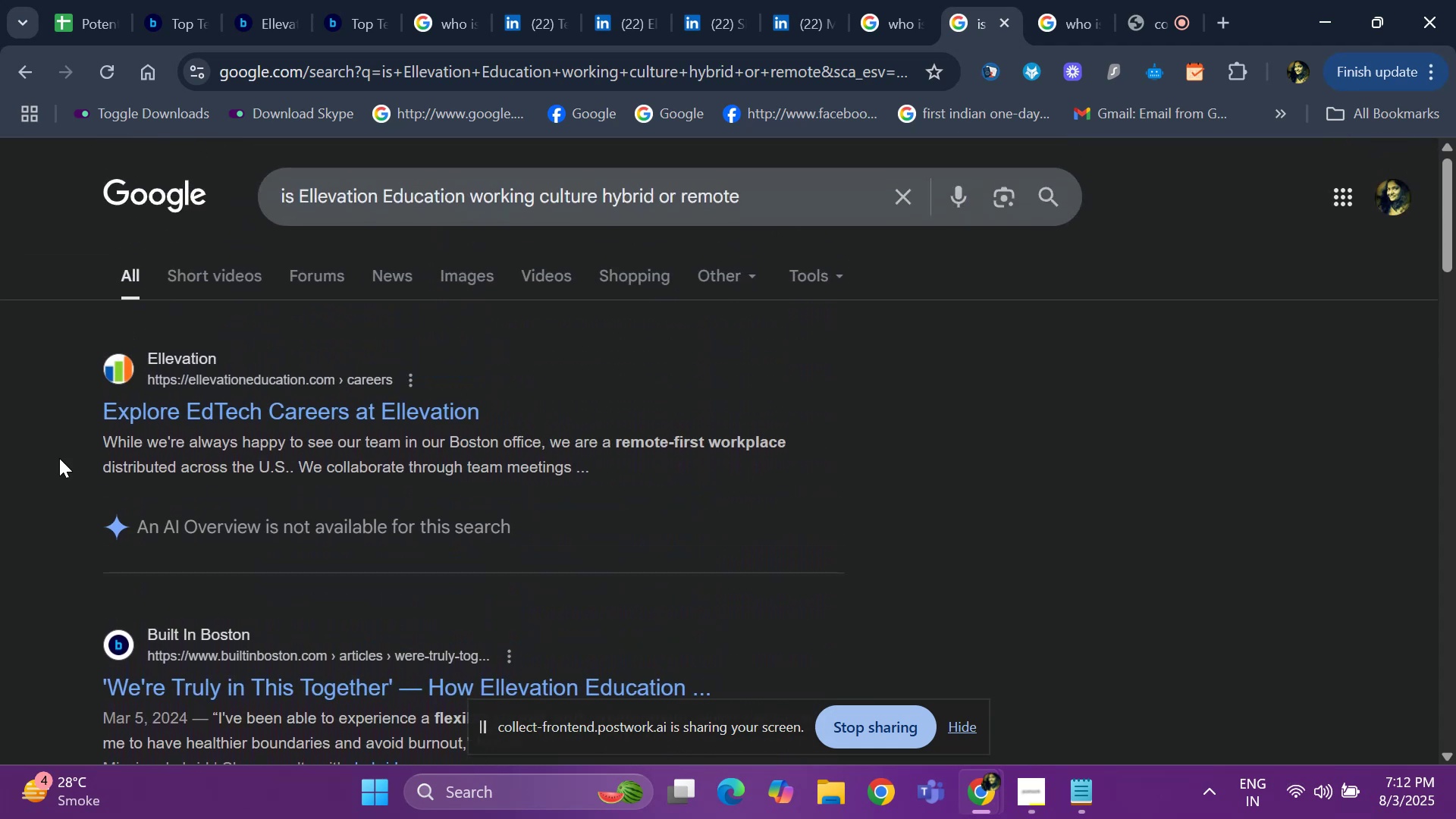 
wait(6.07)
 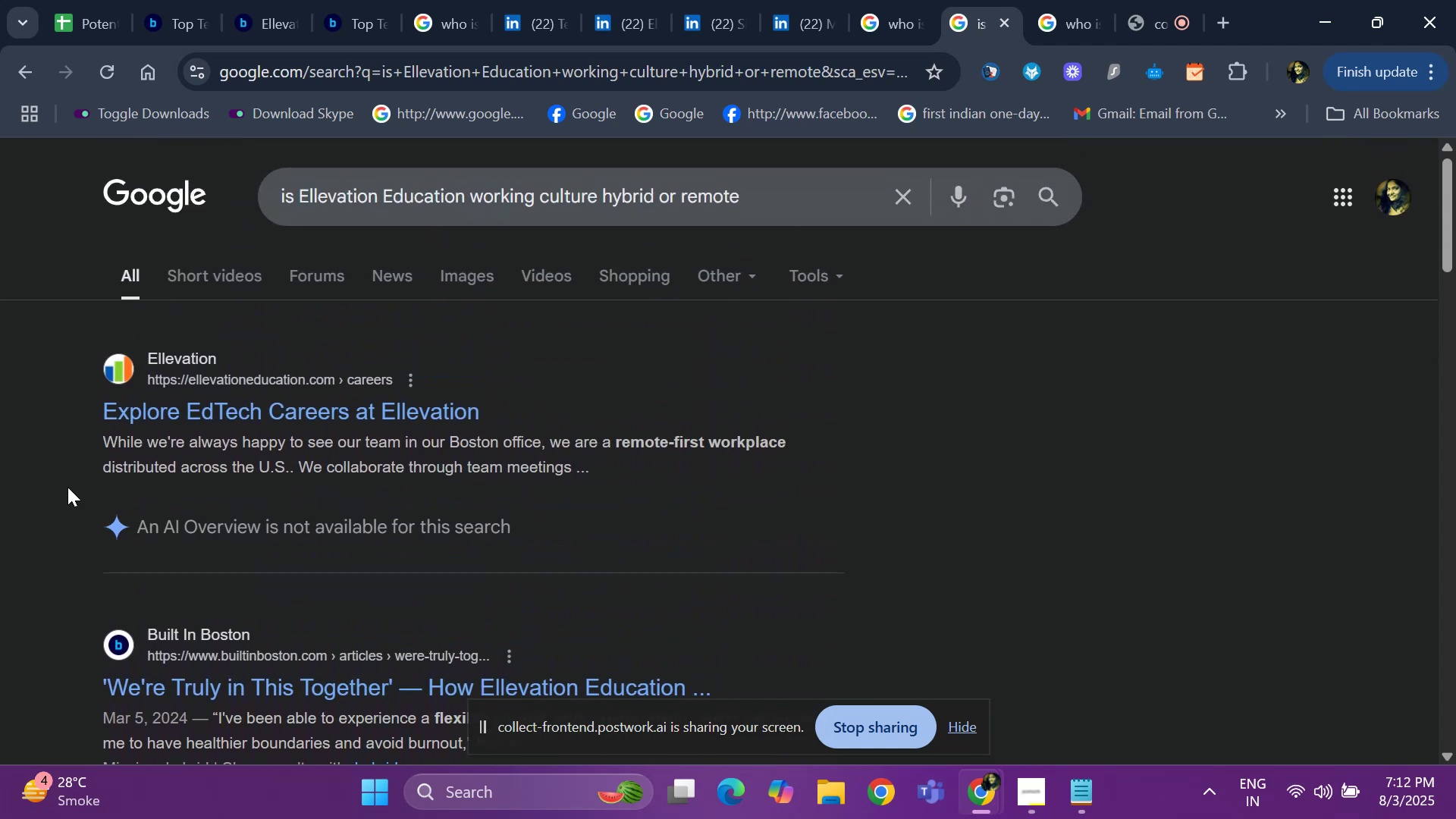 
left_click([64, 8])
 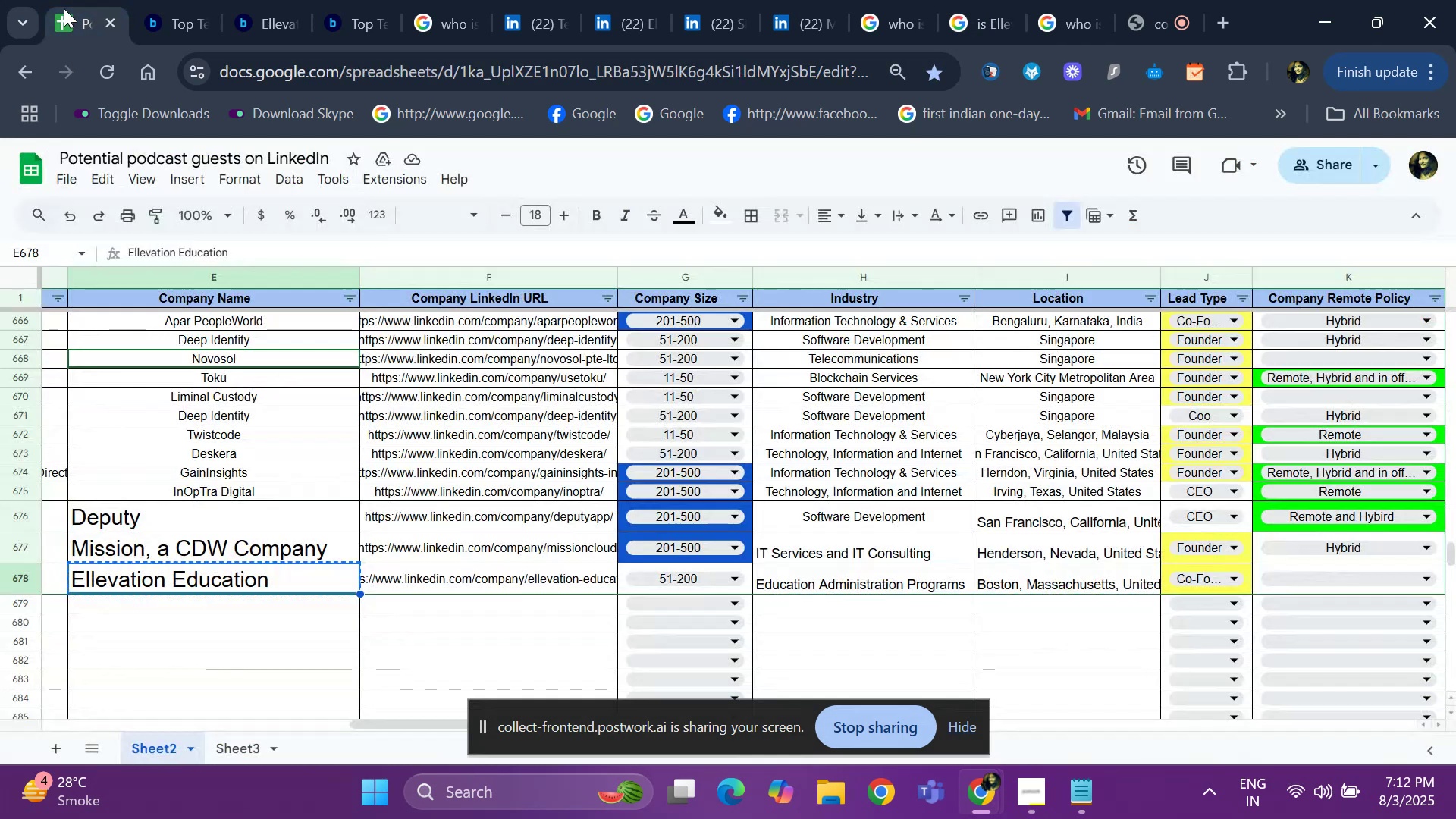 
key(ArrowRight)
 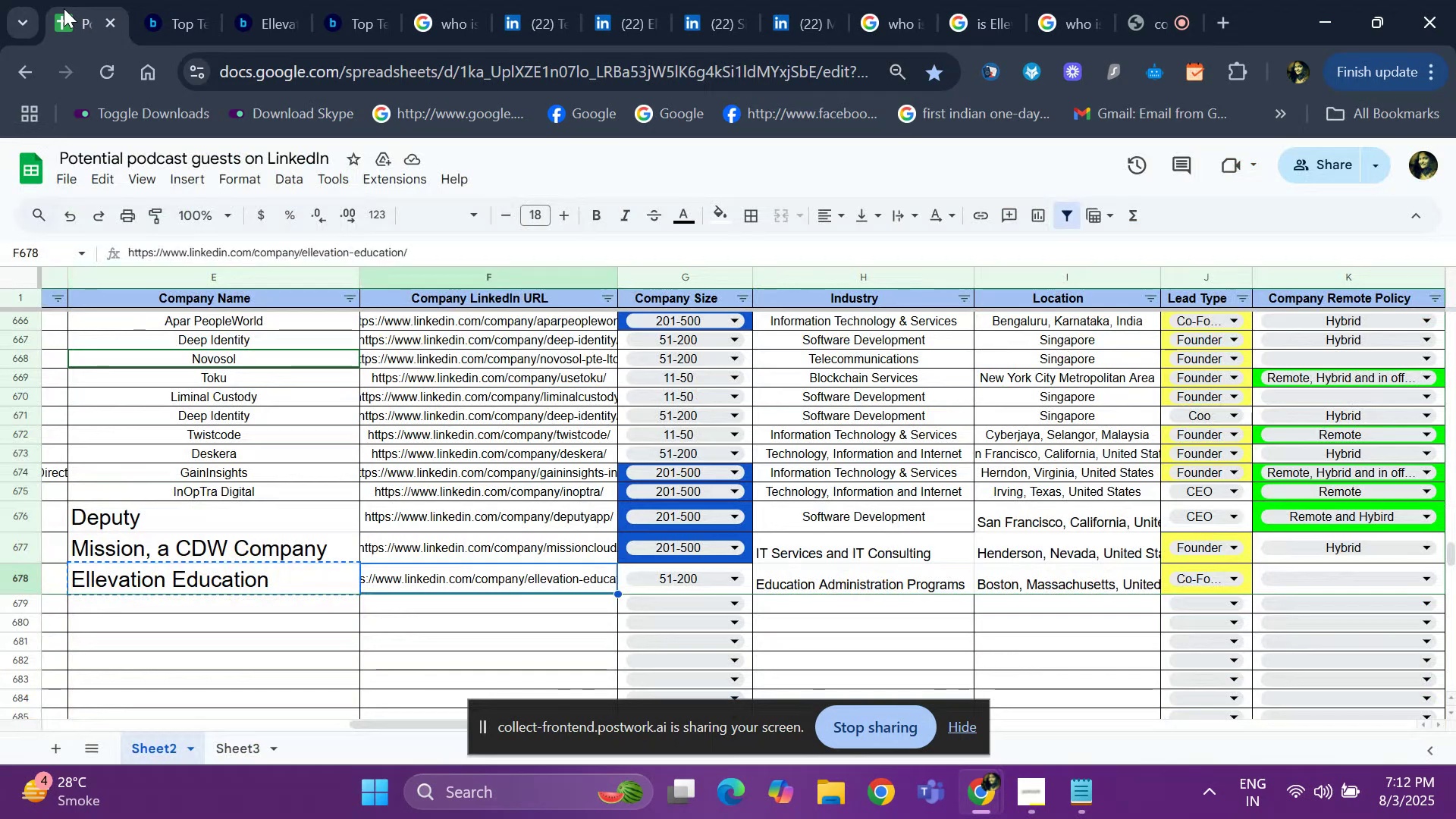 
key(ArrowRight)
 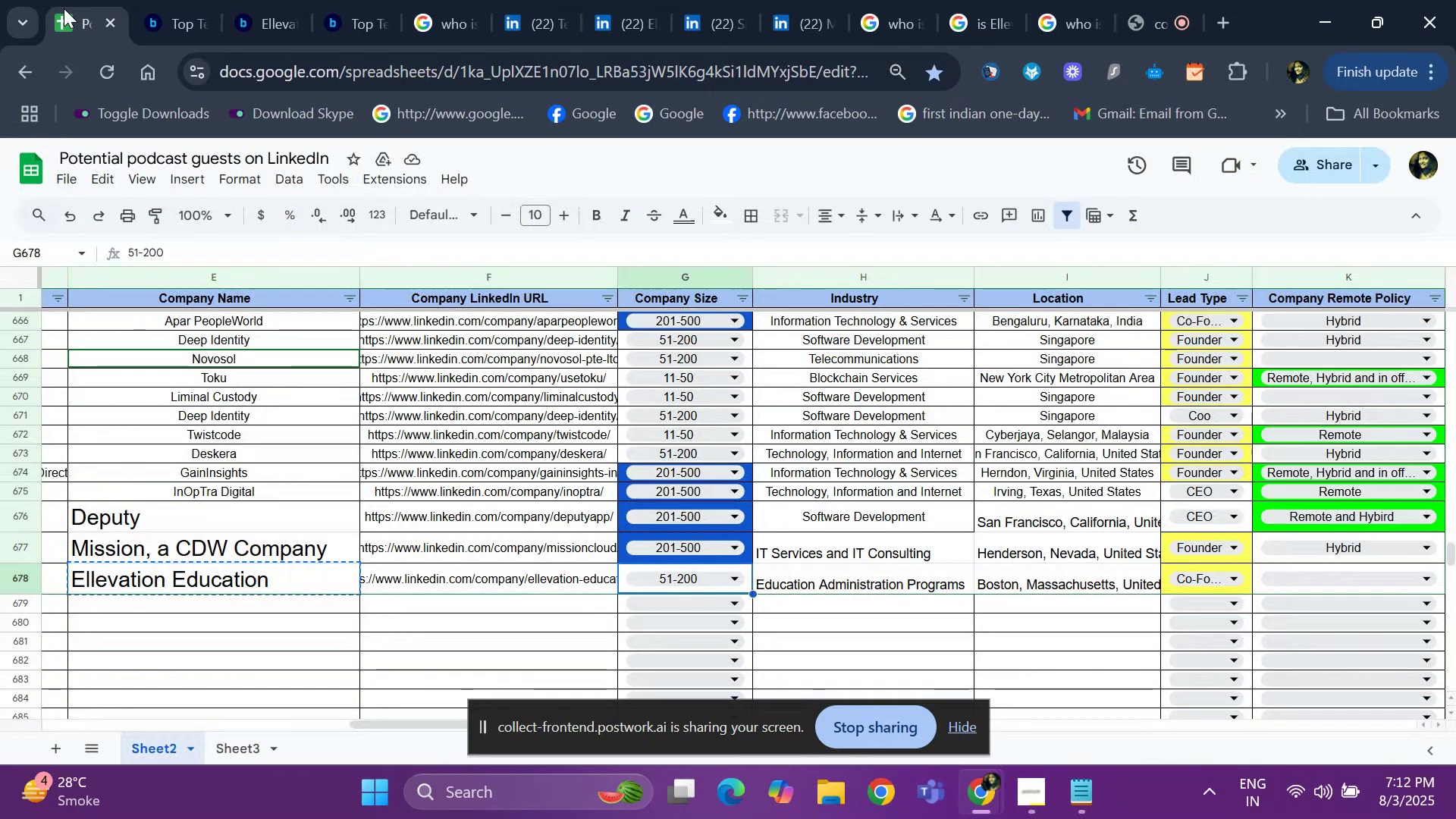 
key(ArrowRight)
 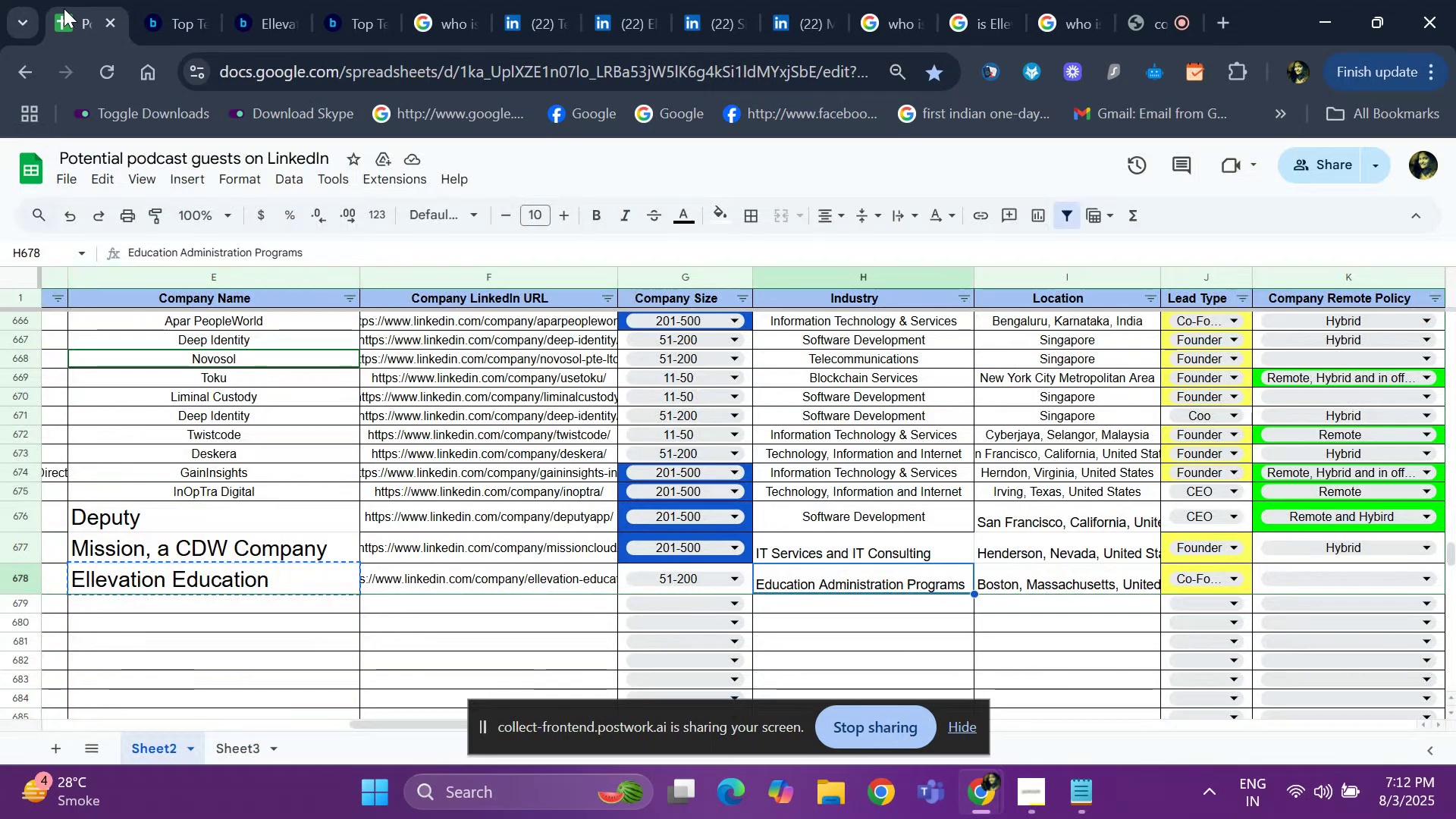 
key(ArrowRight)
 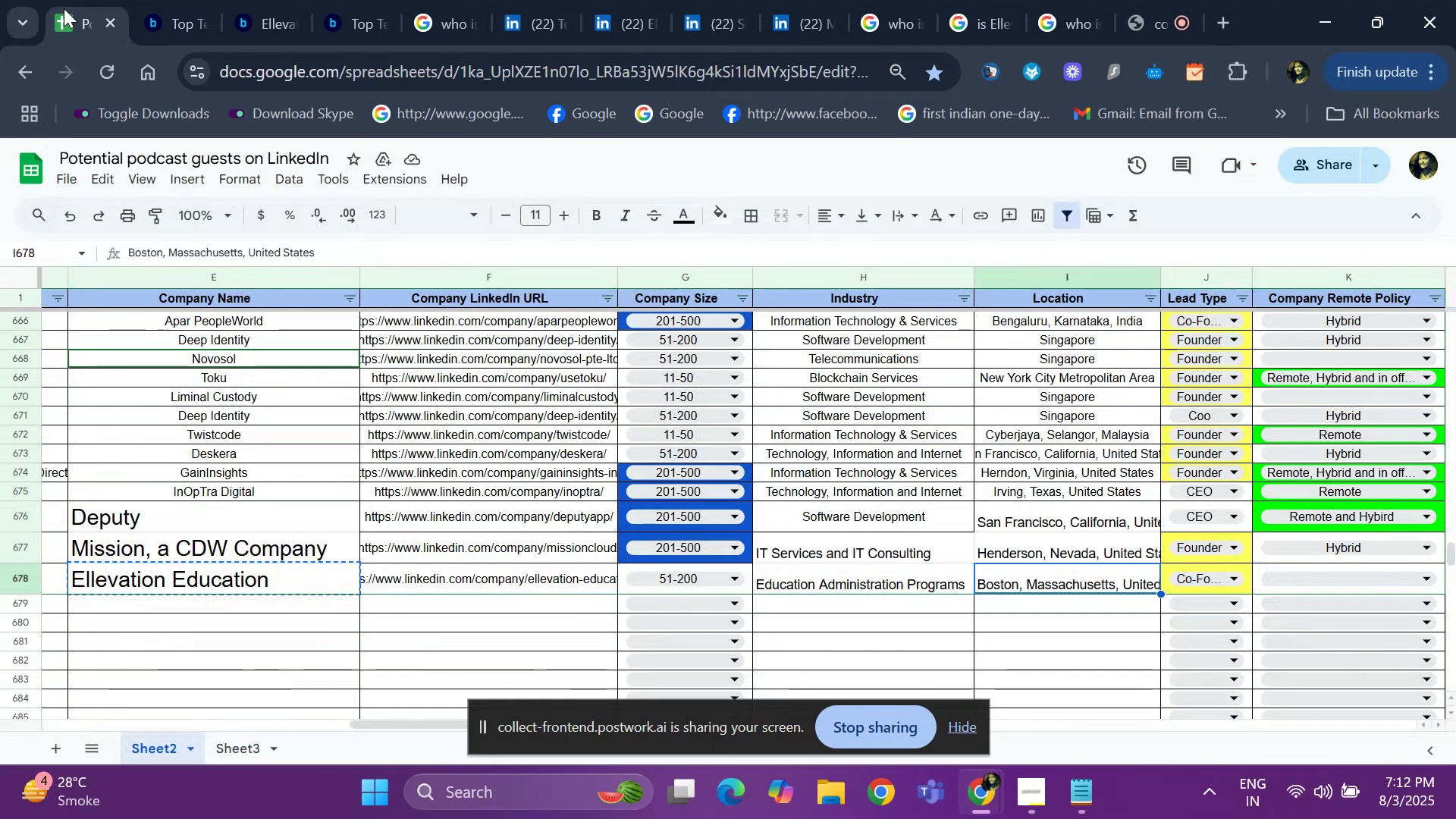 
key(ArrowRight)
 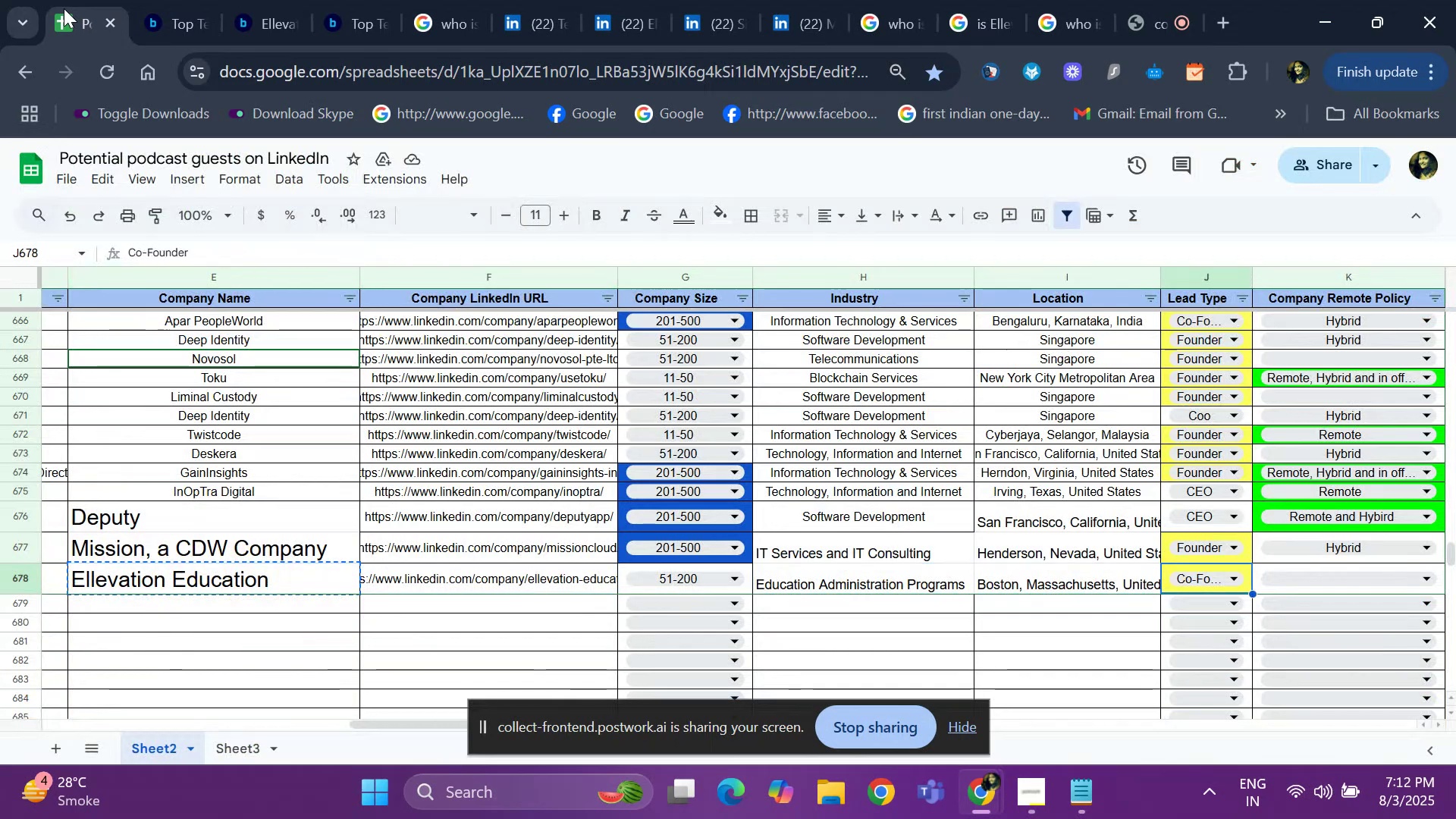 
key(ArrowRight)
 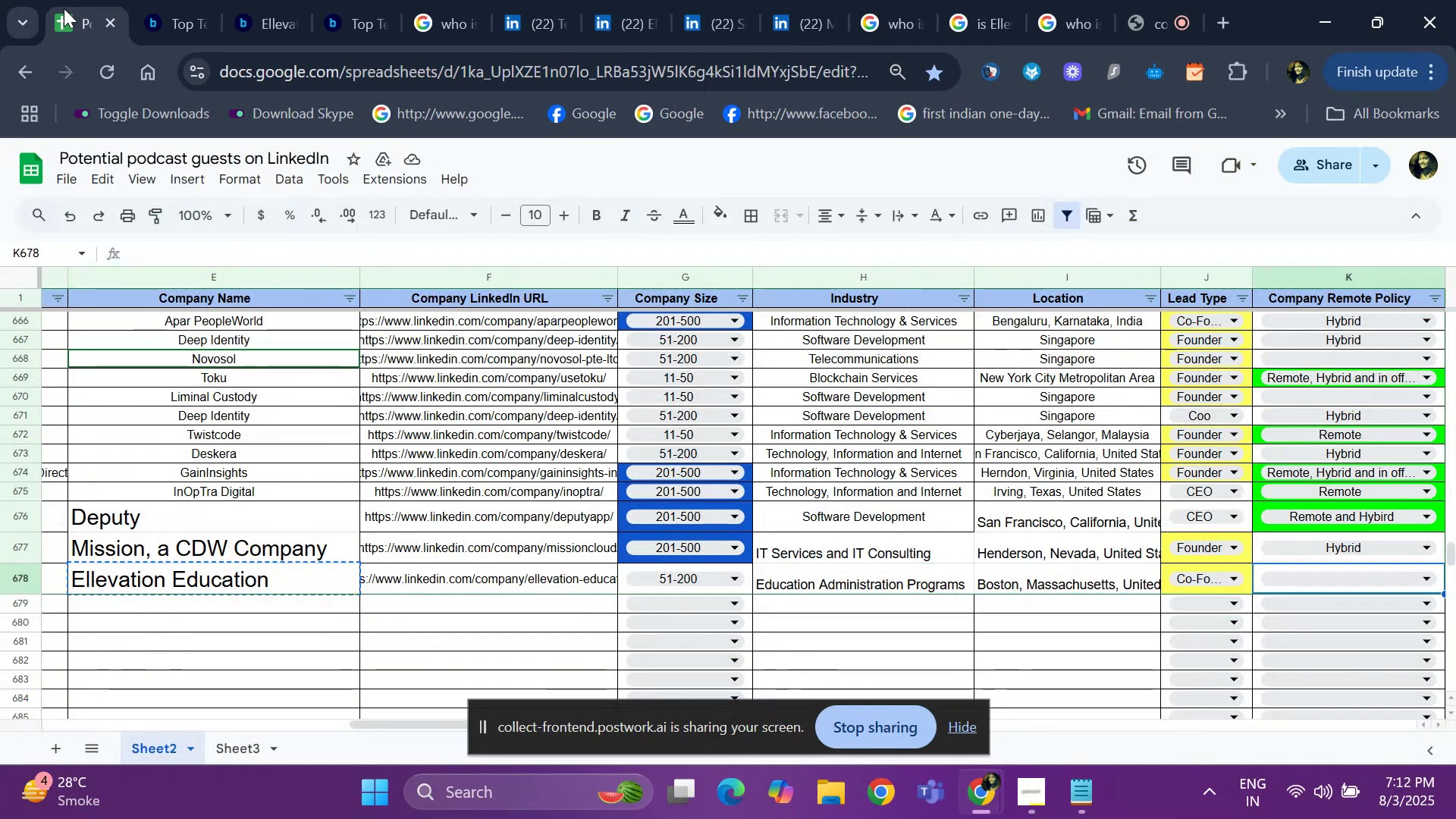 
key(Enter)
 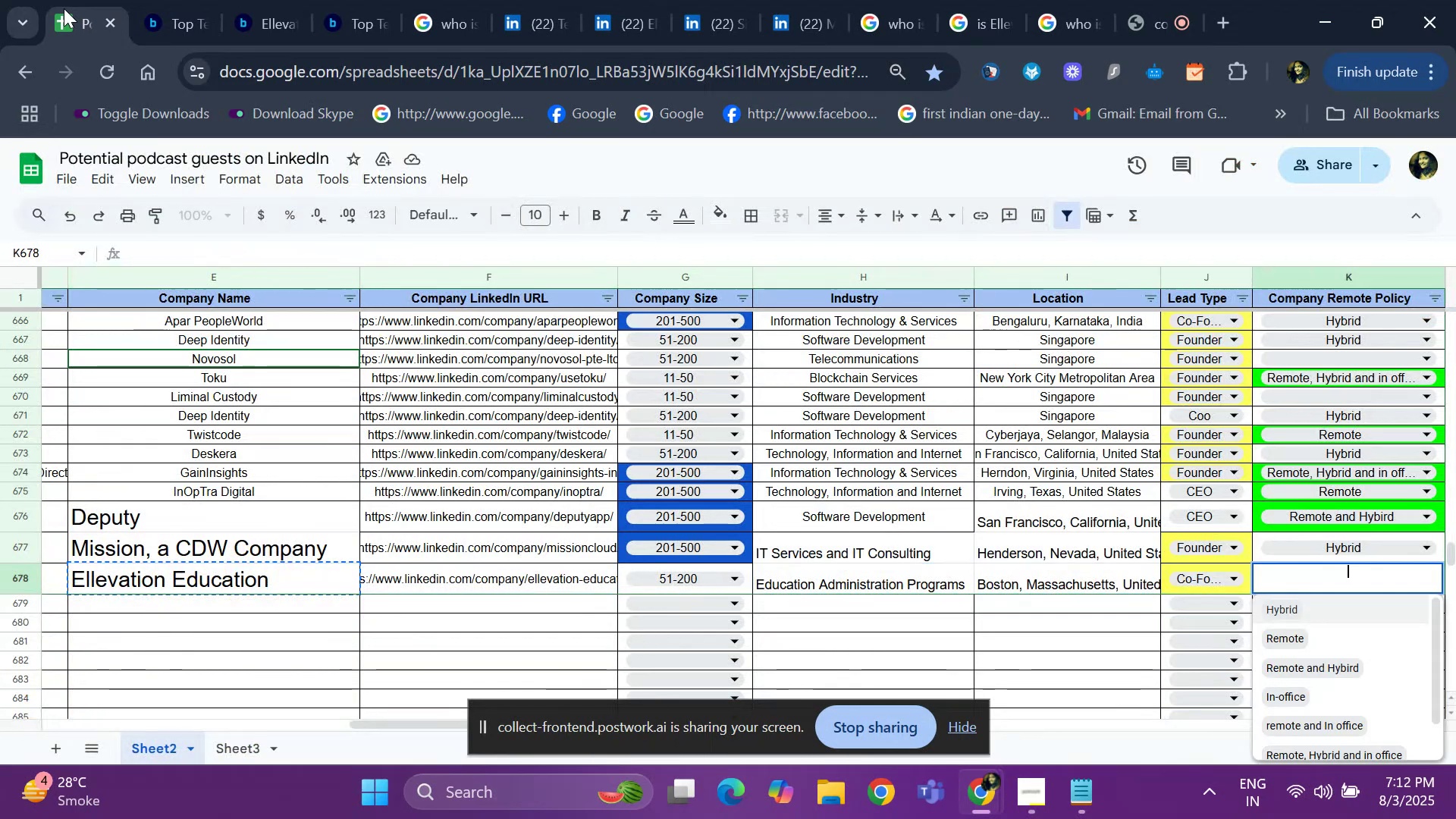 
key(ArrowDown)
 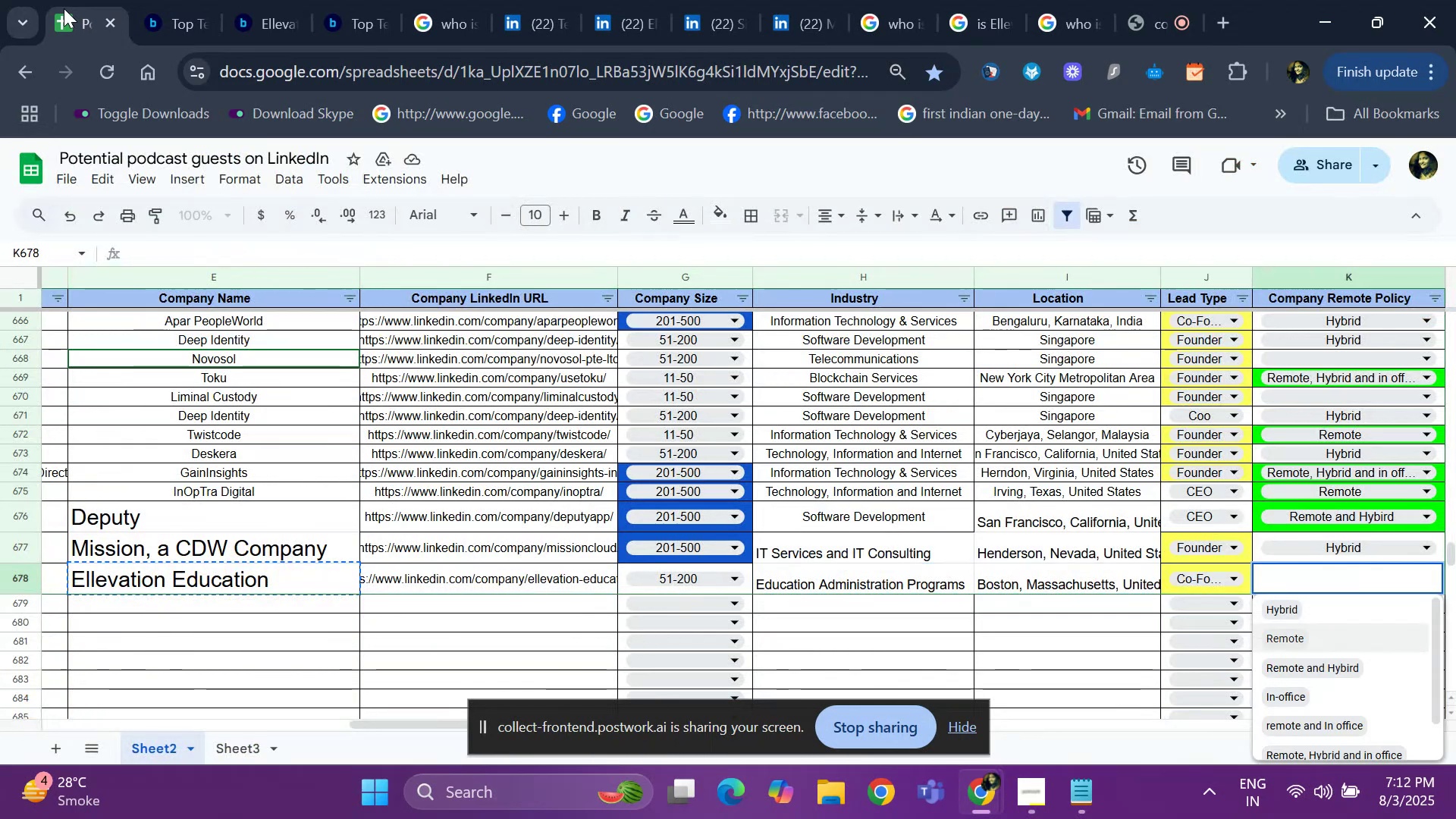 
key(ArrowDown)
 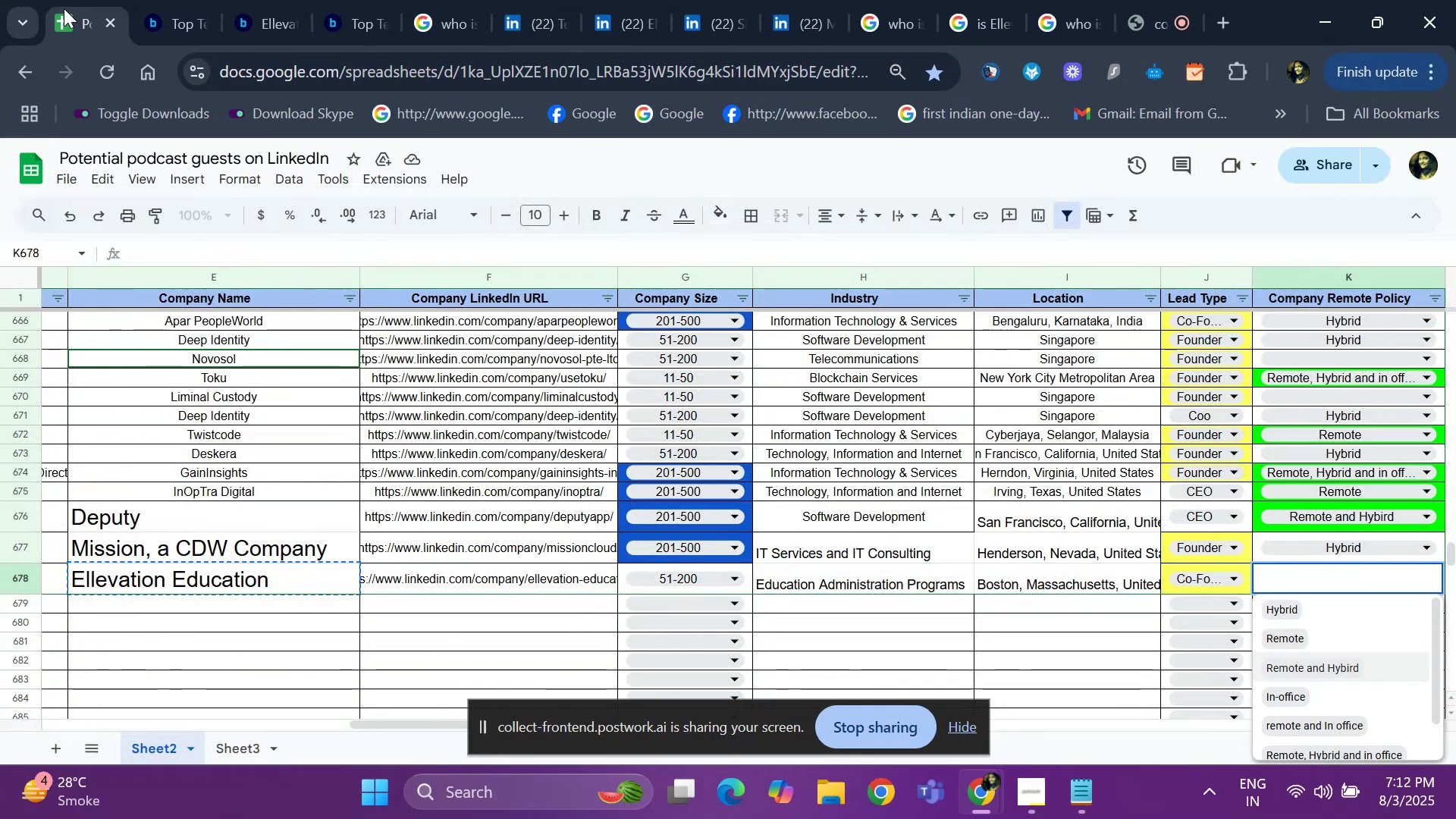 
key(ArrowUp)
 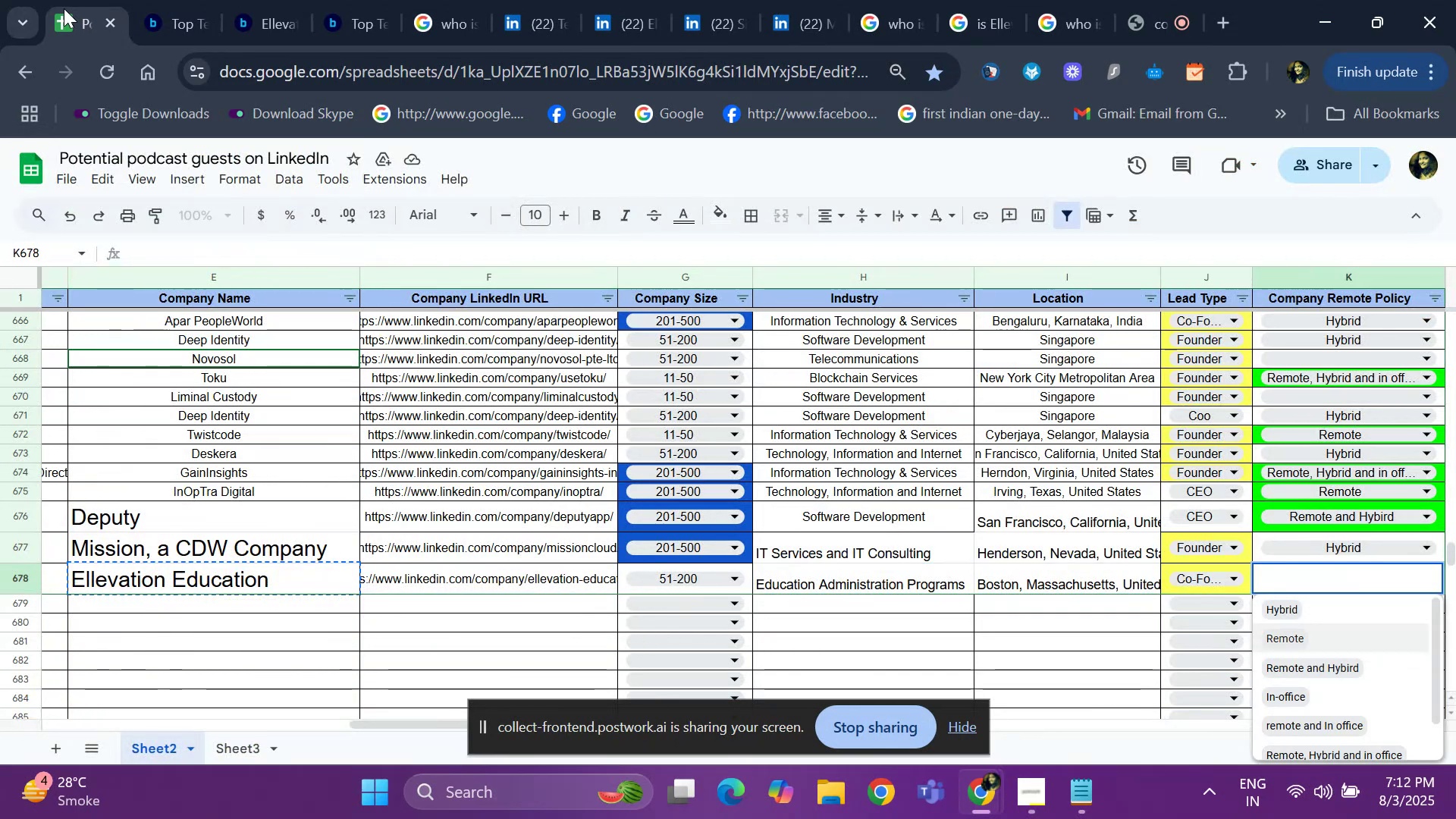 
key(Enter)
 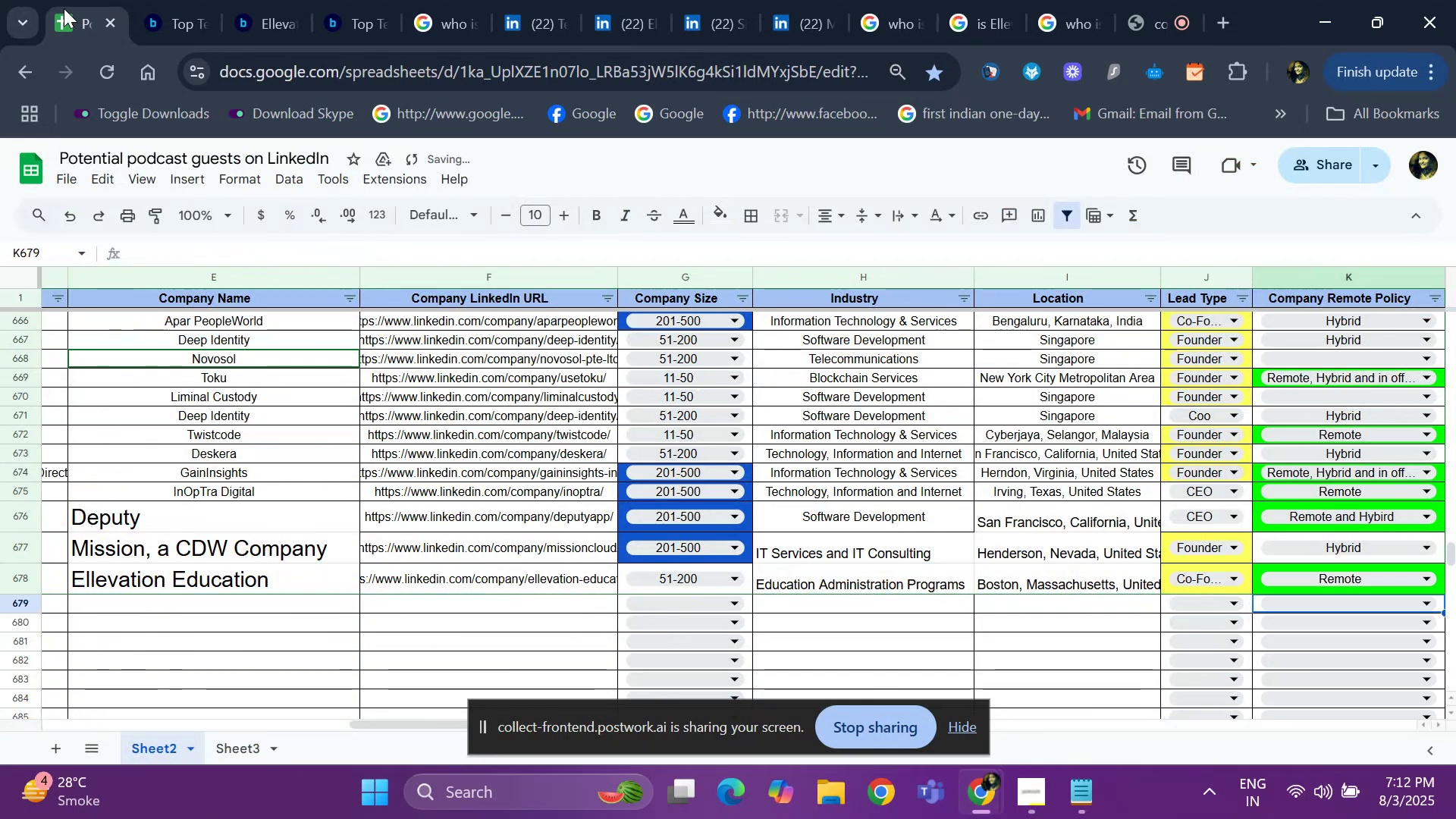 
hold_key(key=ArrowLeft, duration=1.09)
 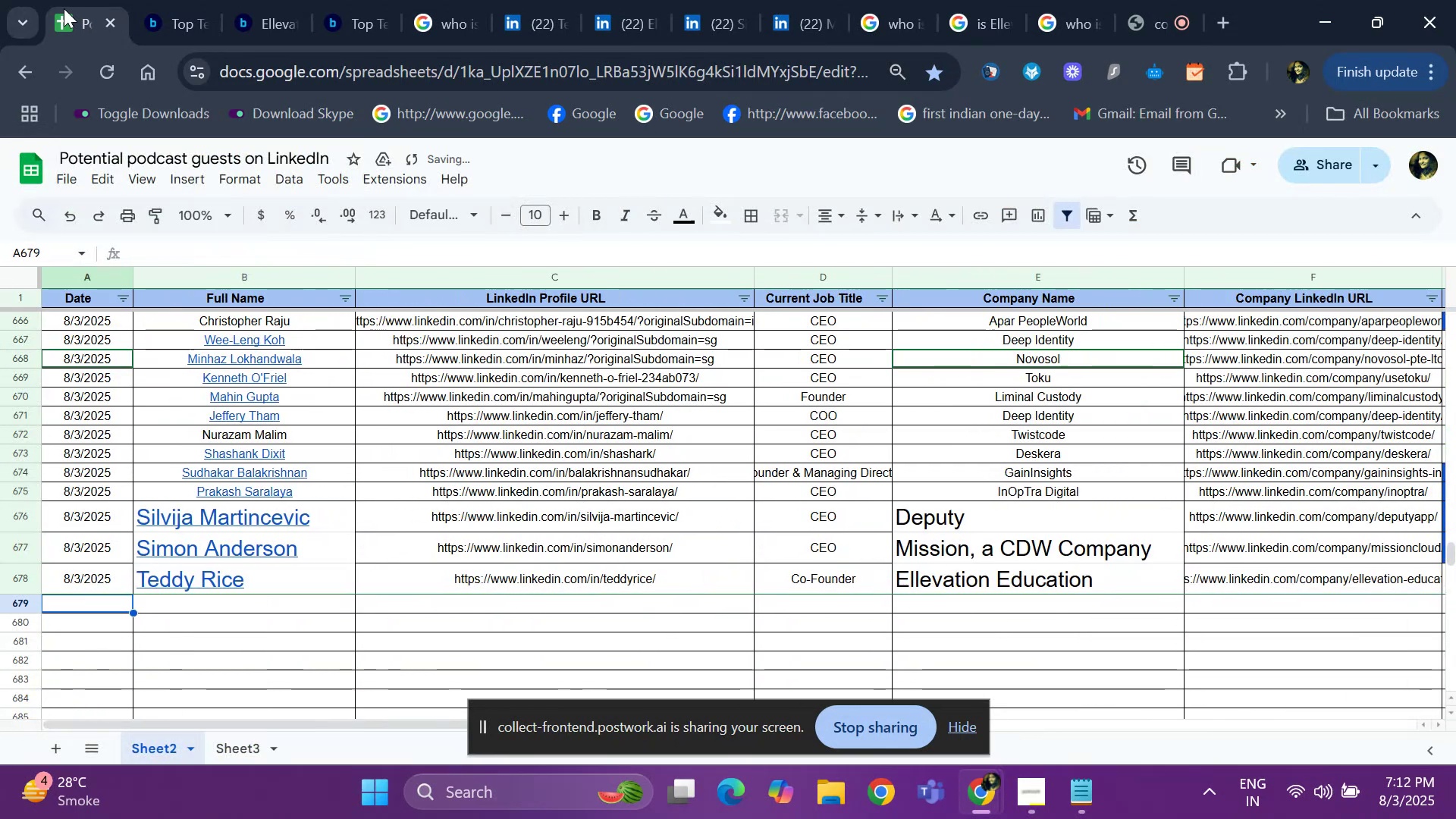 
key(Control+ControlLeft)
 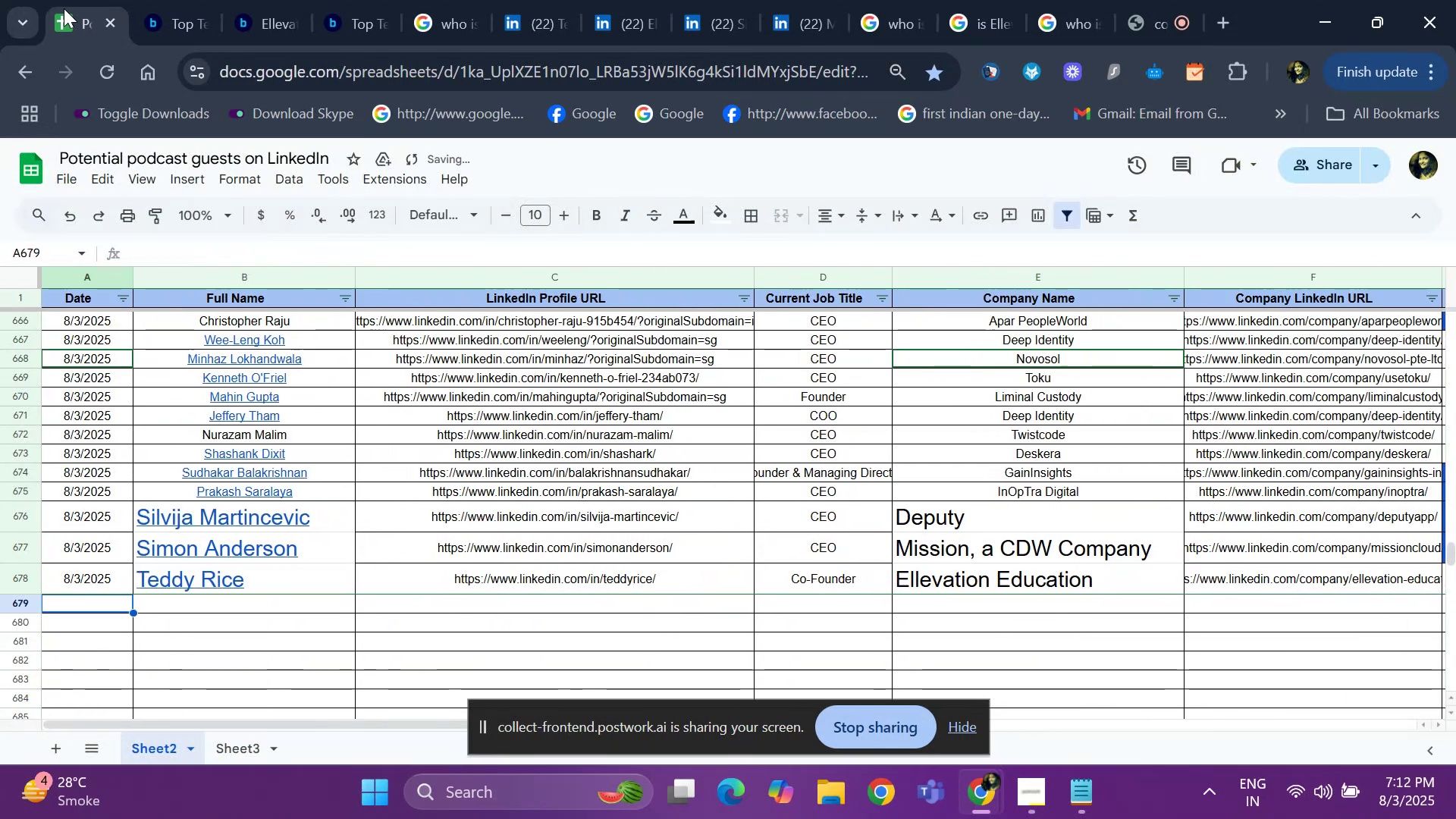 
key(Control+D)
 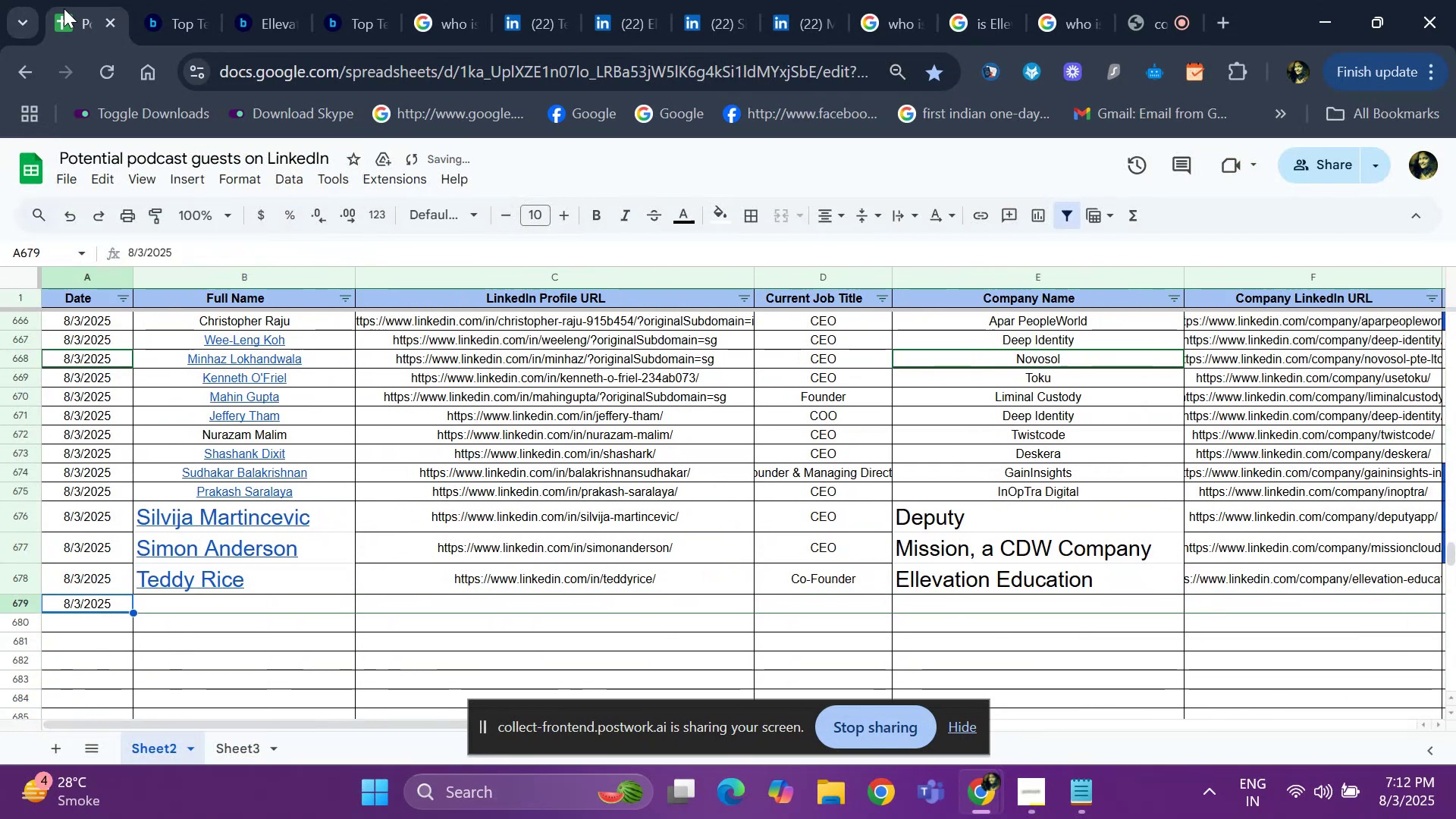 
key(ArrowRight)
 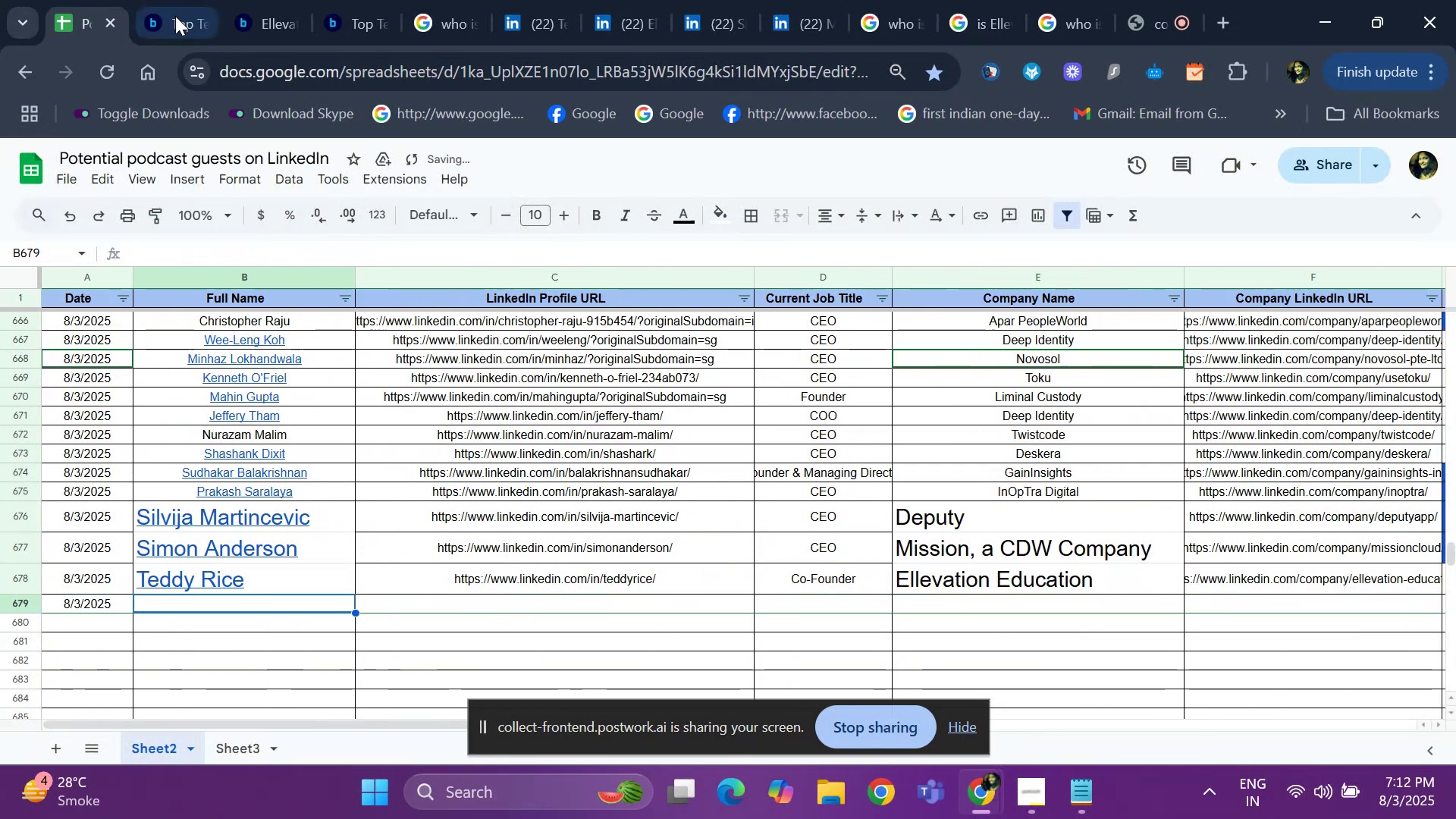 
left_click([176, 16])
 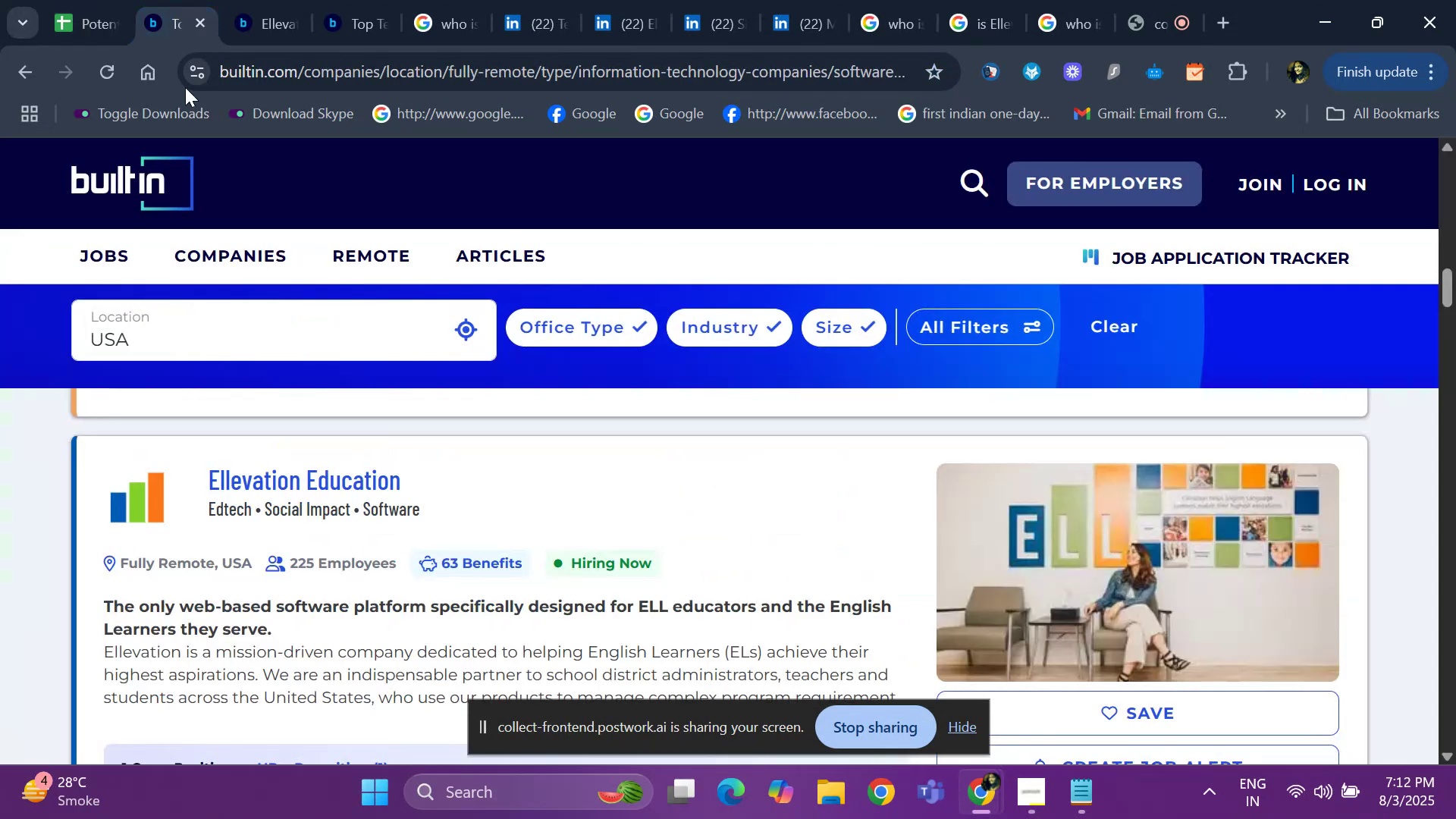 
key(ArrowDown)
 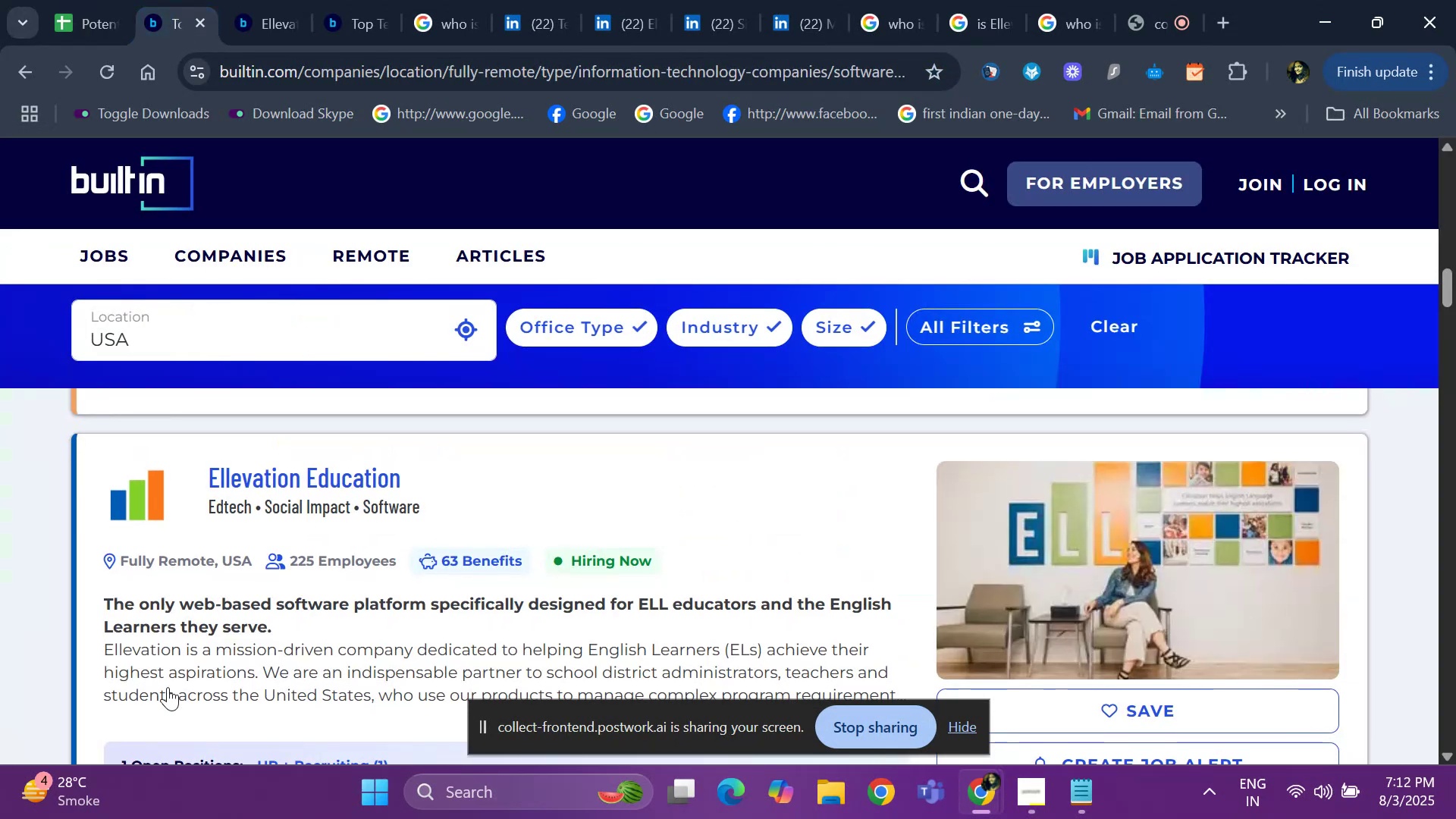 
key(ArrowDown)
 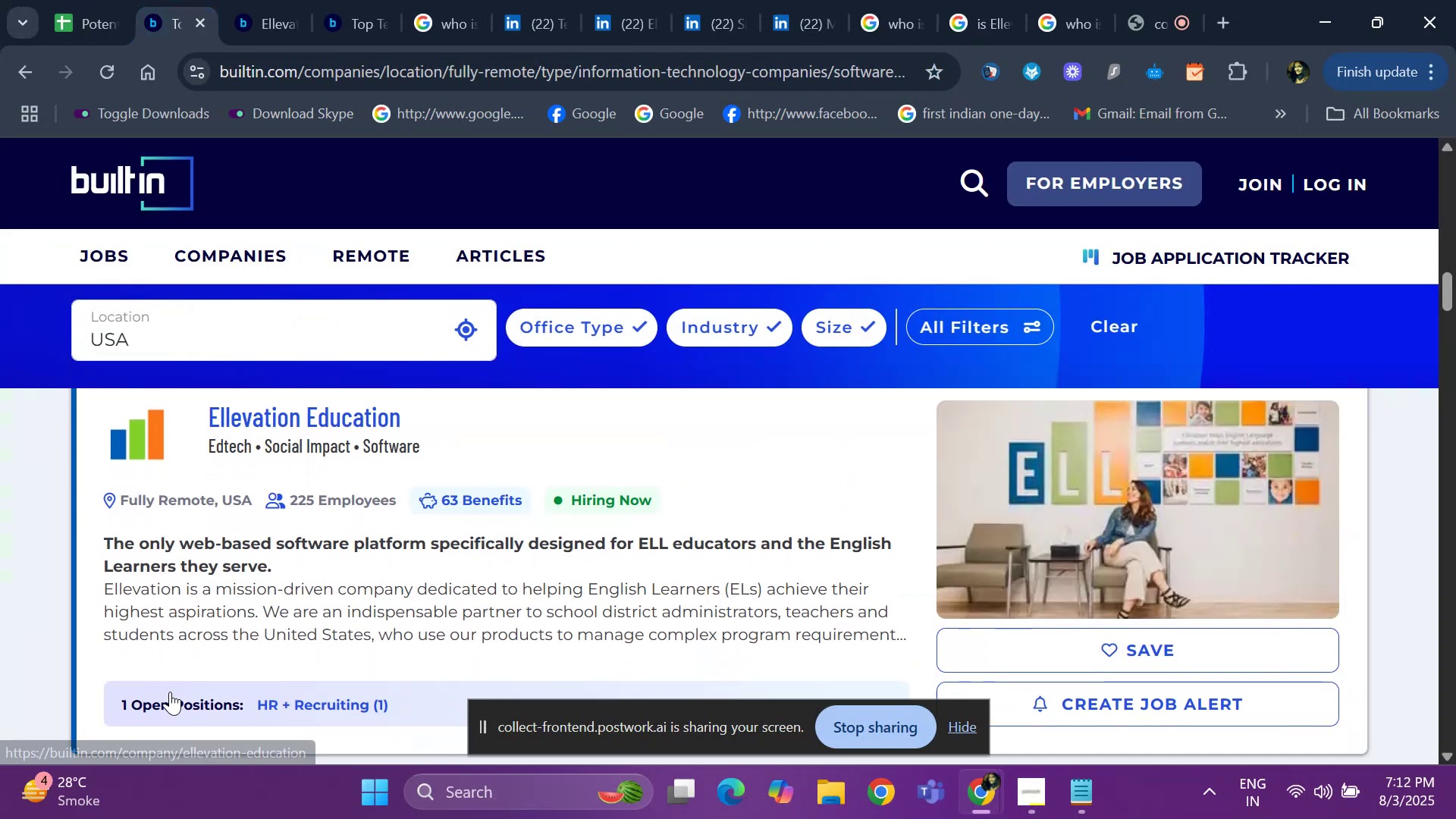 
key(ArrowDown)
 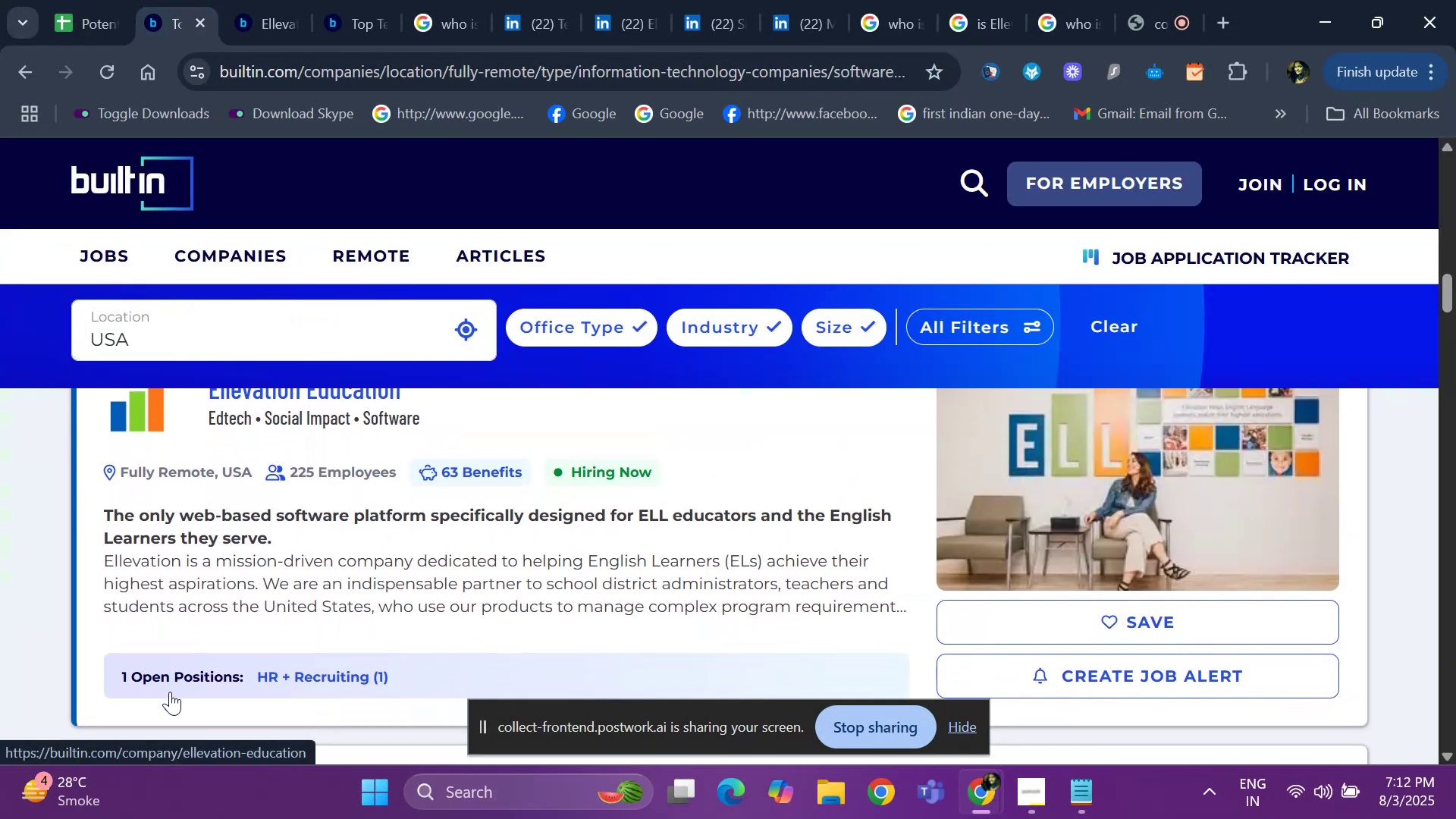 
key(ArrowDown)
 